 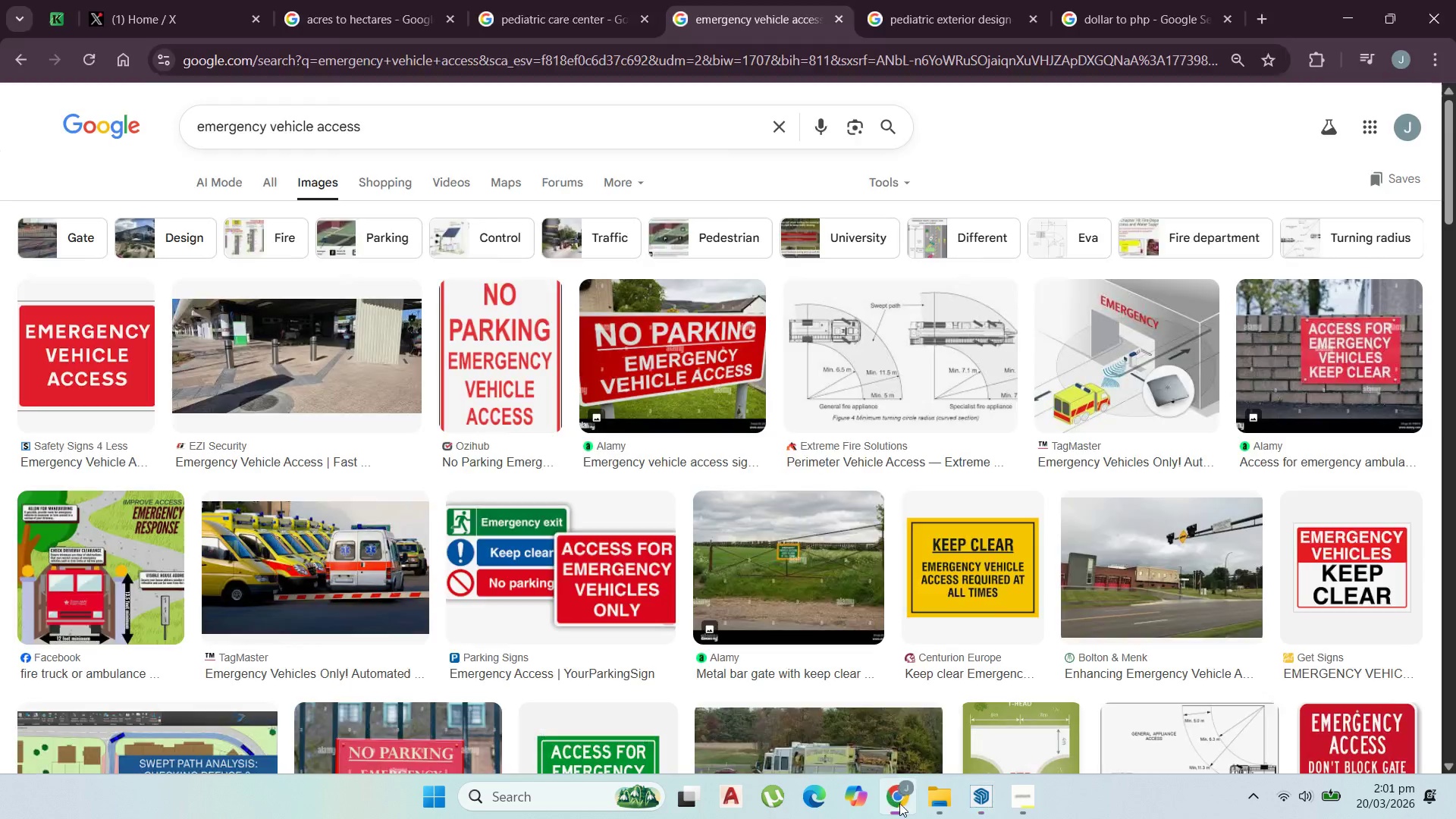 
left_click([1199, 391])
 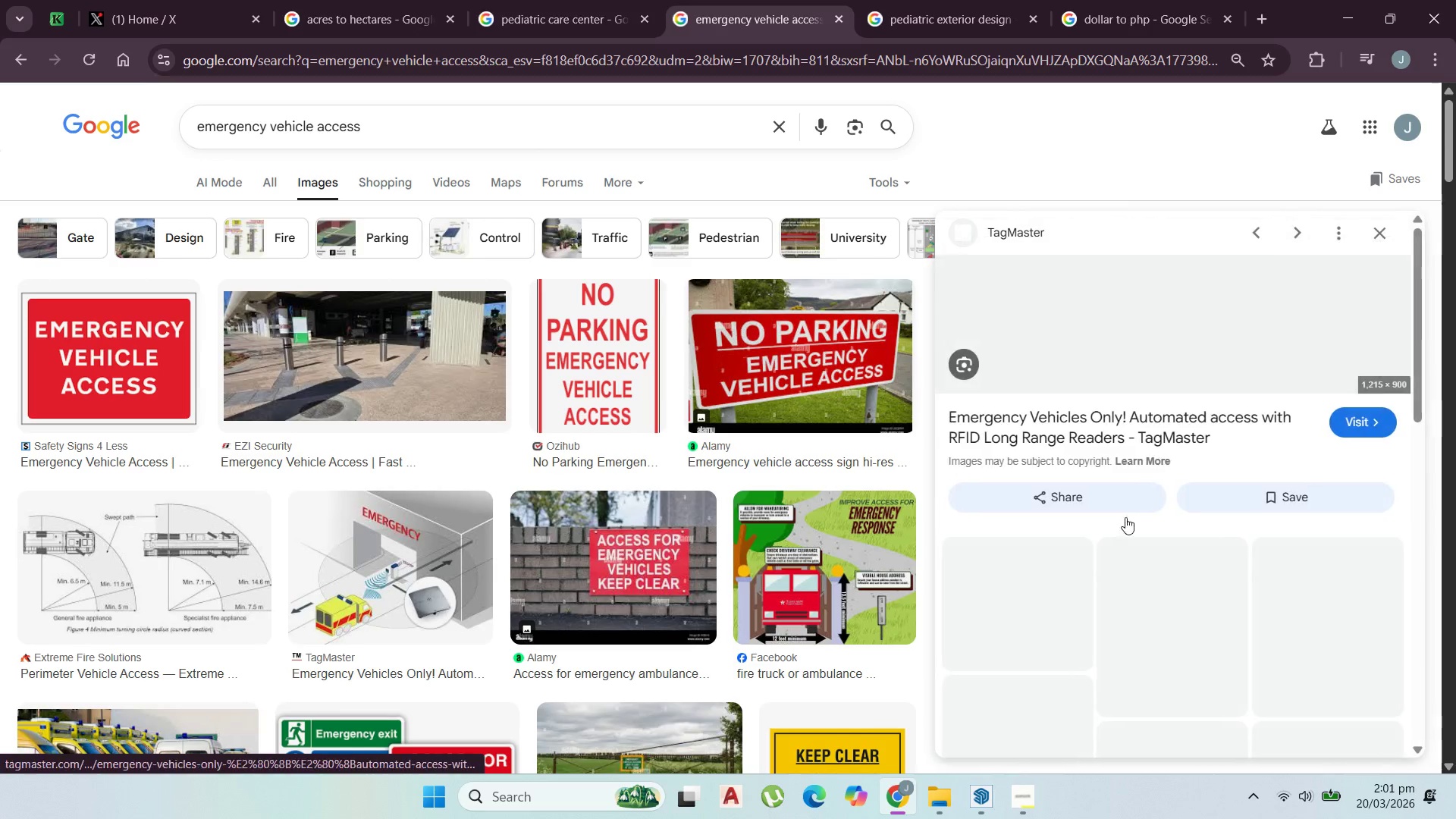 
scroll: coordinate [469, 528], scroll_direction: down, amount: 9.0
 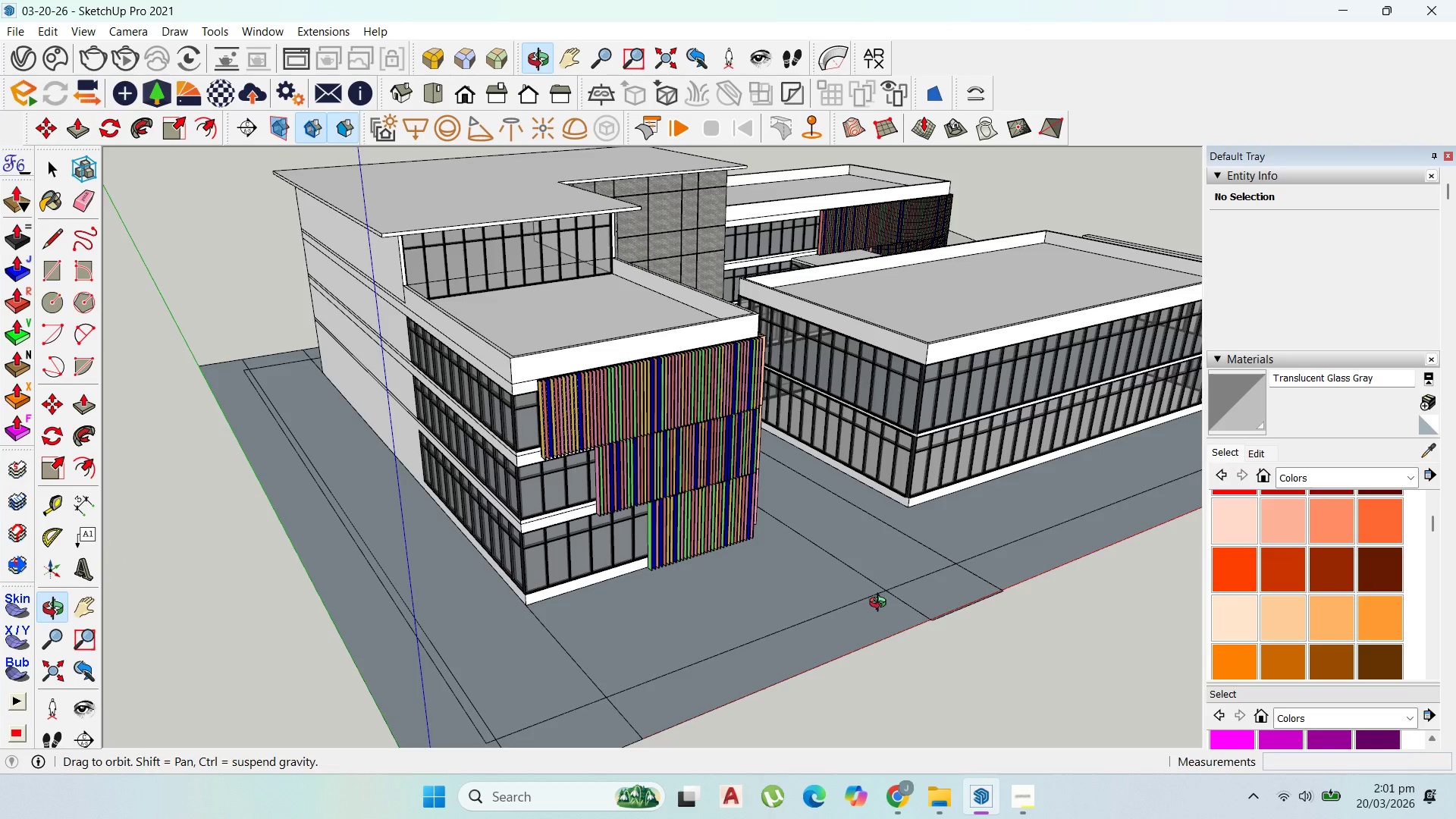 
scroll: coordinate [535, 664], scroll_direction: up, amount: 5.0
 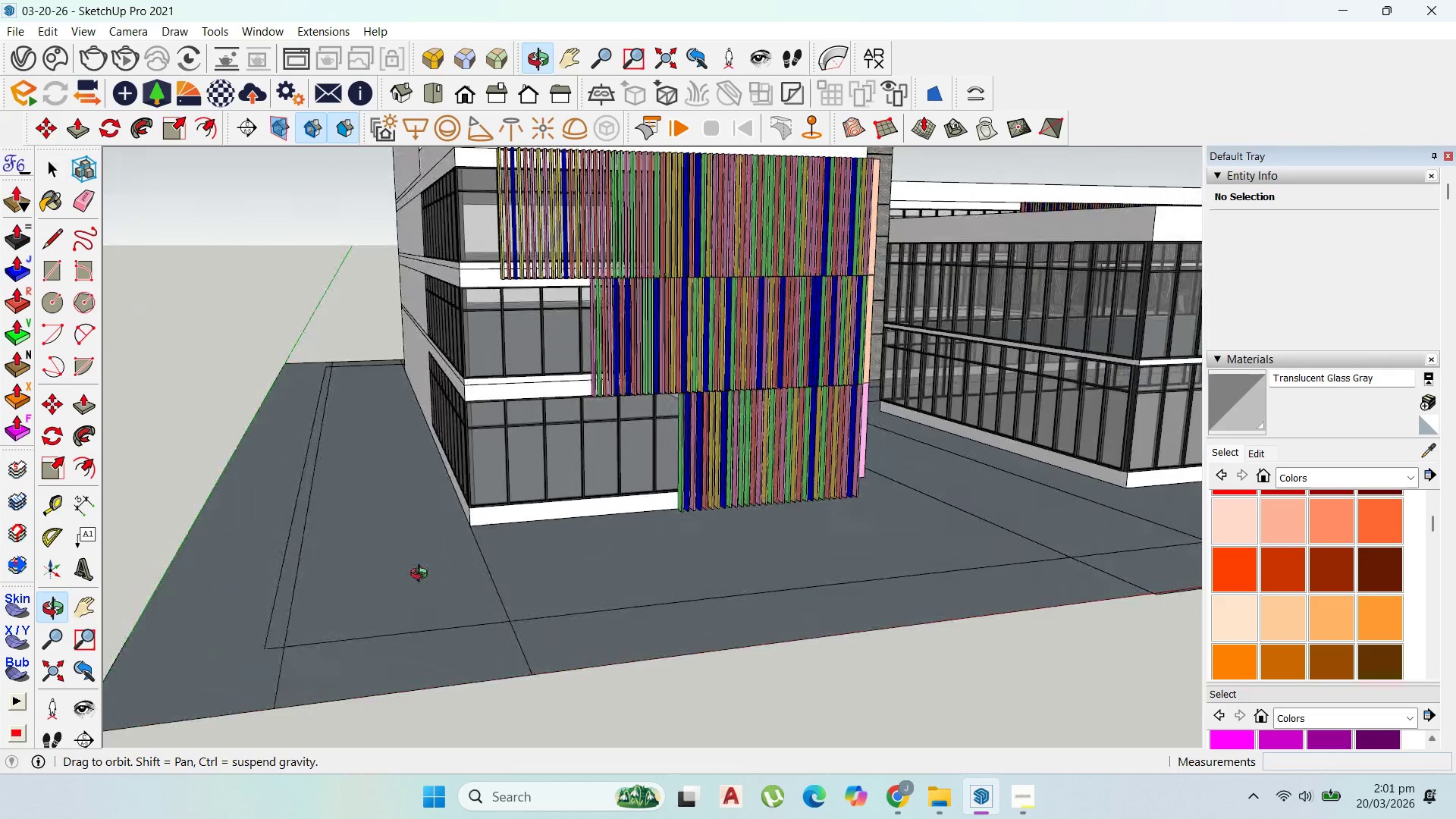 
scroll: coordinate [432, 589], scroll_direction: down, amount: 2.0
 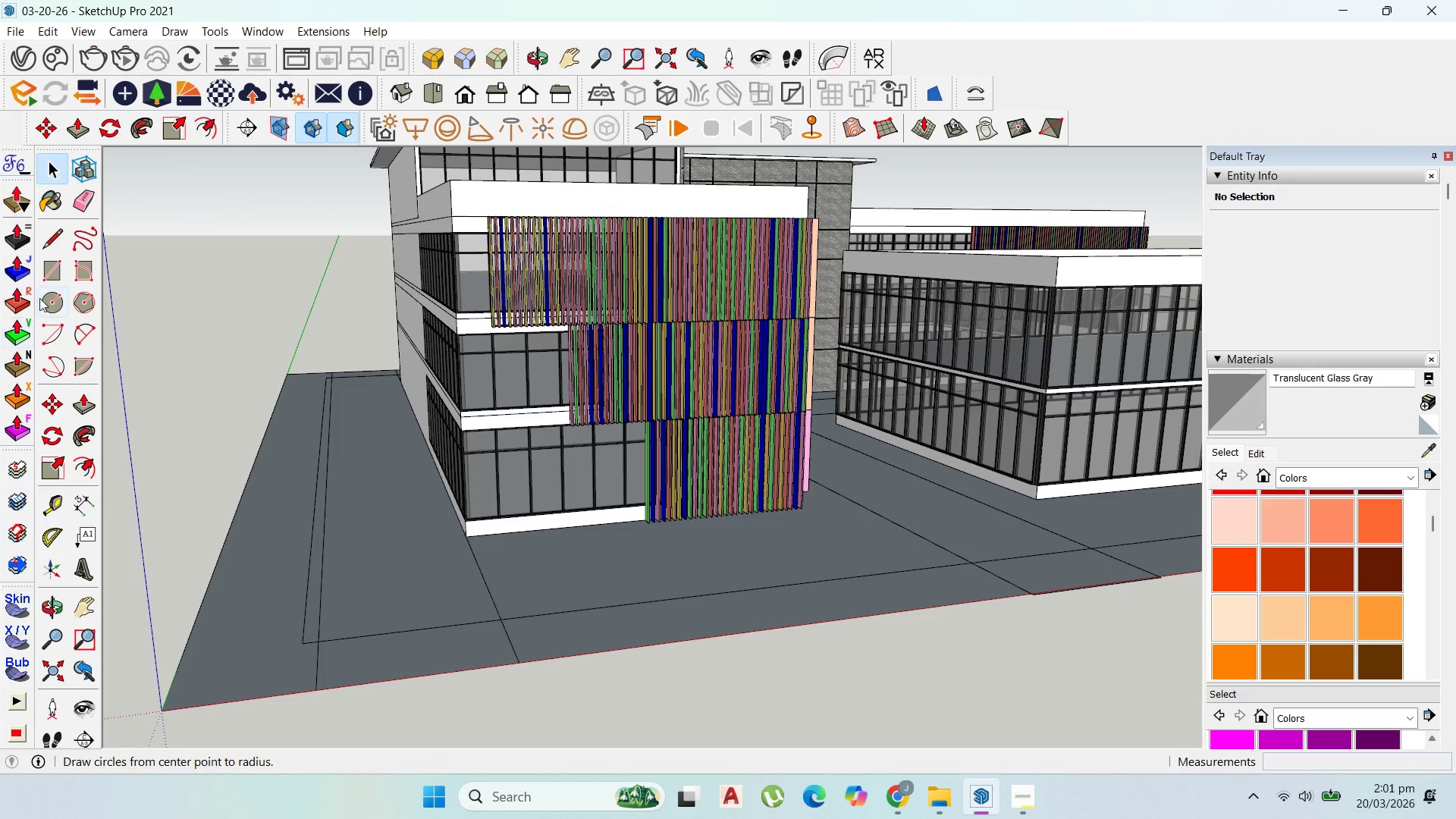 
left_click([47, 271])
 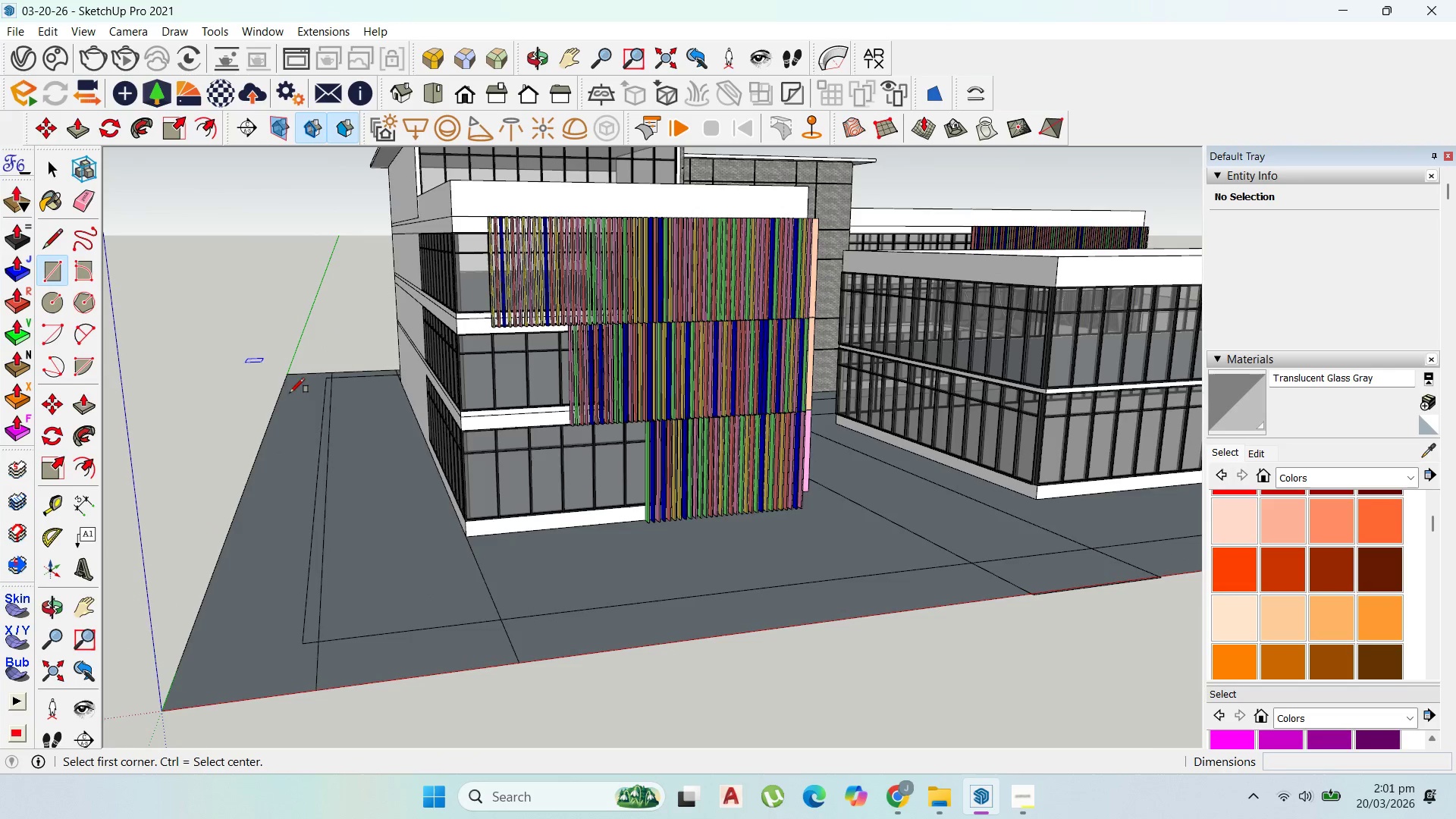 
scroll: coordinate [328, 422], scroll_direction: up, amount: 3.0
 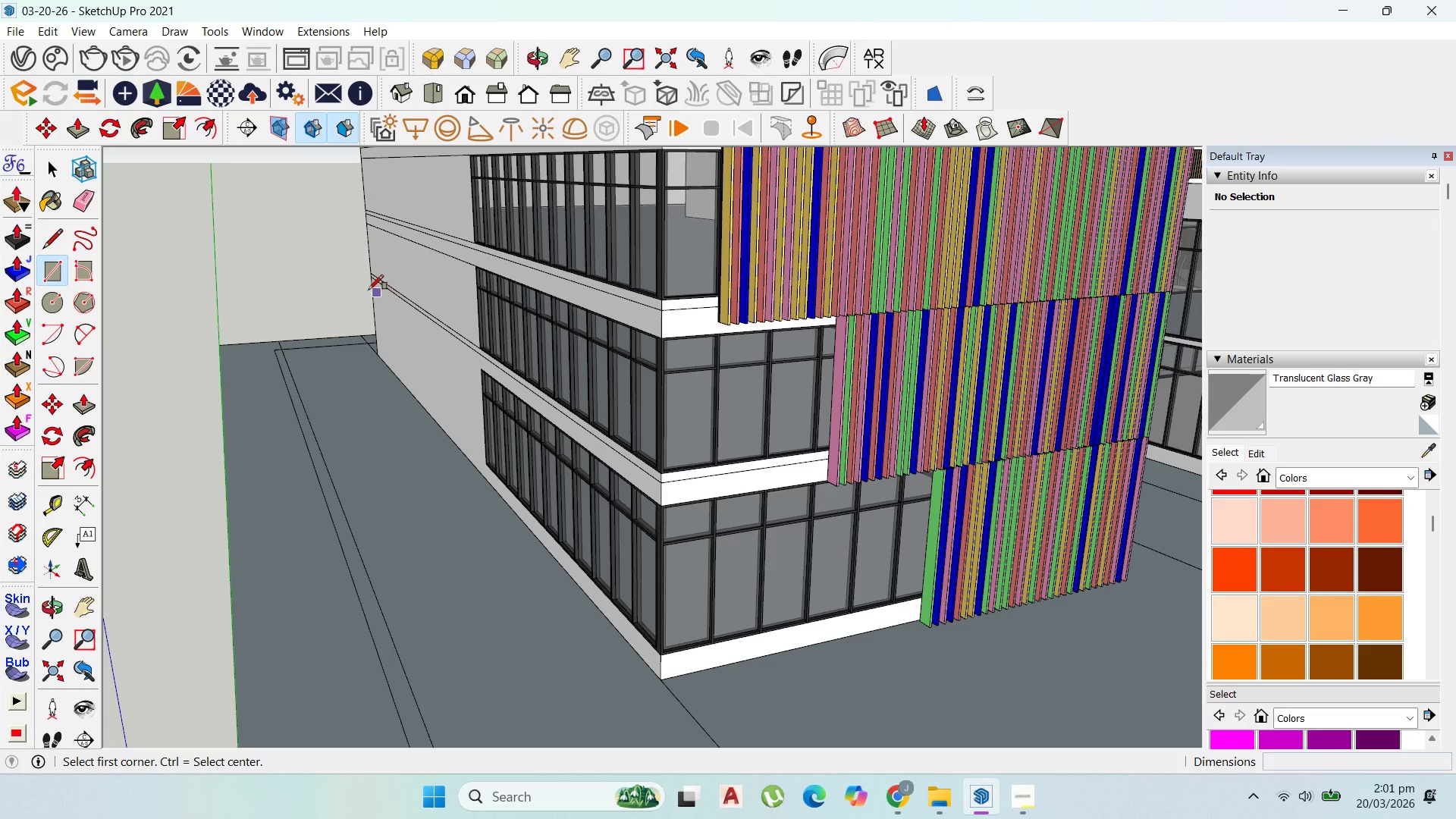 
left_click([368, 282])
 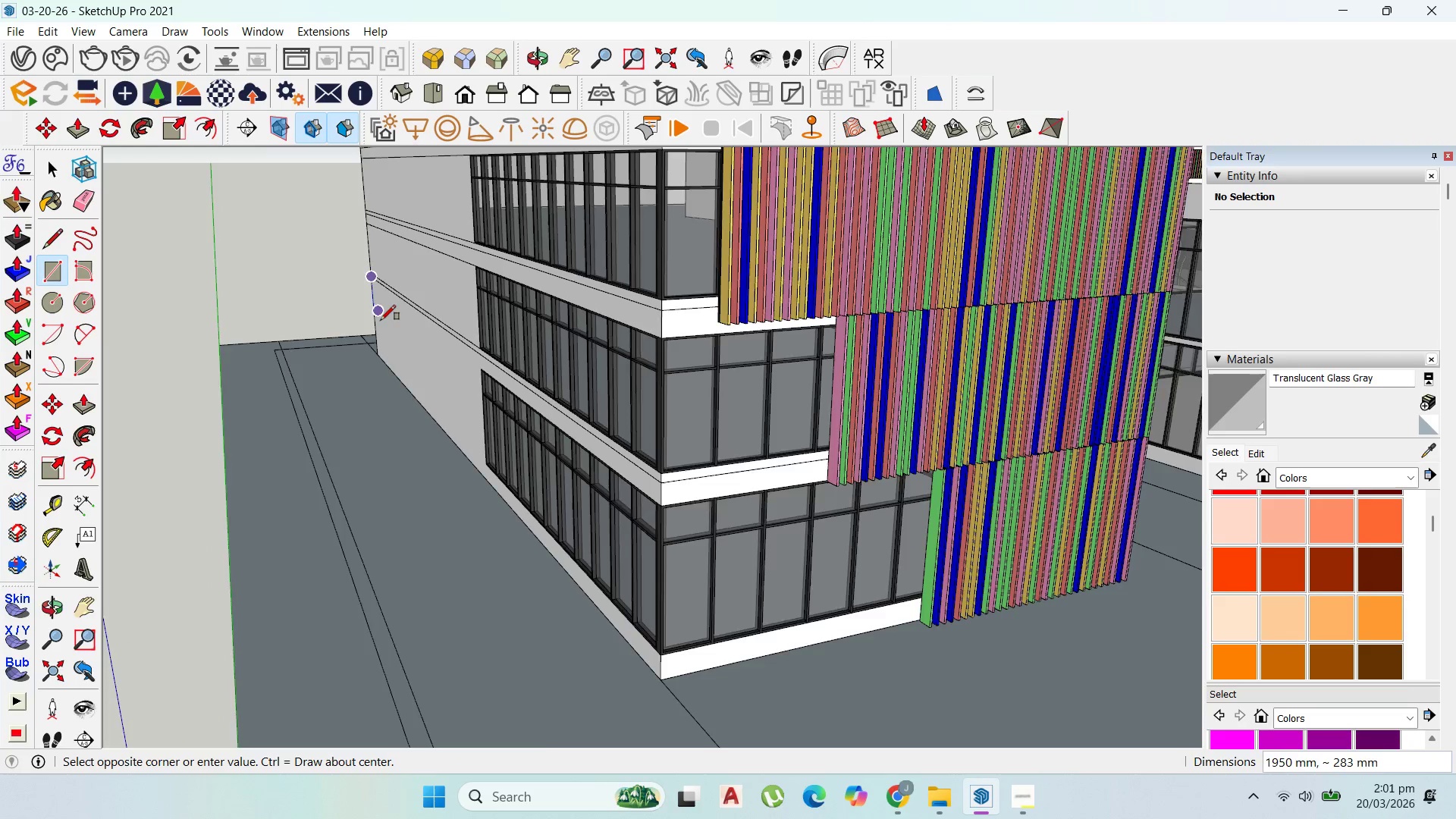 
scroll: coordinate [413, 432], scroll_direction: down, amount: 4.0
 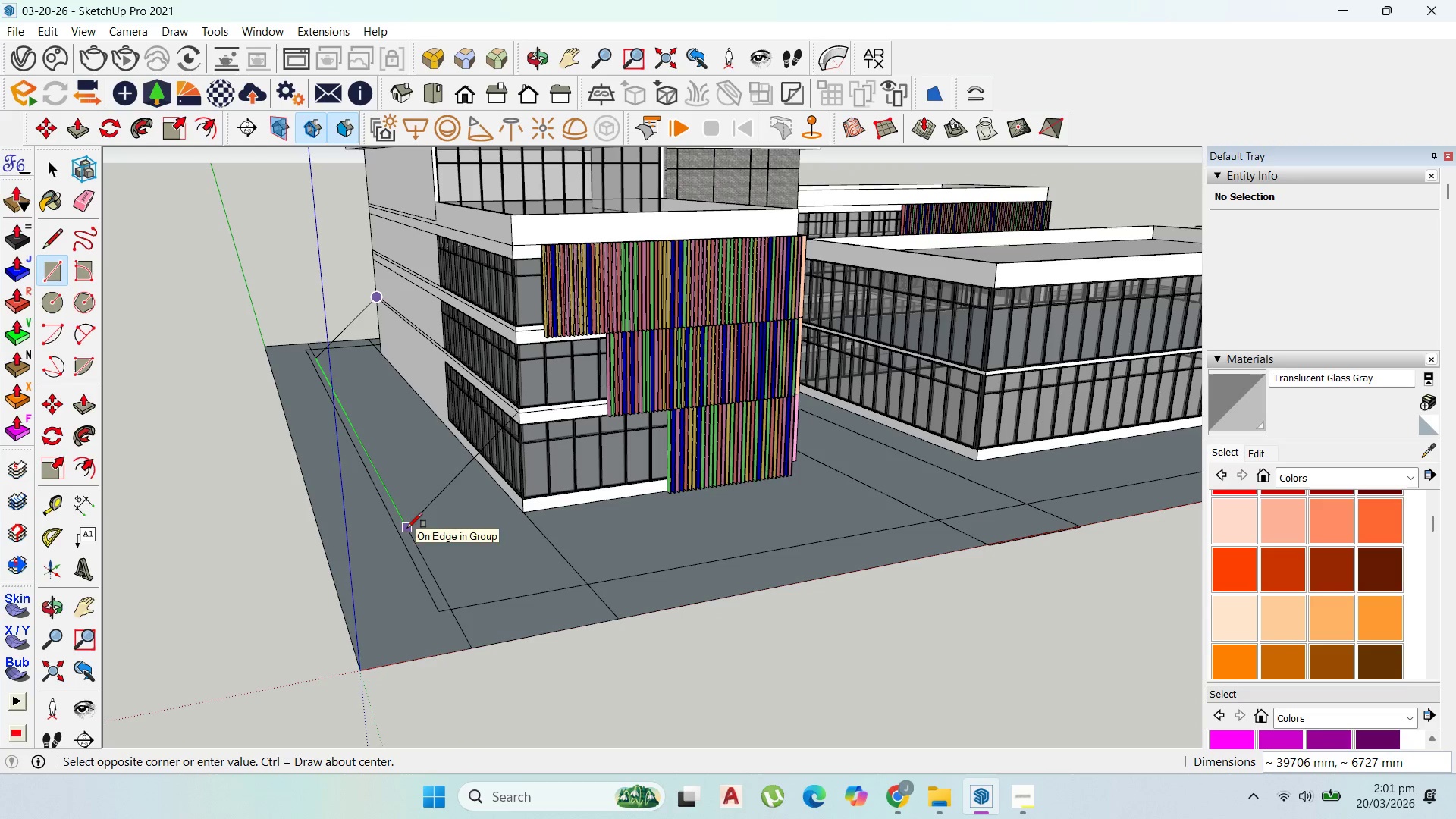 
key(ArrowLeft)
 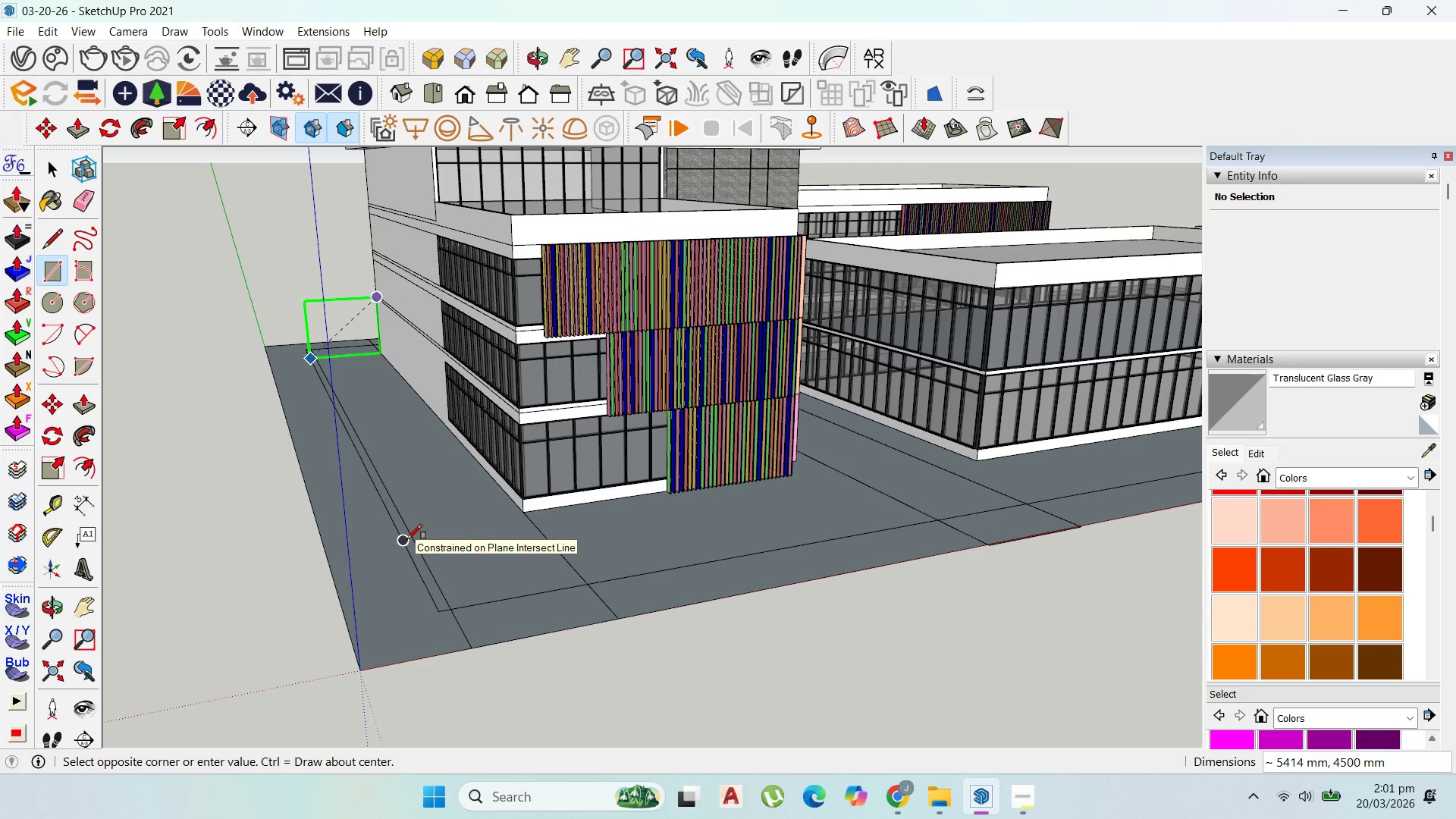 
key(ArrowRight)
 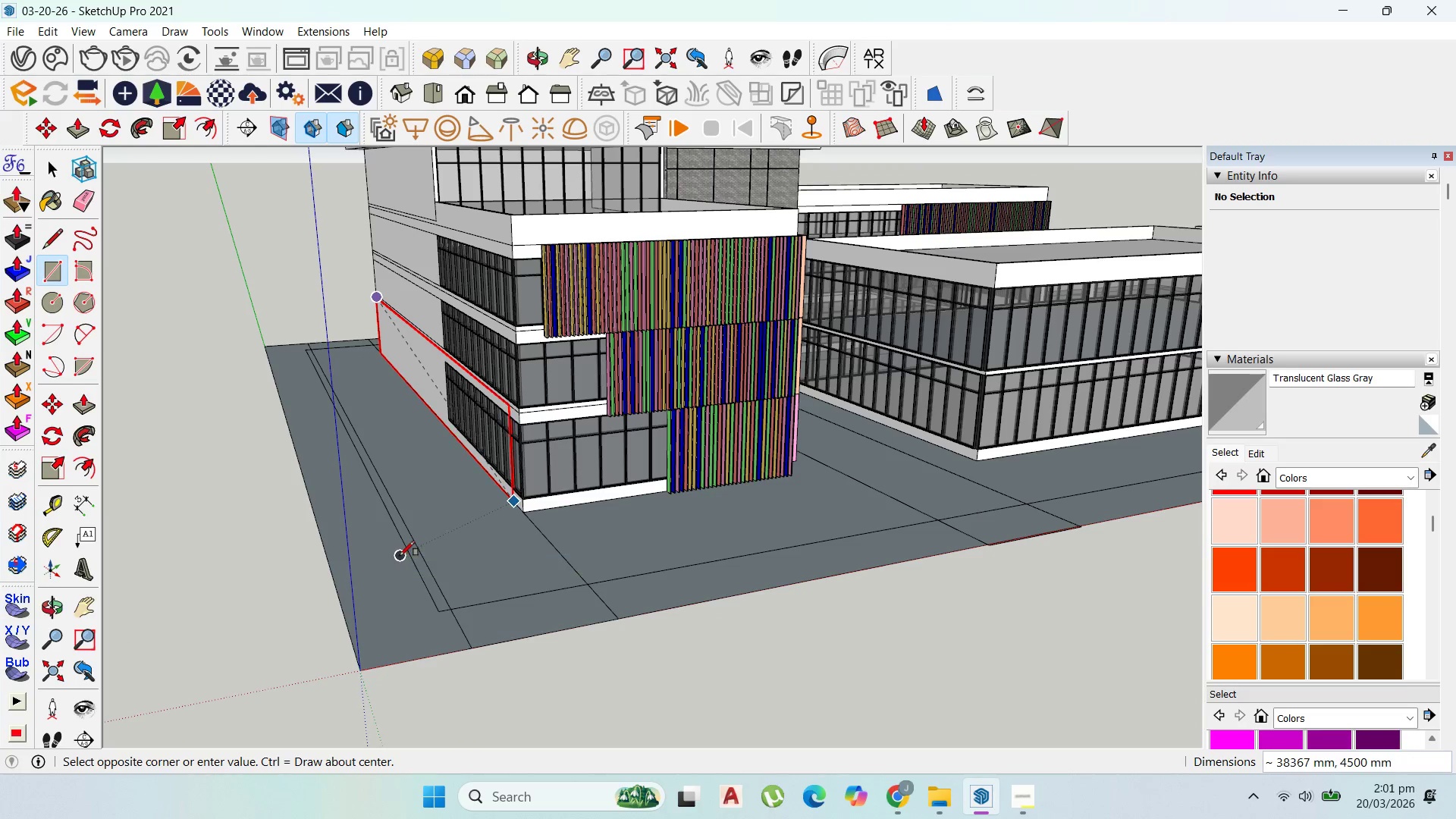 
key(ArrowDown)
 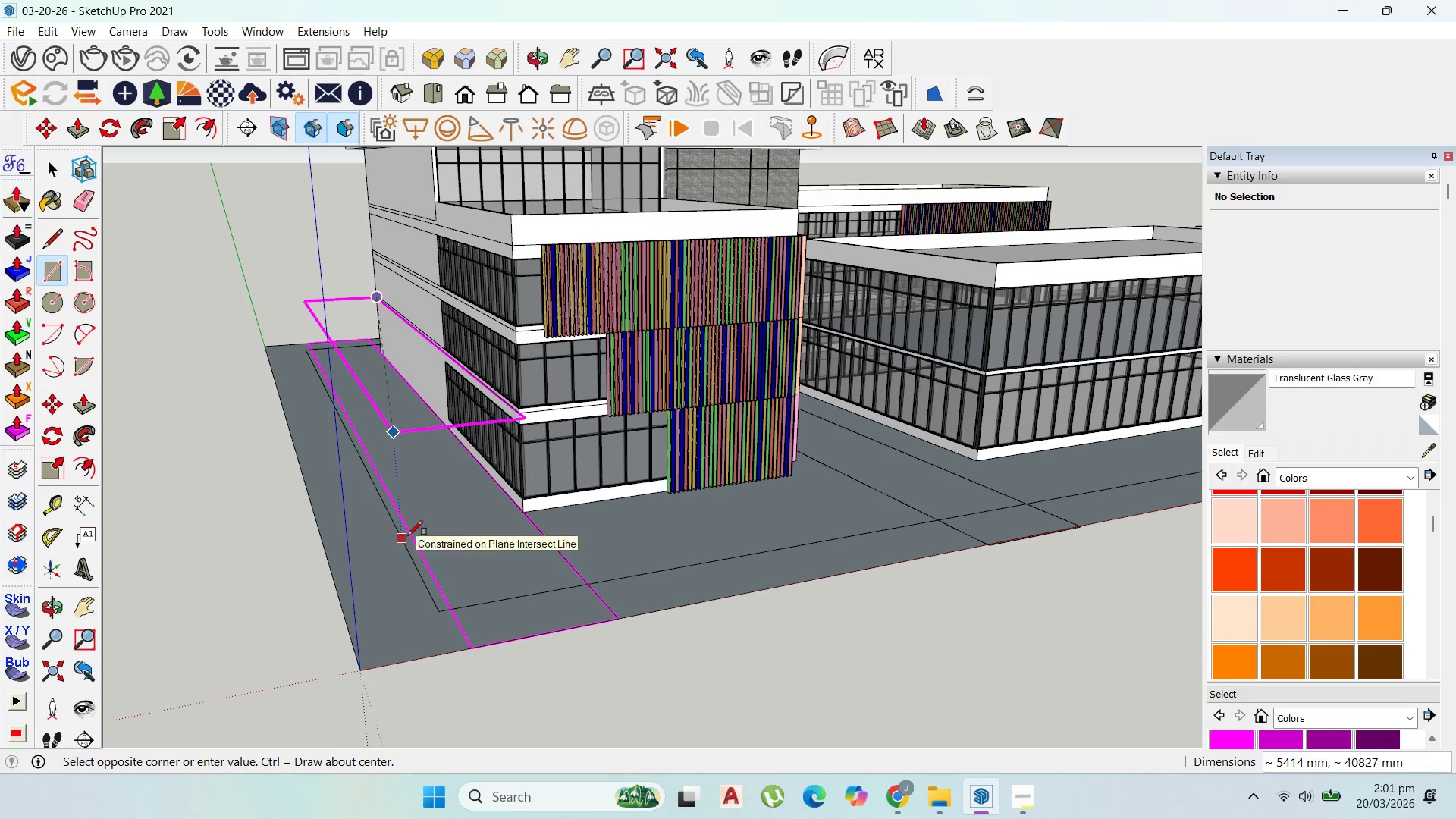 
key(ArrowUp)
 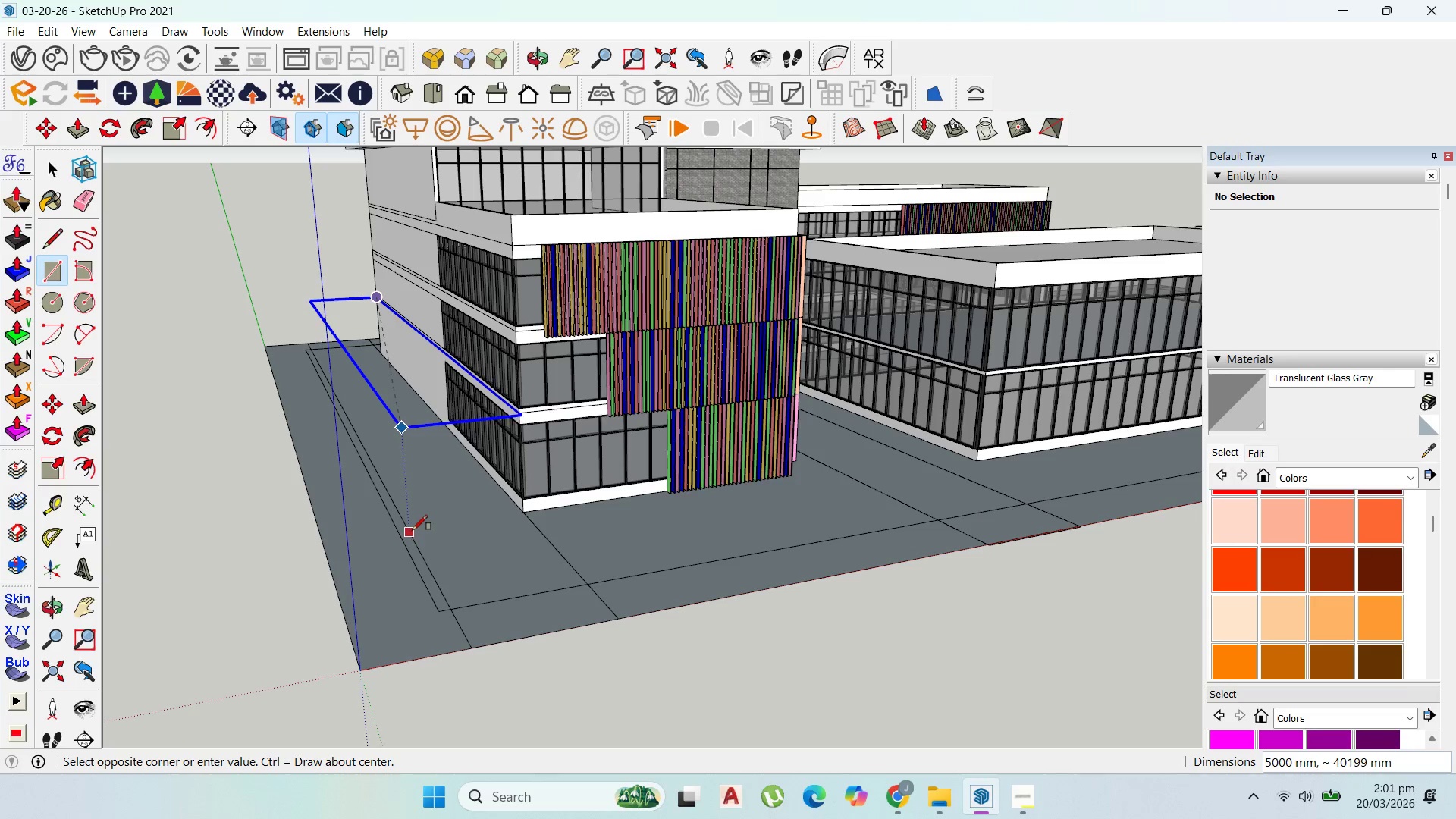 
left_click([411, 527])
 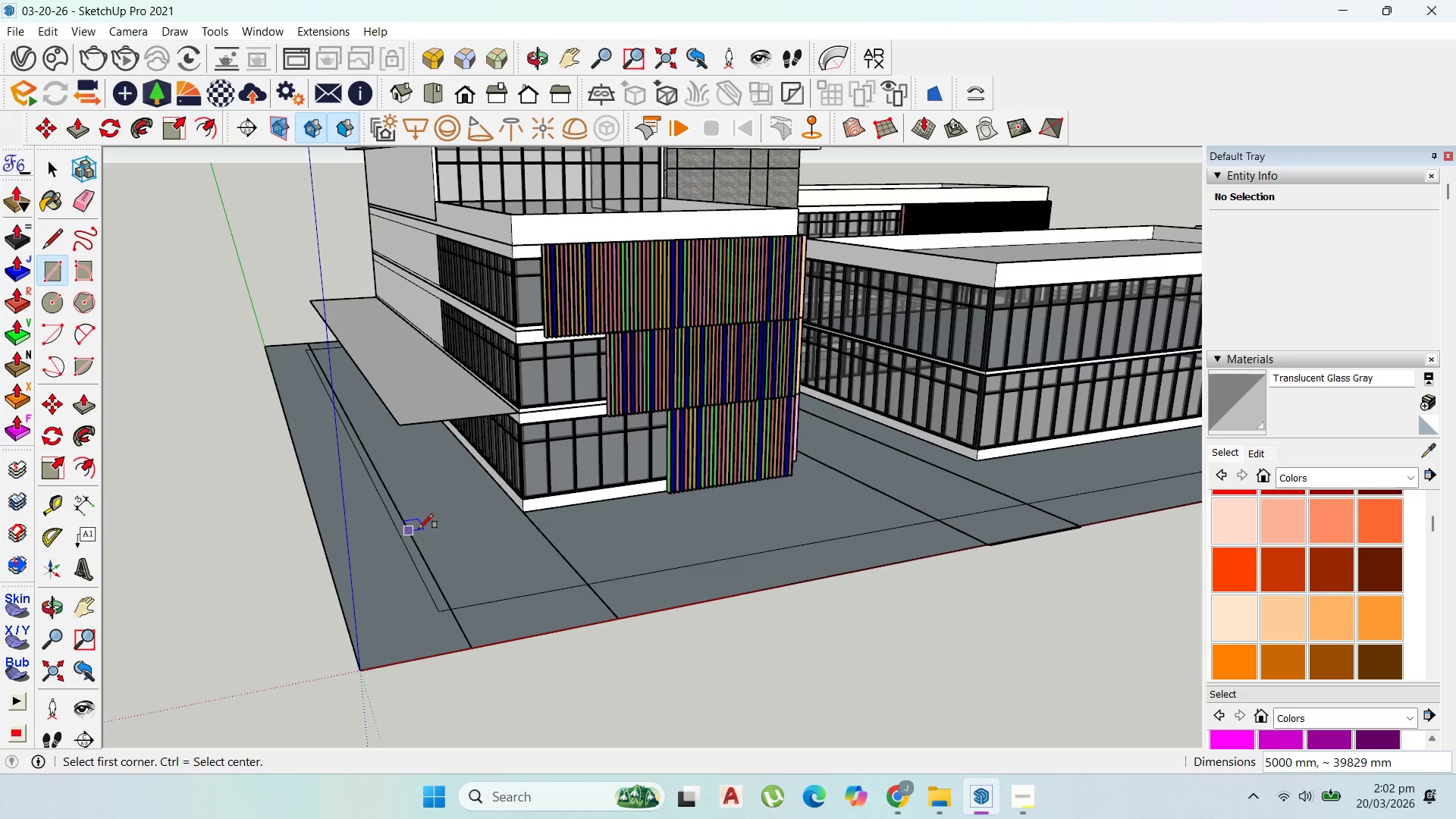 
scroll: coordinate [412, 431], scroll_direction: up, amount: 5.0
 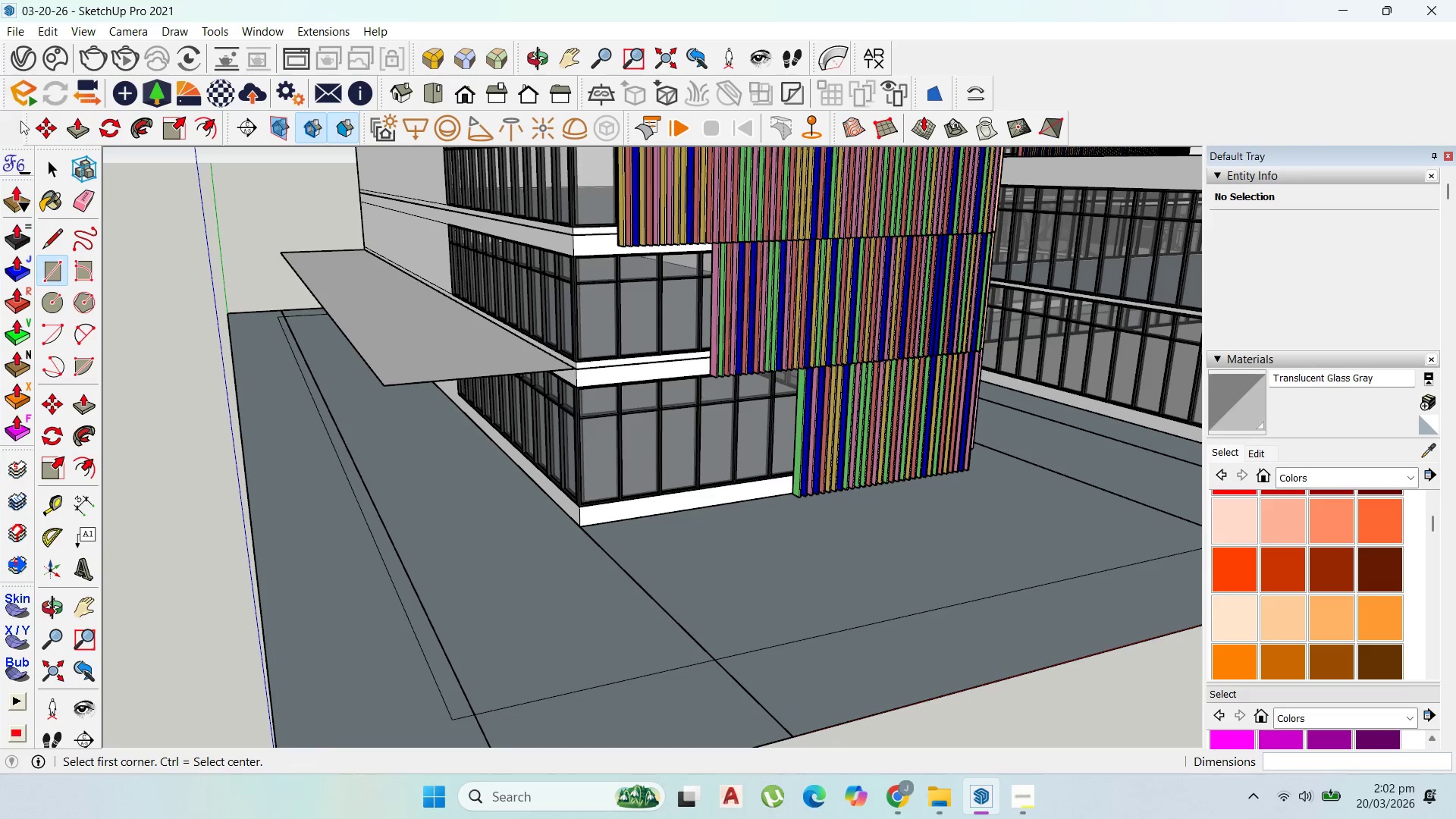 
left_click([37, 168])
 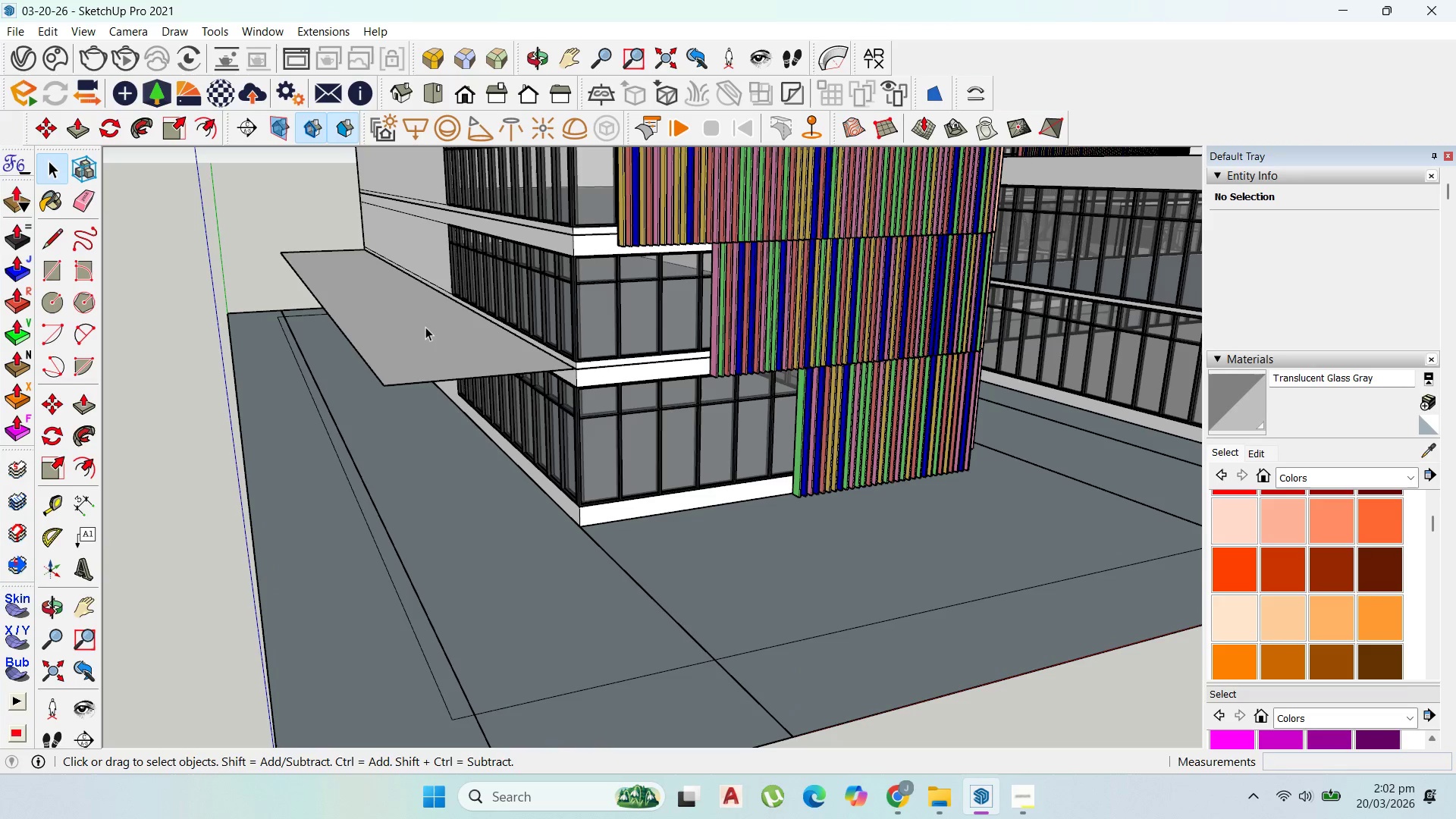 
double_click([425, 327])
 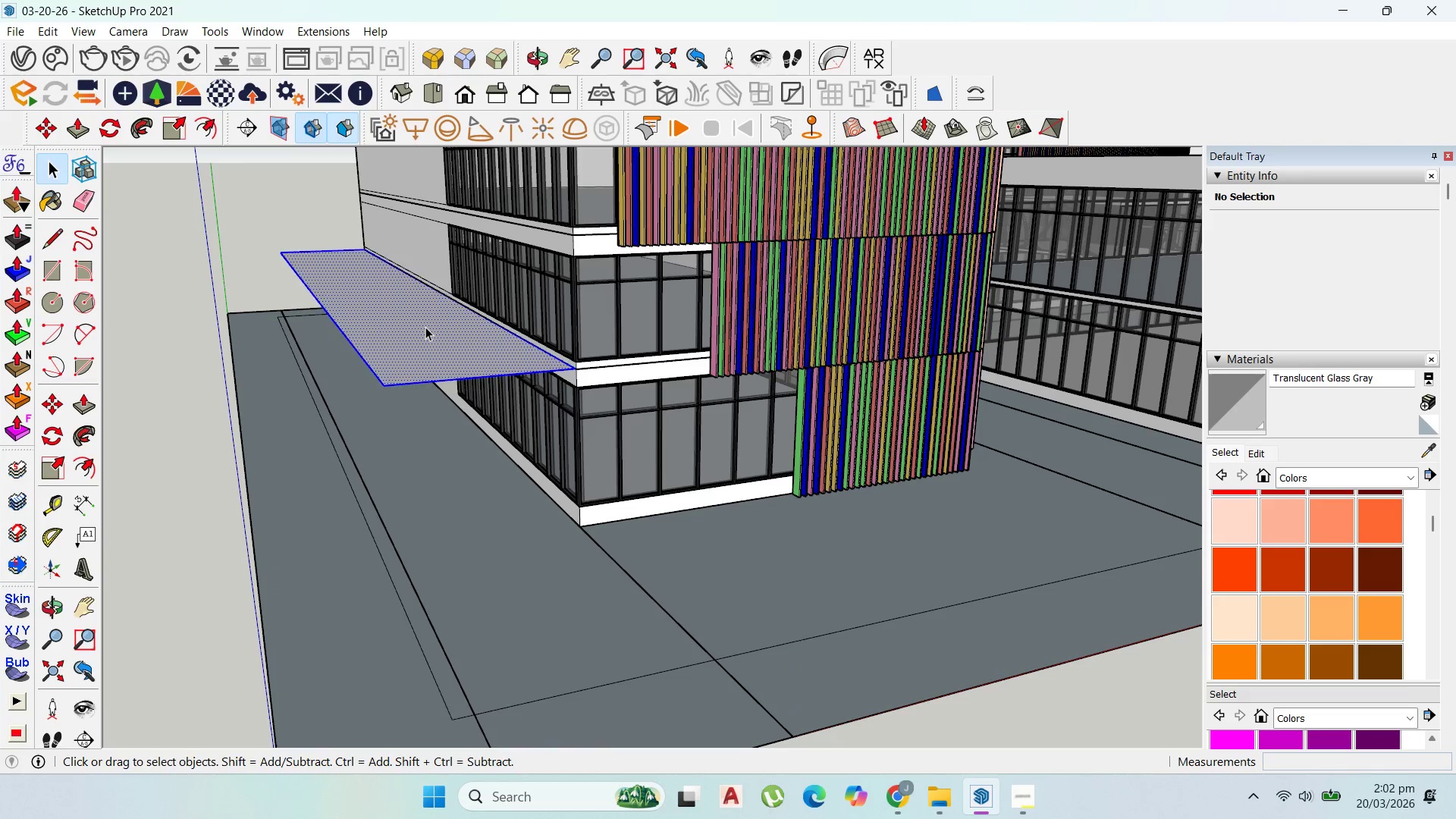 
triple_click([425, 327])
 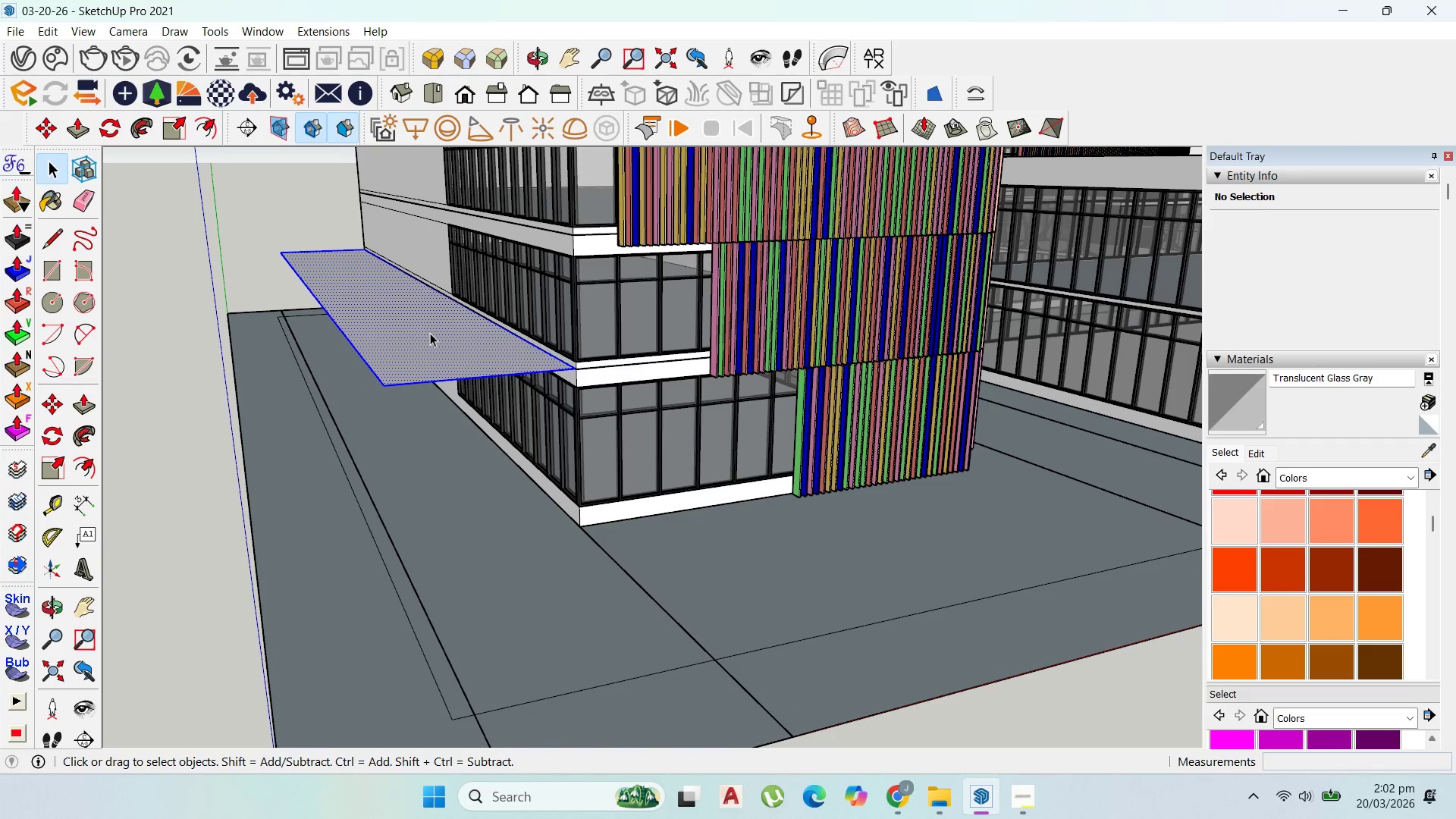 
right_click([431, 333])
 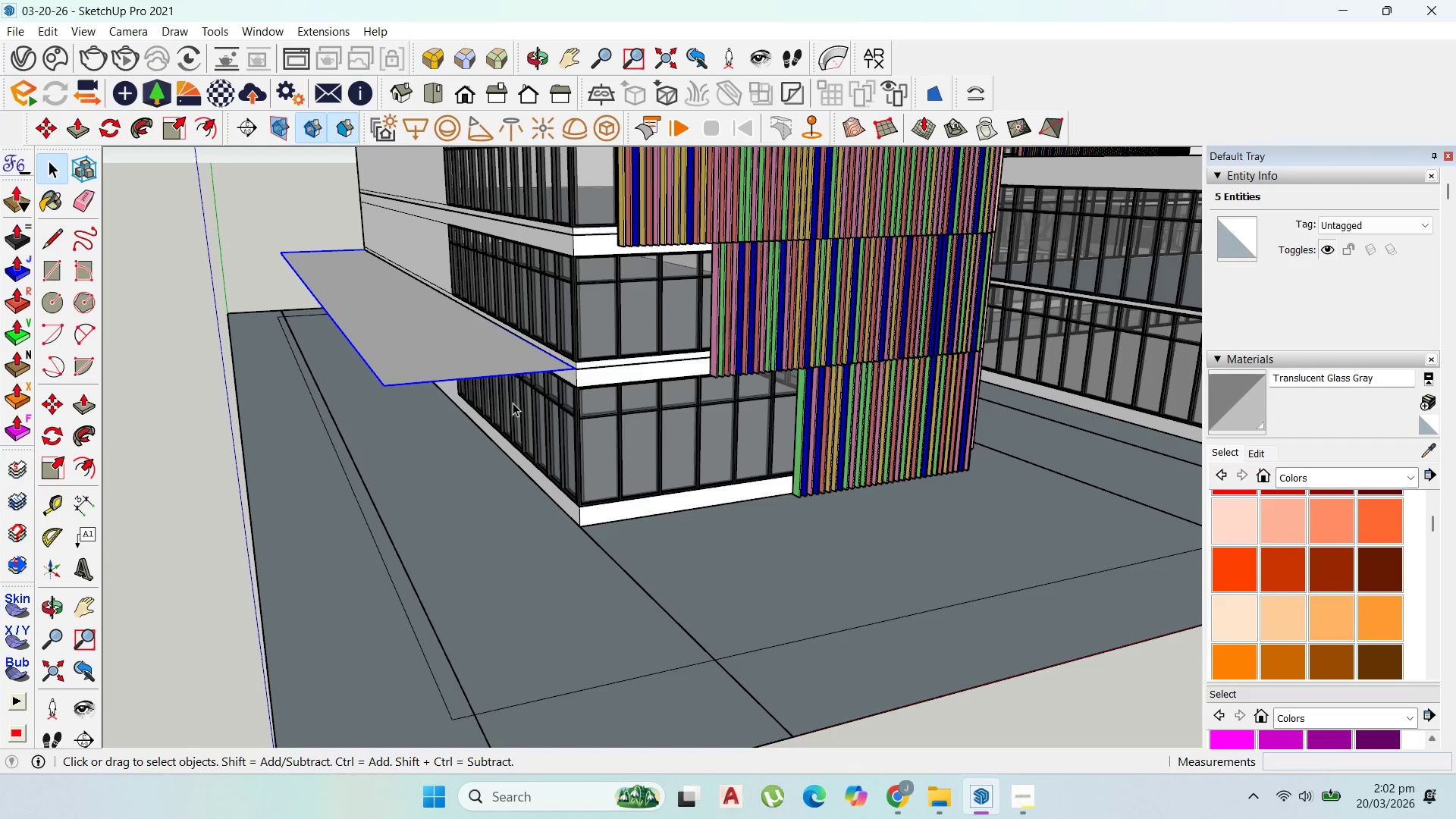 
double_click([511, 358])
 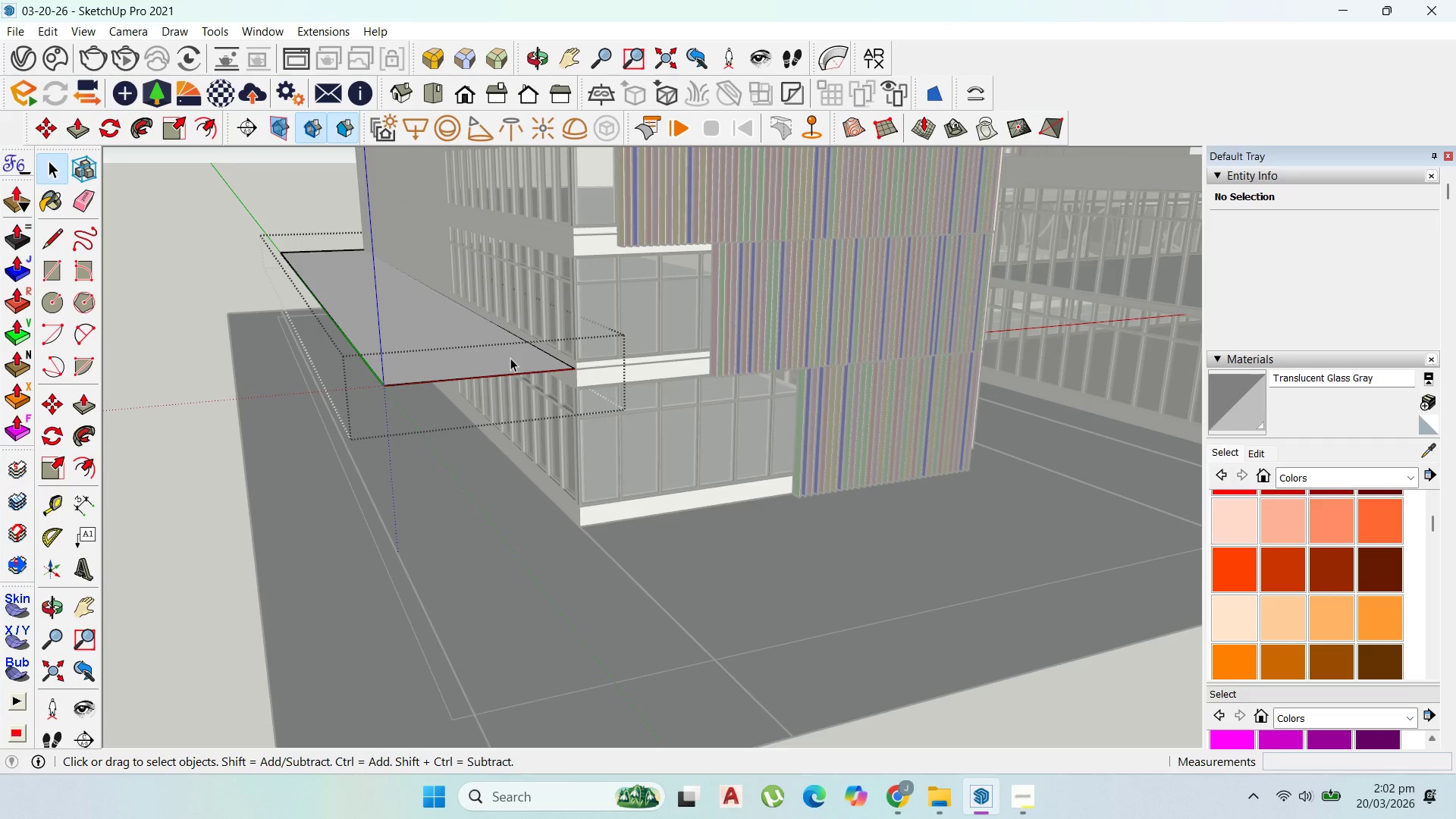 
key(P)
 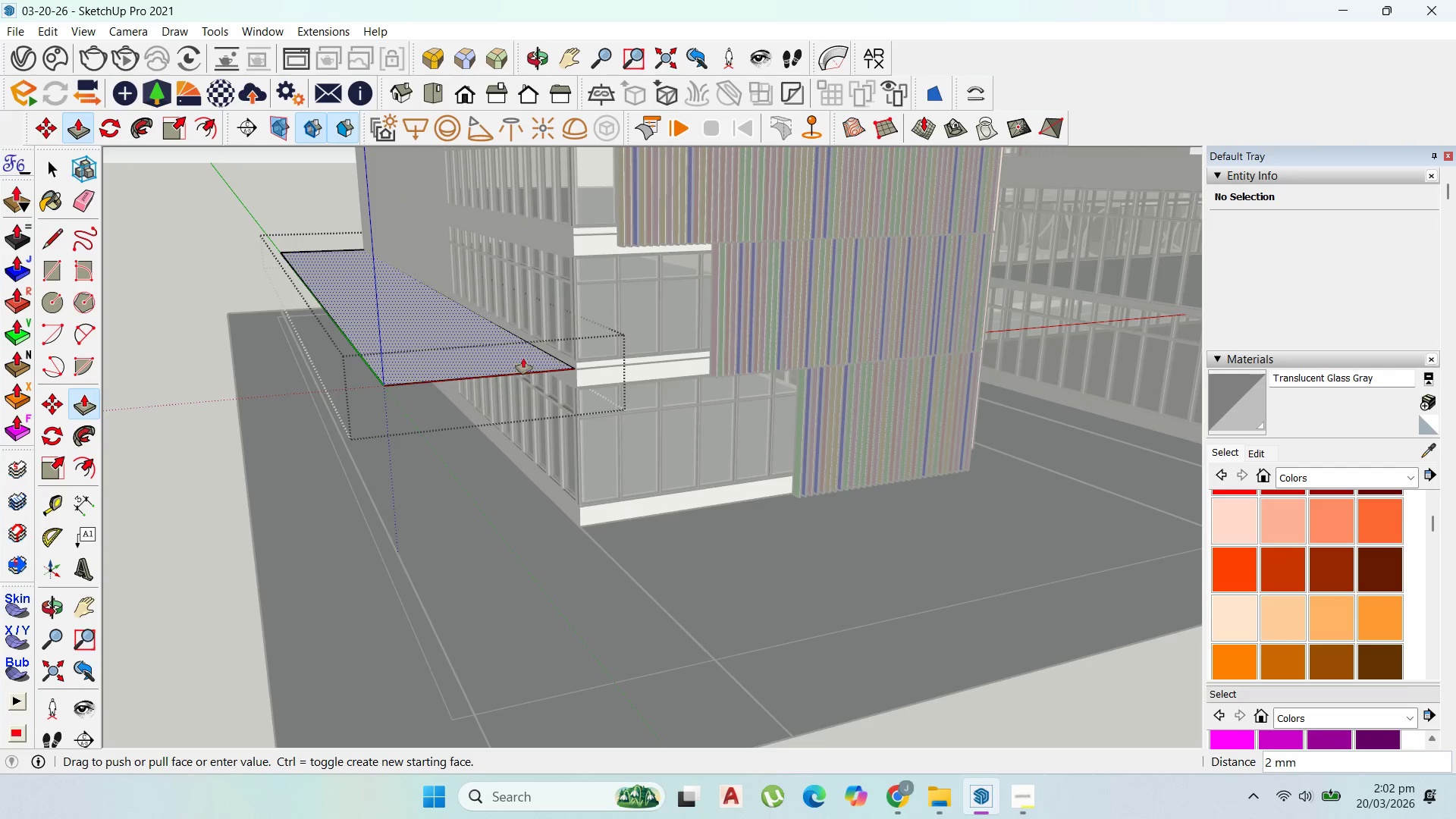 
left_click_drag(start_coordinate=[515, 361], to_coordinate=[577, 360])
 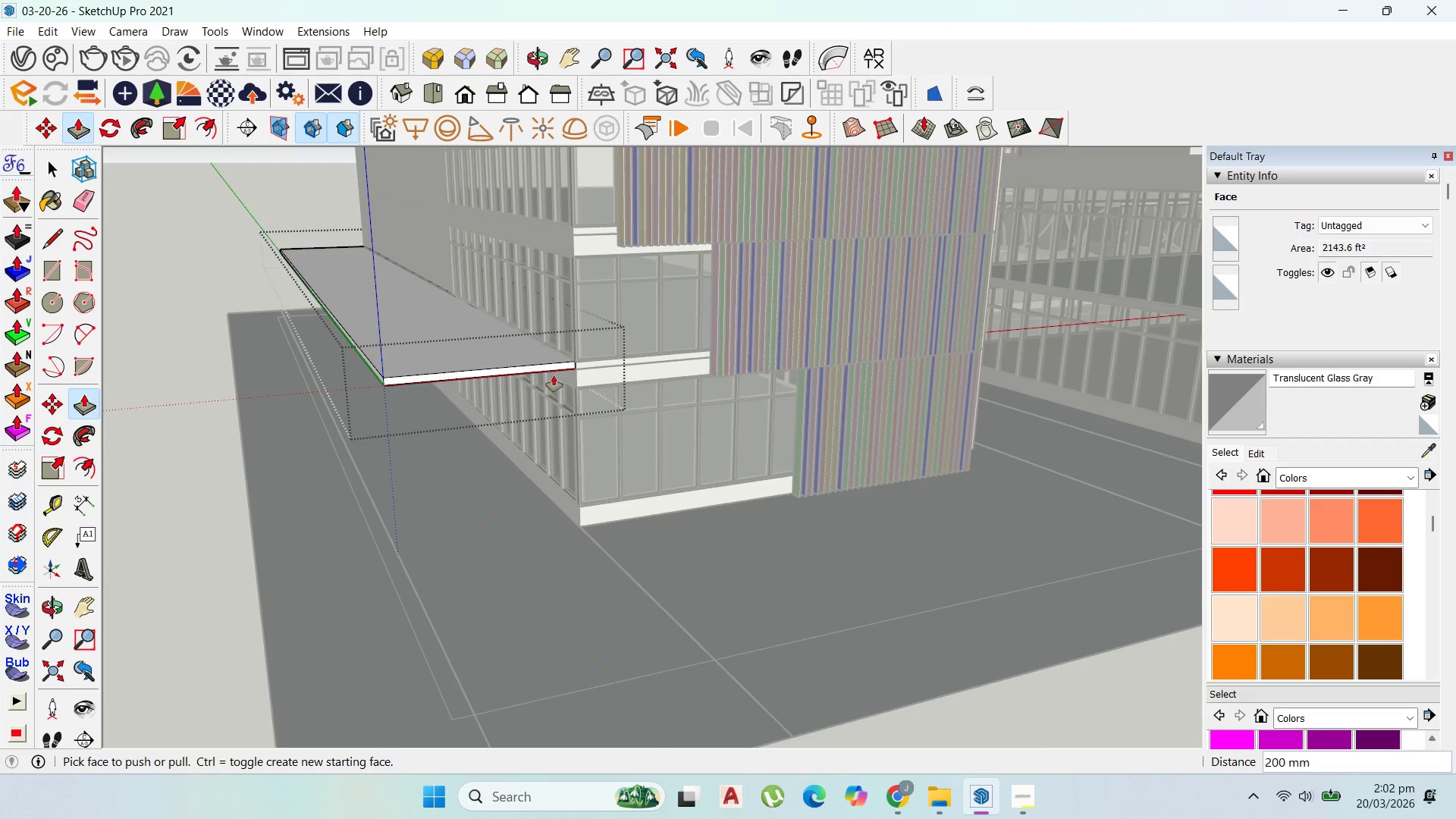 
scroll: coordinate [554, 374], scroll_direction: up, amount: 3.0
 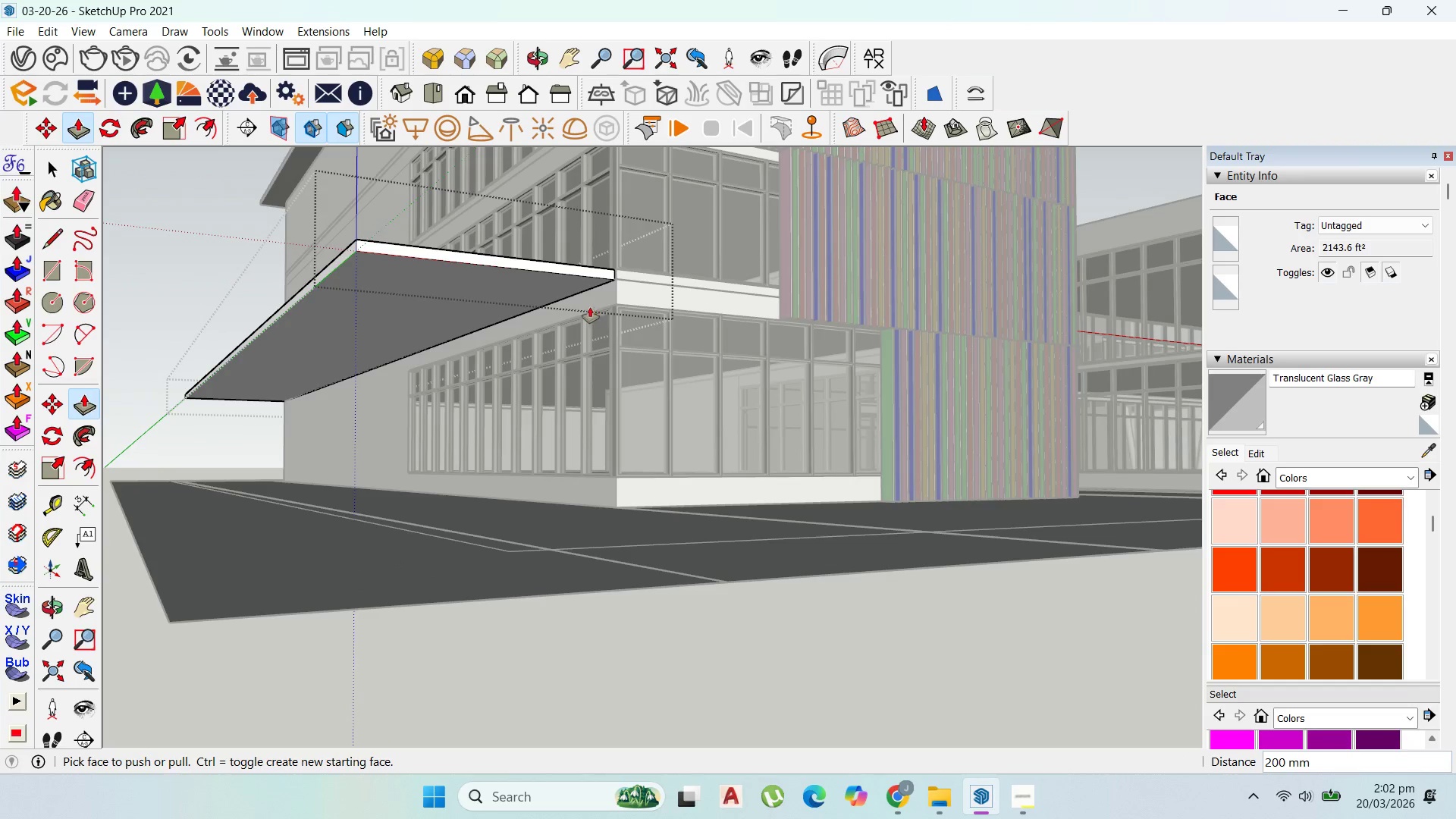 
left_click_drag(start_coordinate=[583, 292], to_coordinate=[594, 293])
 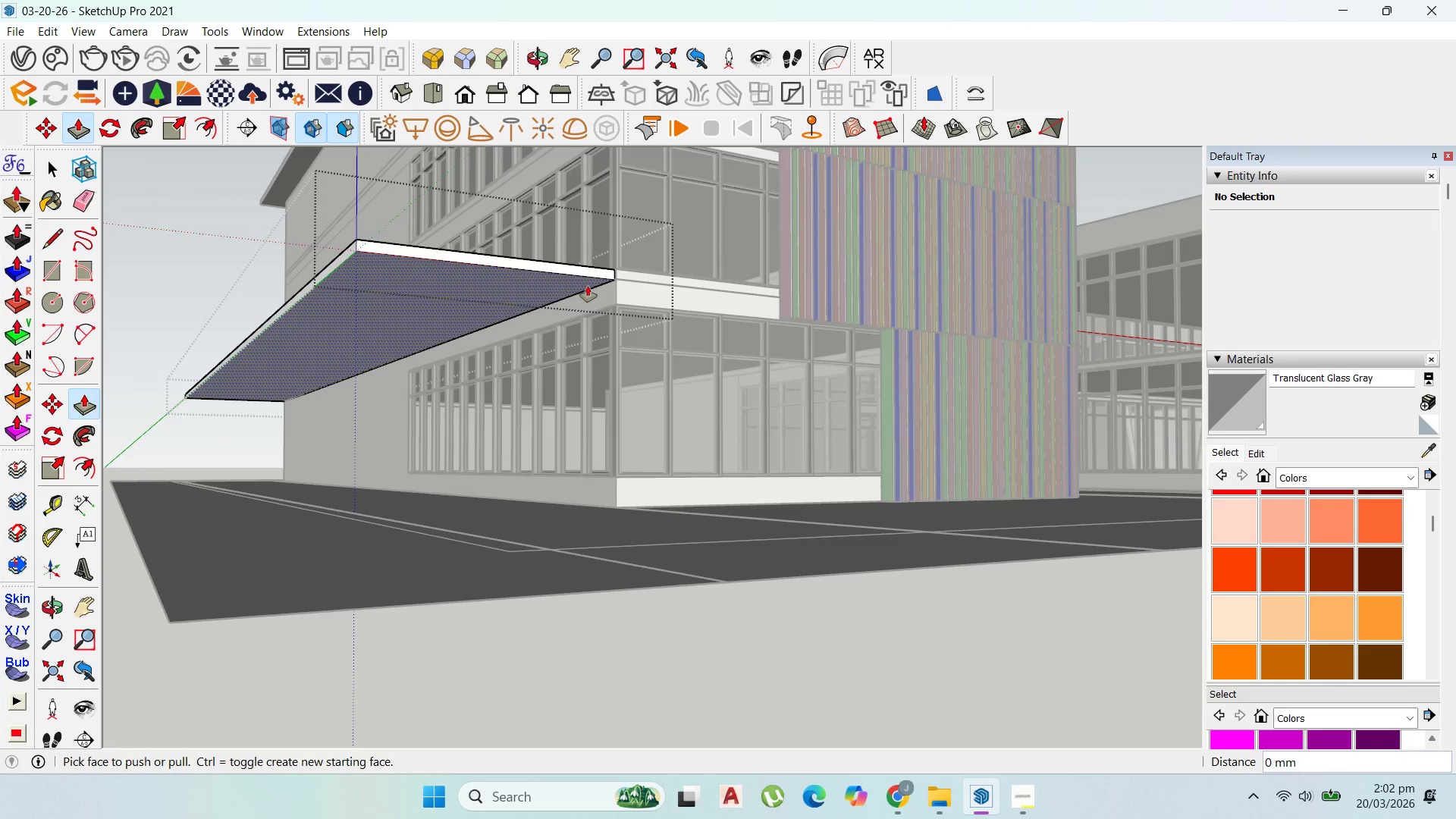 
left_click_drag(start_coordinate=[588, 286], to_coordinate=[610, 305])
 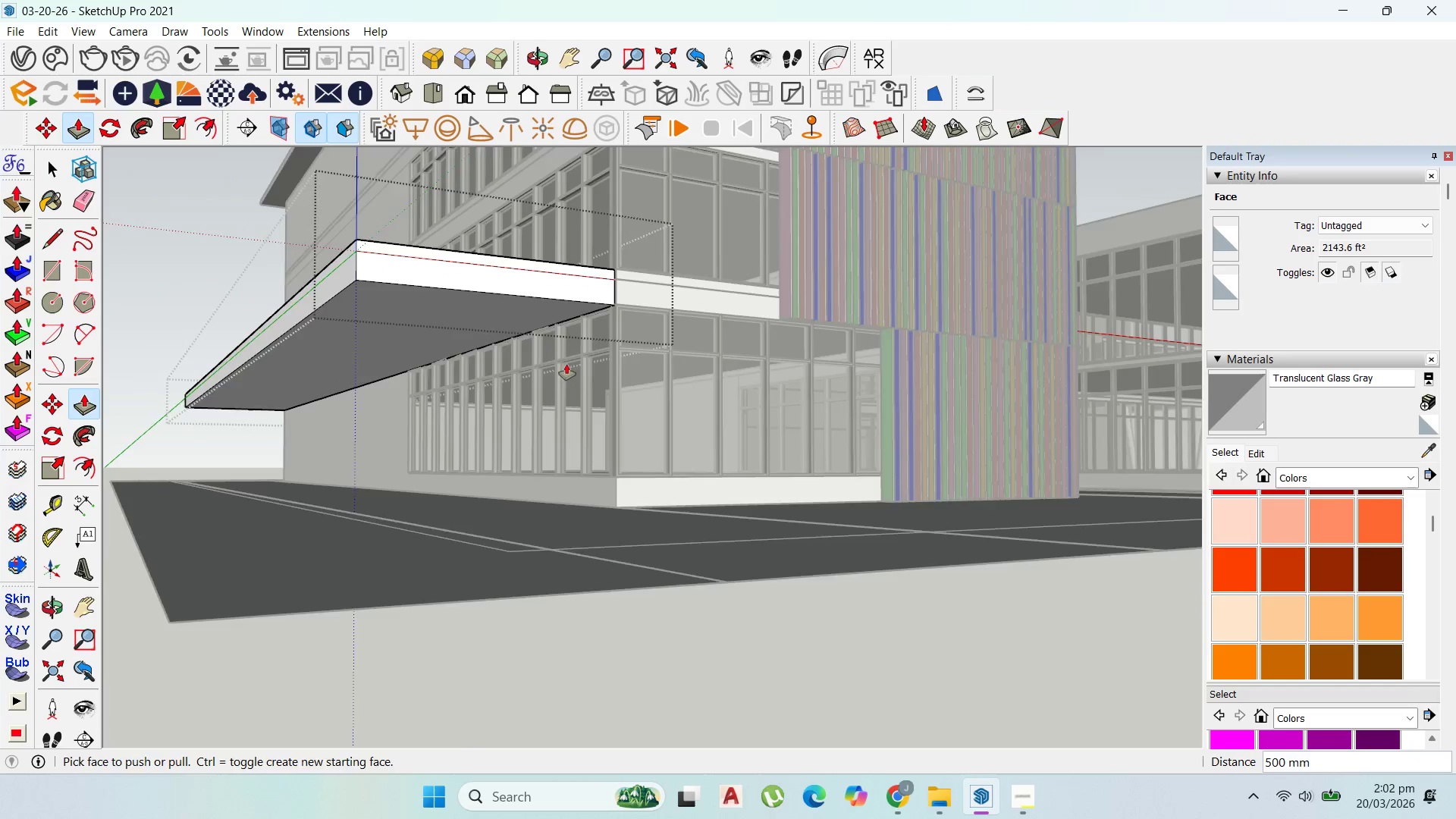 
scroll: coordinate [589, 332], scroll_direction: up, amount: 1.0
 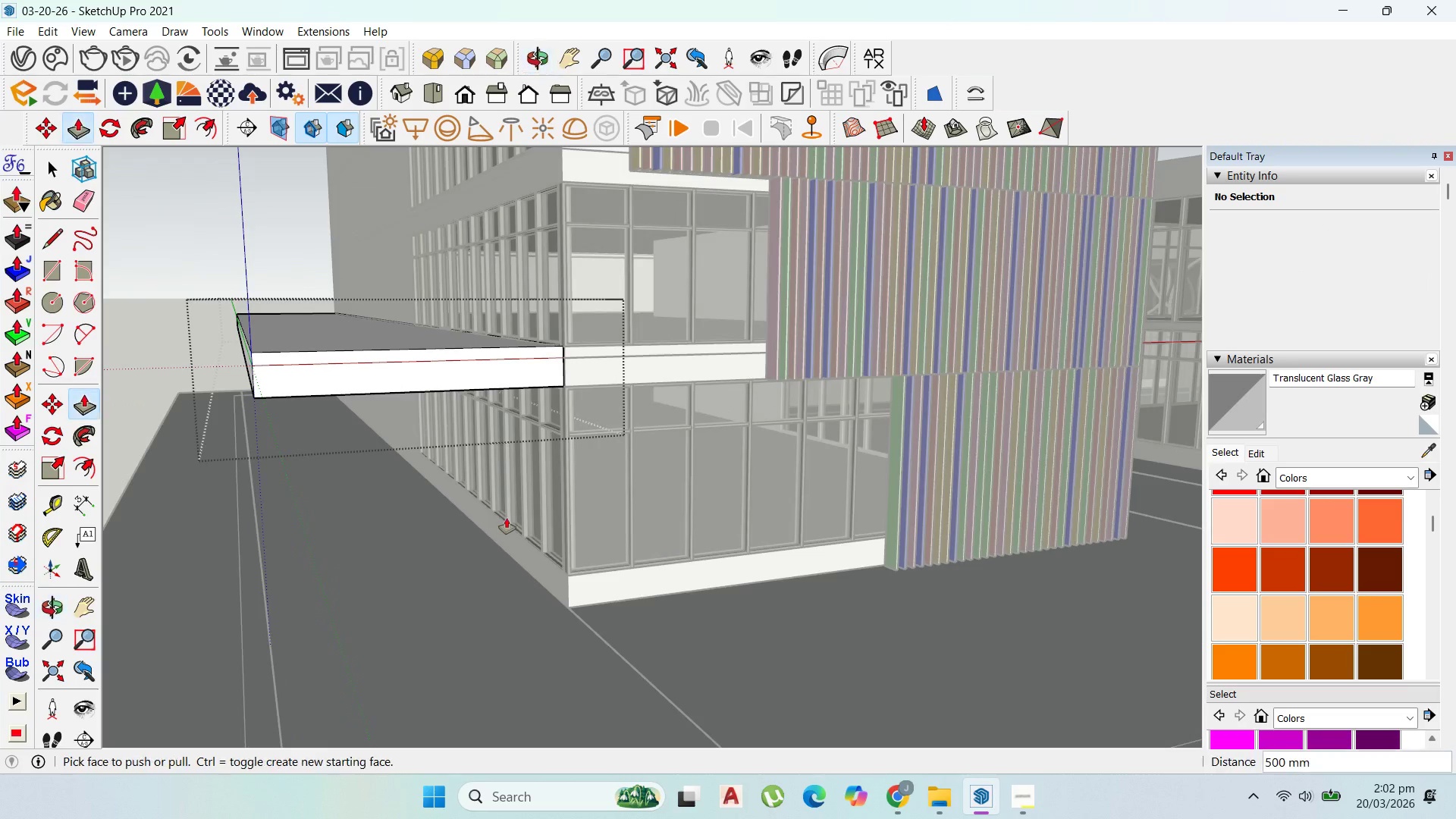 
scroll: coordinate [511, 522], scroll_direction: down, amount: 7.0
 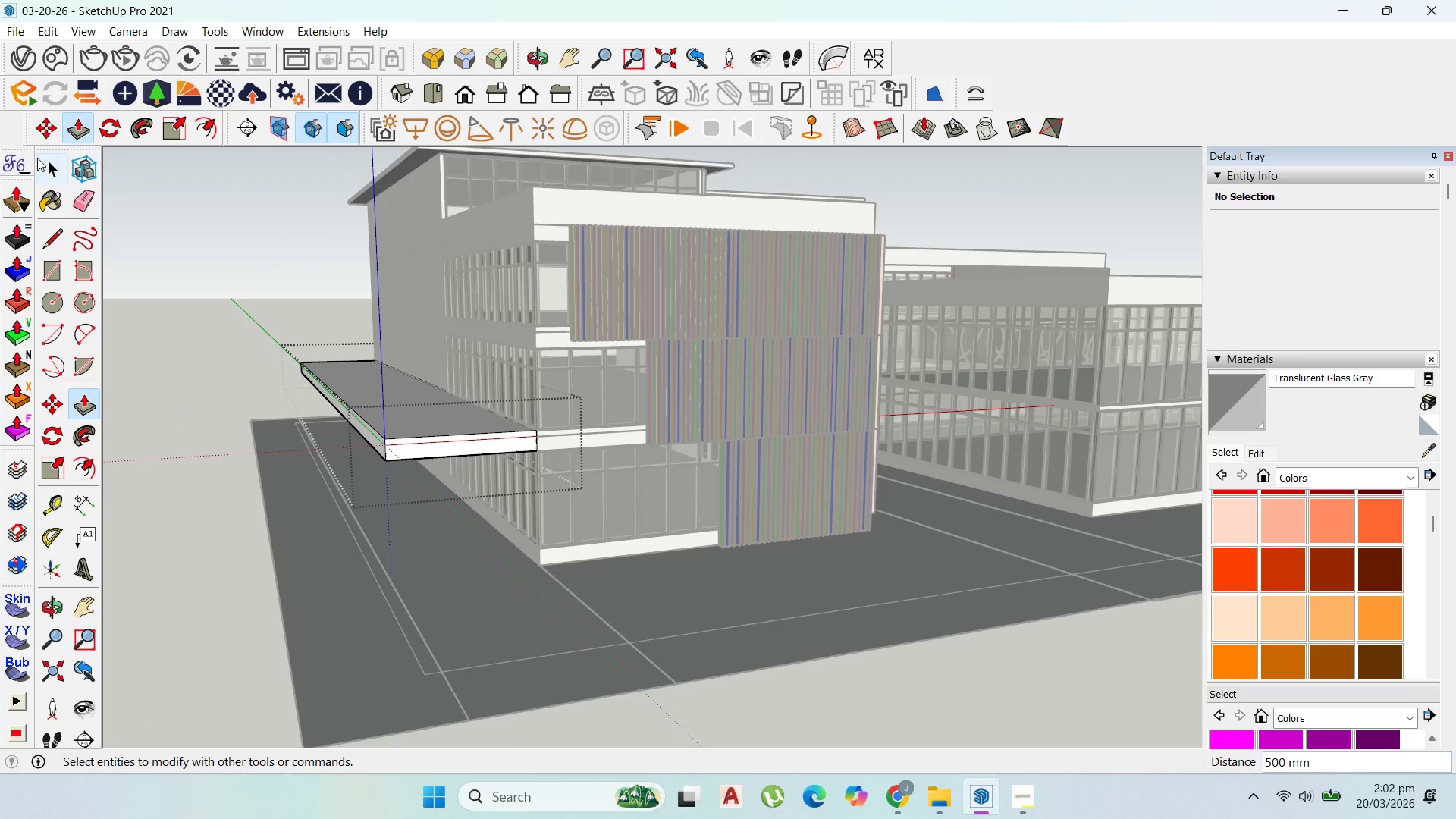 
key(Escape)
 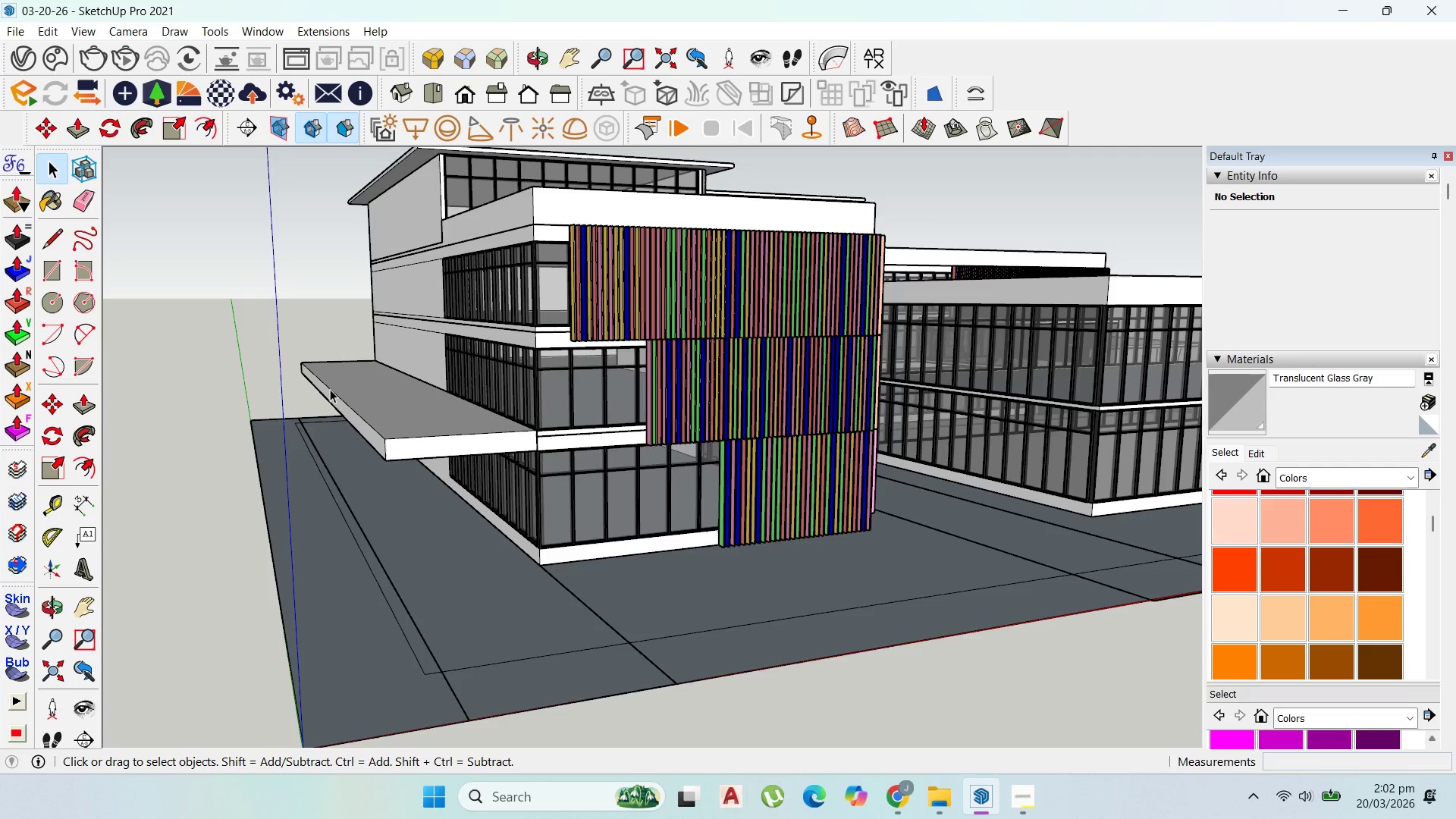 
left_click([378, 437])
 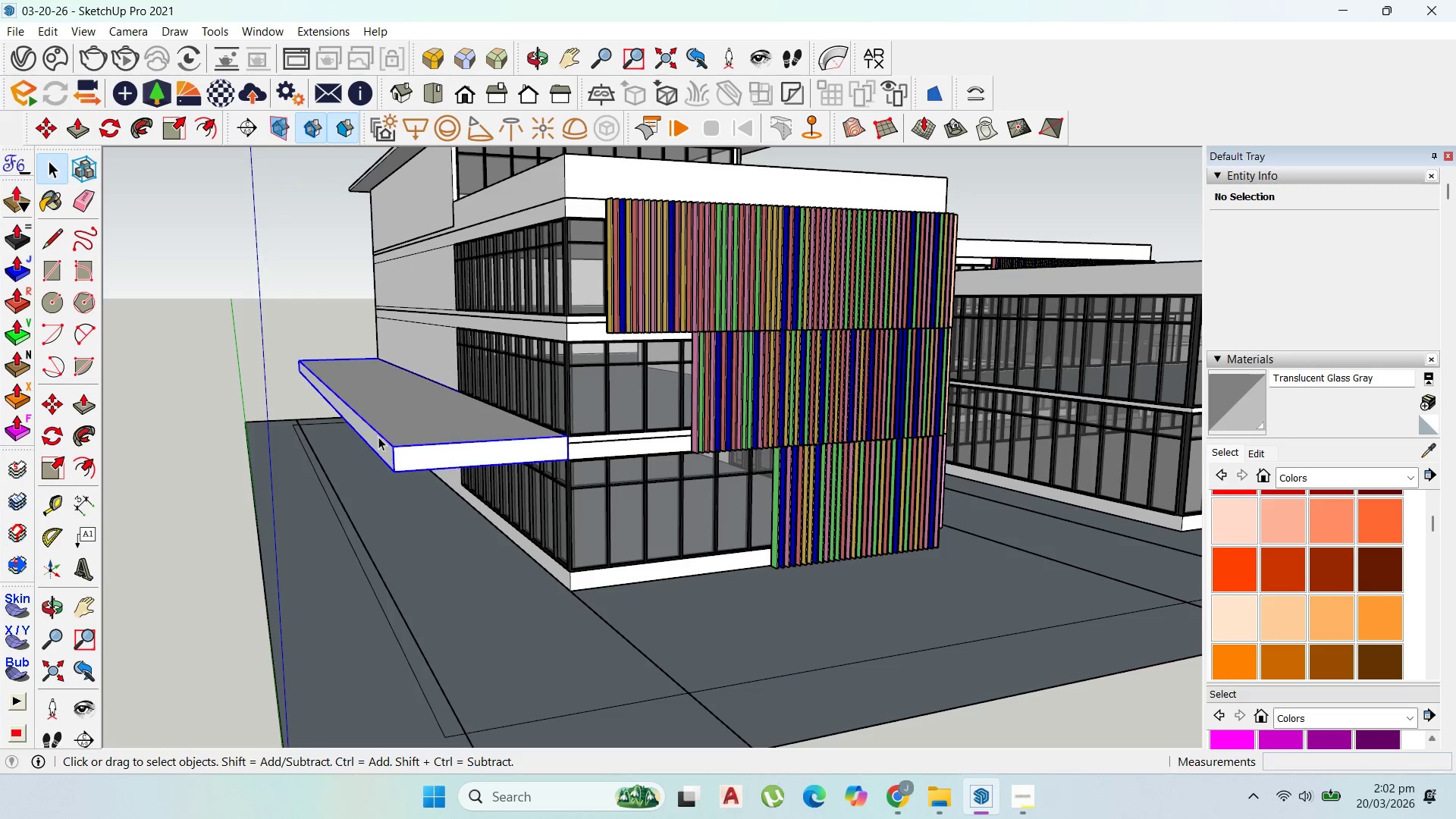 
scroll: coordinate [334, 393], scroll_direction: up, amount: 1.0
 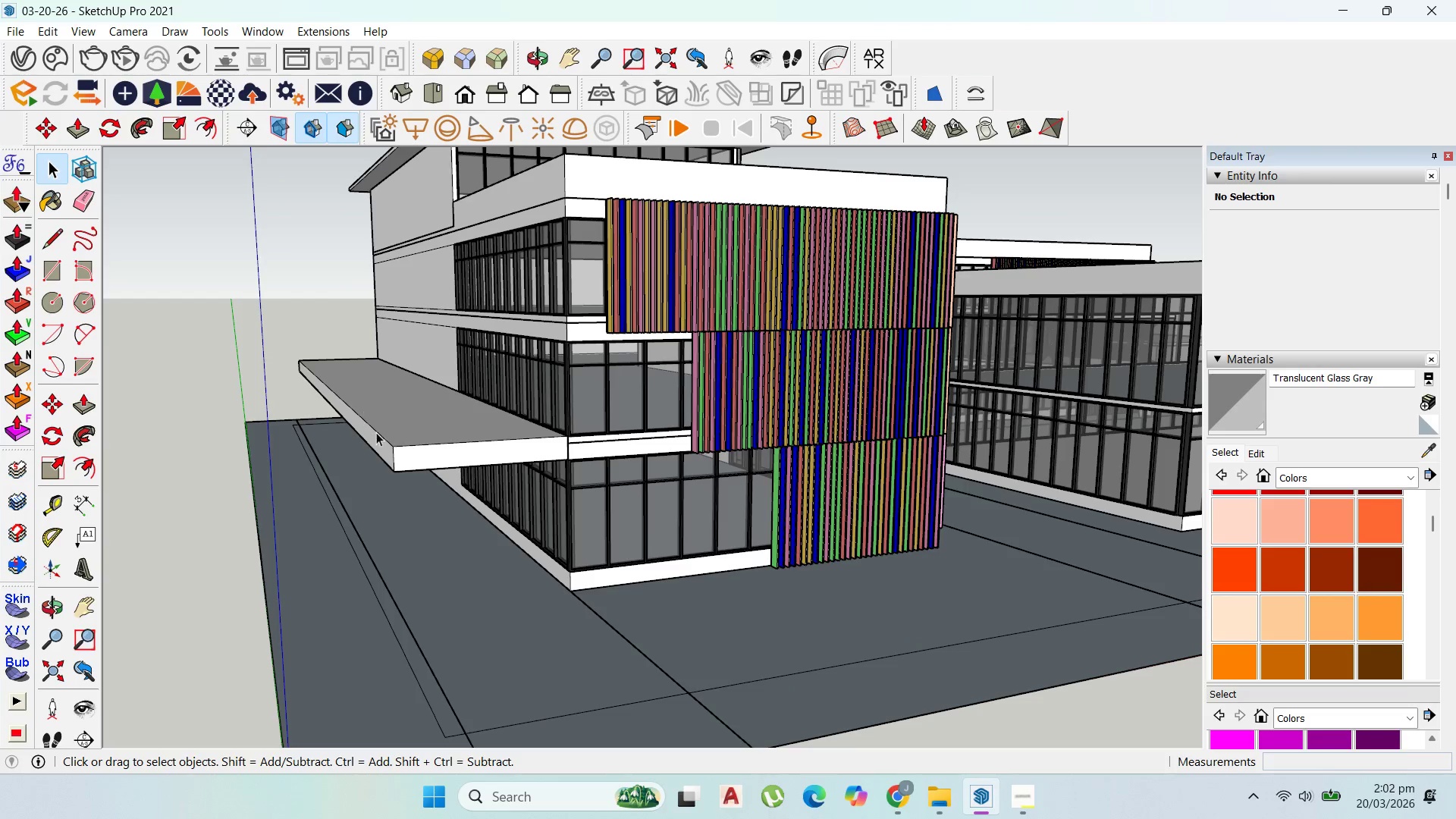 
double_click([378, 437])
 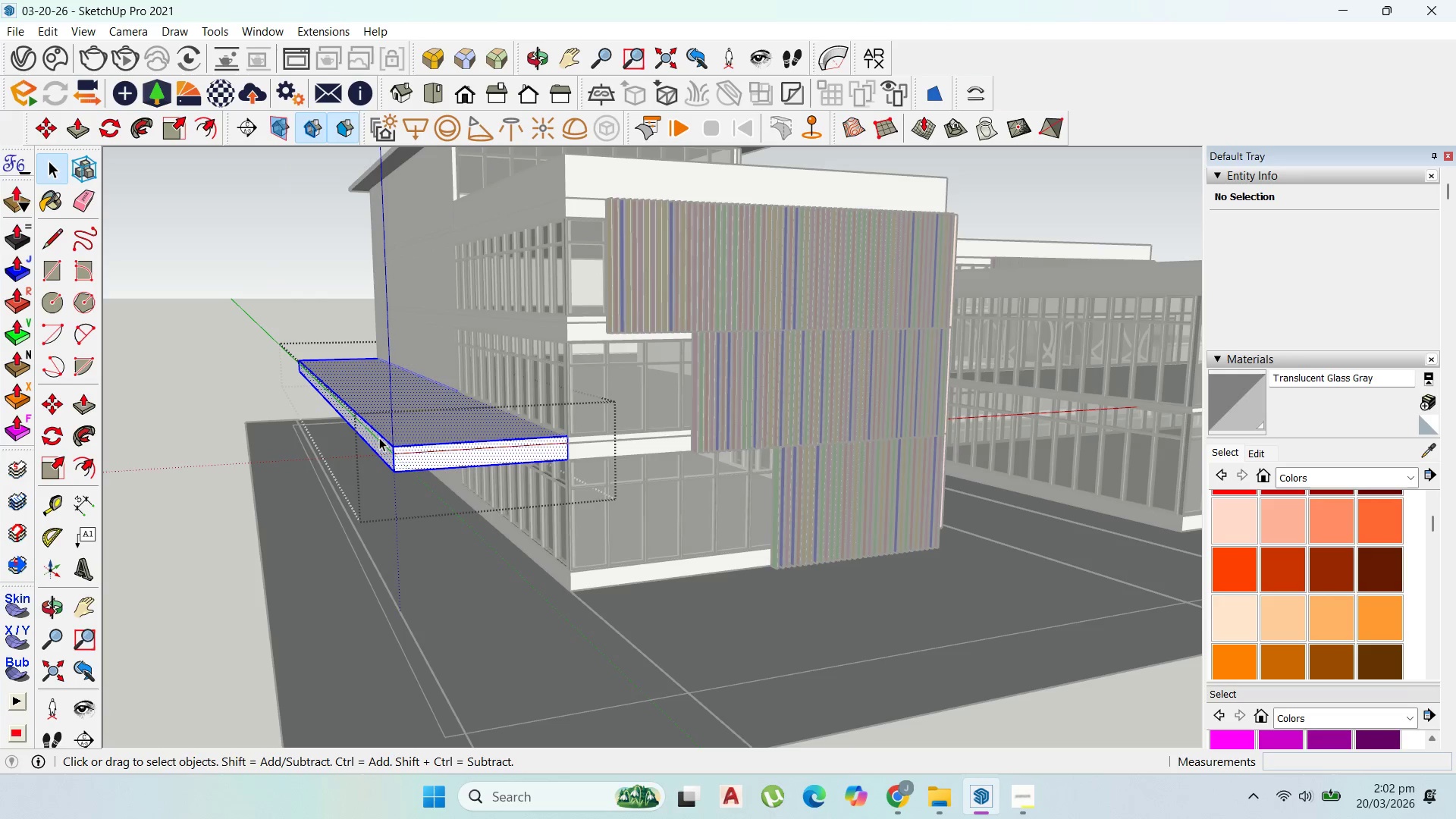 
triple_click([379, 438])
 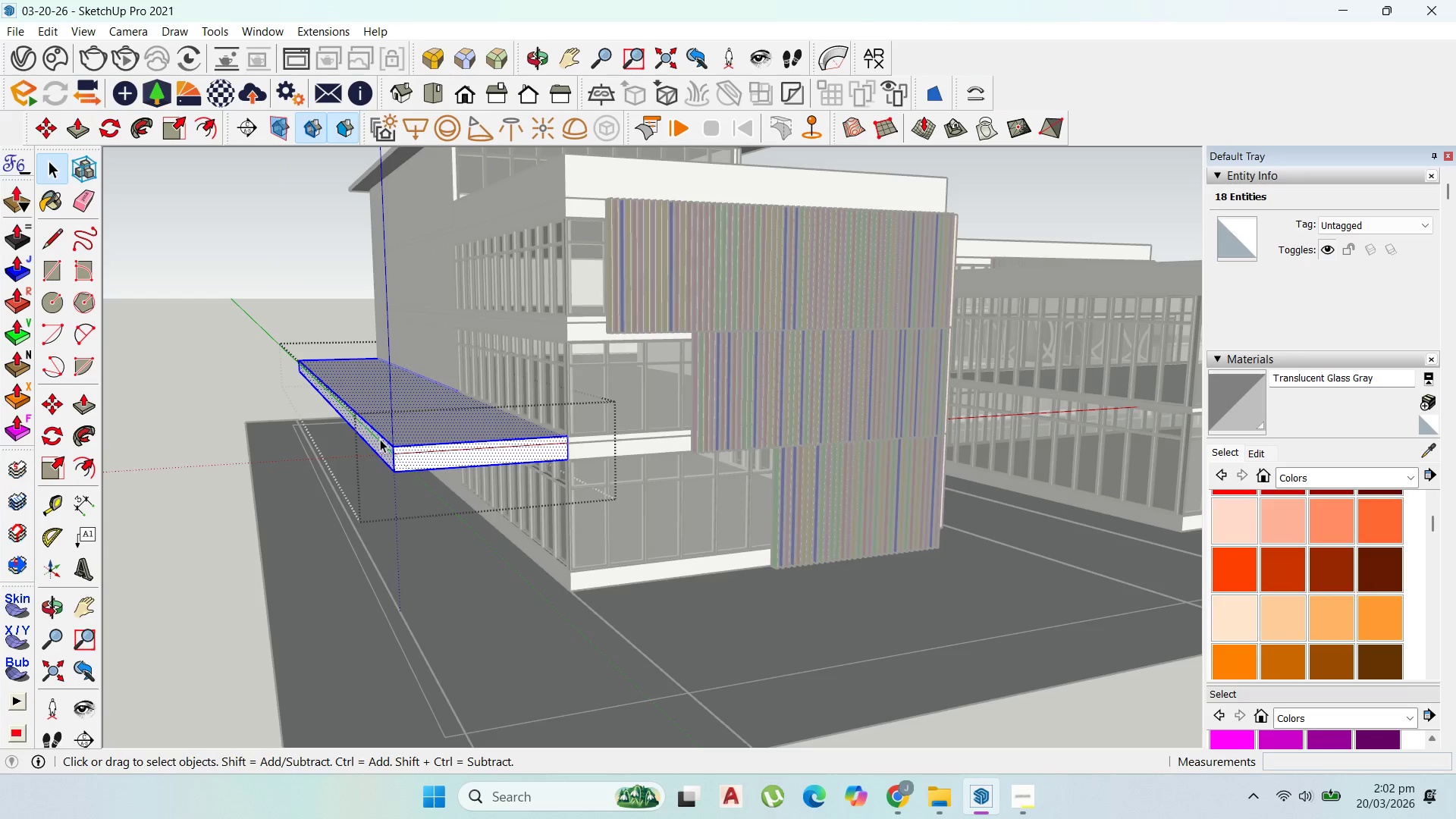 
key(P)
 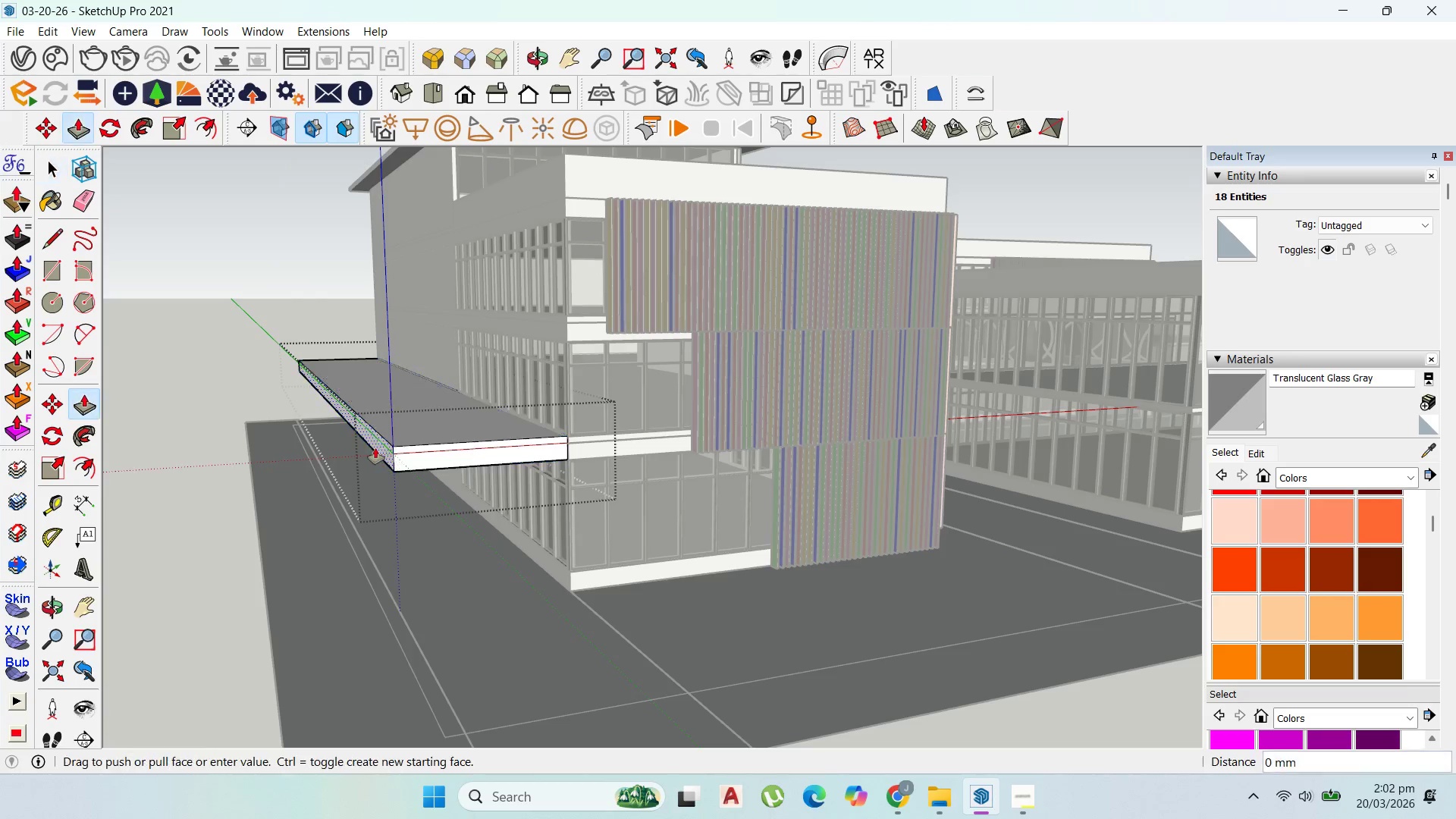 
left_click_drag(start_coordinate=[375, 448], to_coordinate=[270, 623])
 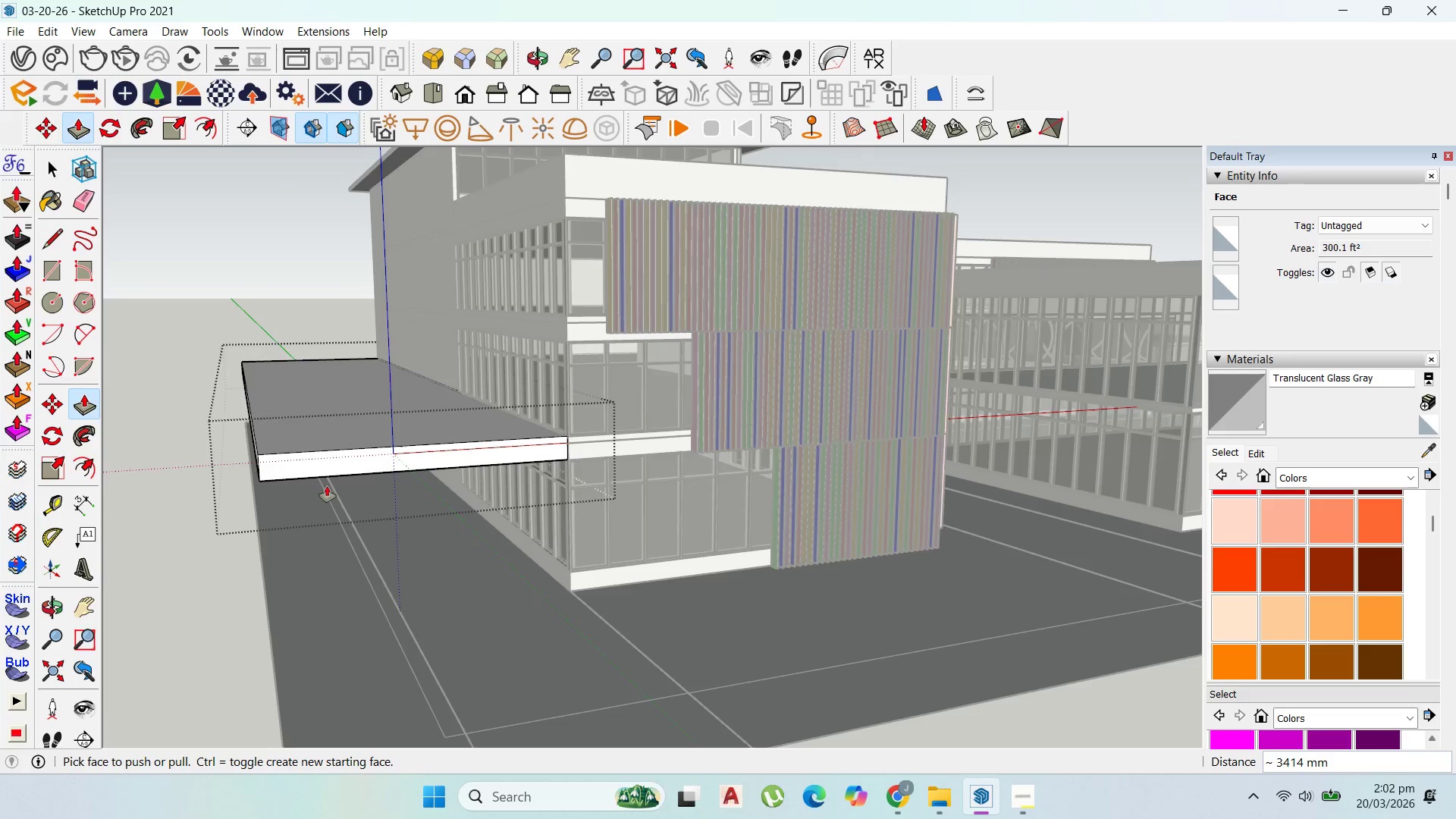 
scroll: coordinate [469, 469], scroll_direction: down, amount: 8.0
 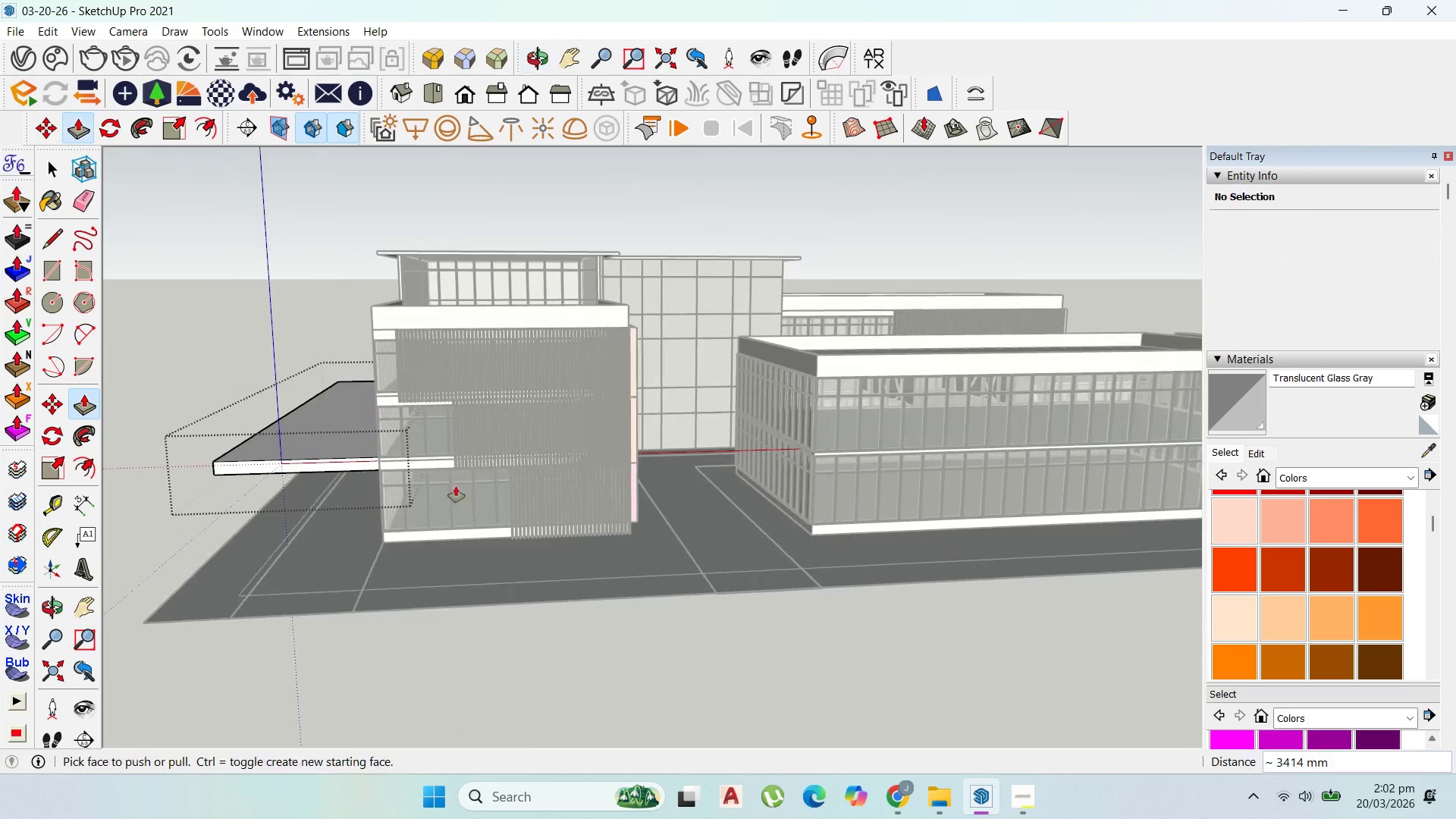 
scroll: coordinate [486, 470], scroll_direction: up, amount: 9.0
 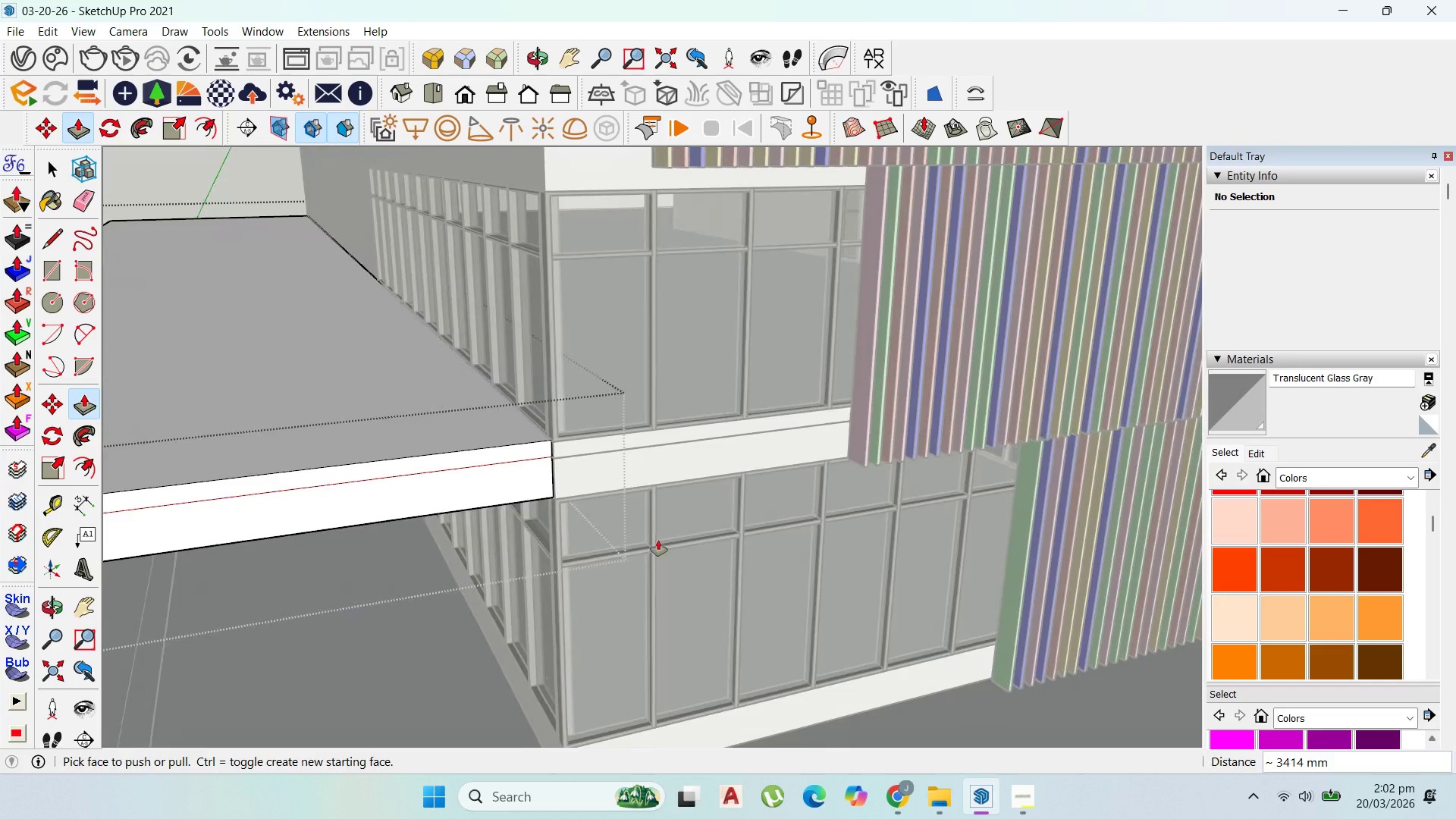 
scroll: coordinate [664, 407], scroll_direction: down, amount: 5.0
 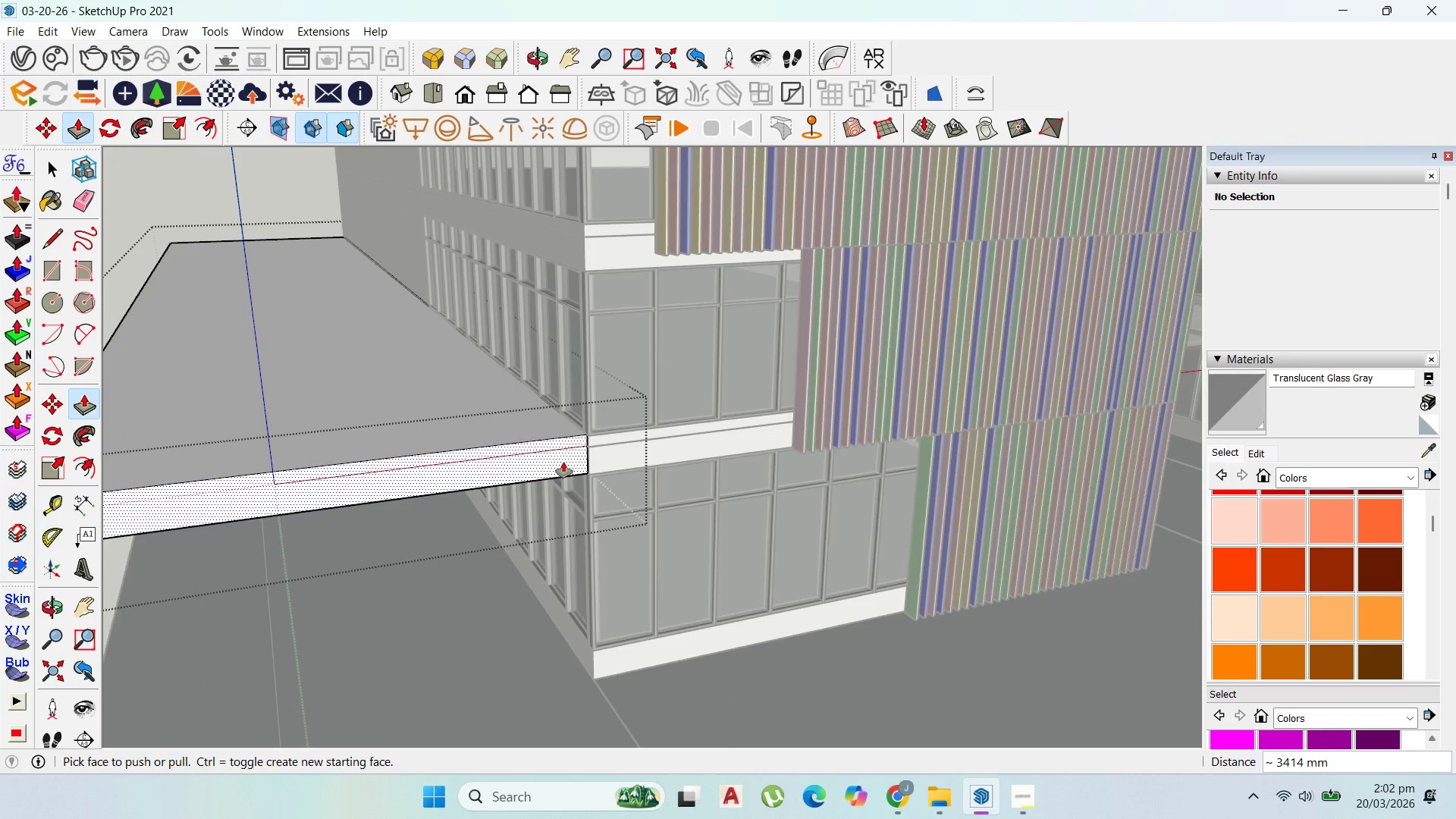 
left_click([561, 463])
 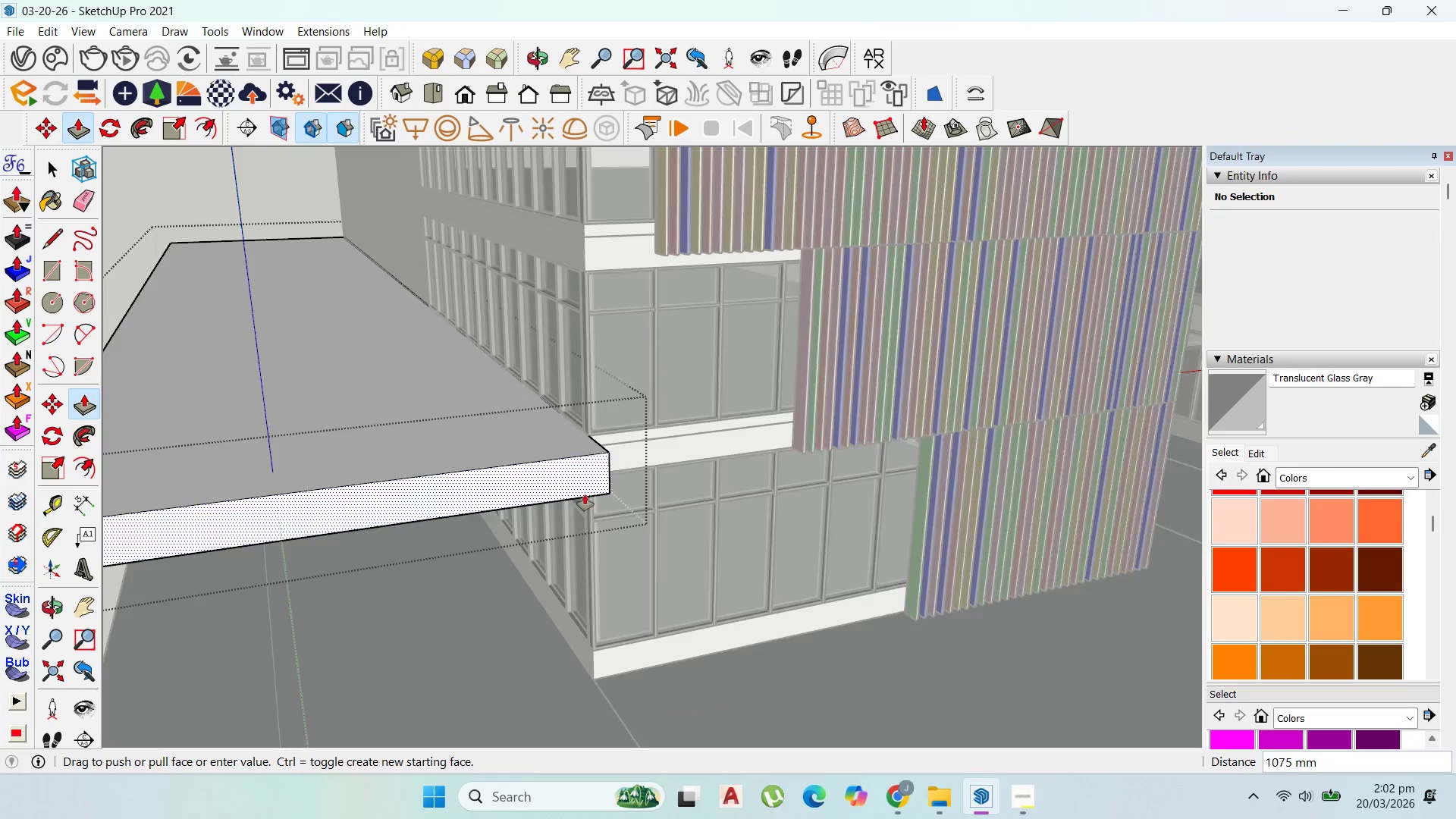 
scroll: coordinate [610, 534], scroll_direction: down, amount: 14.0
 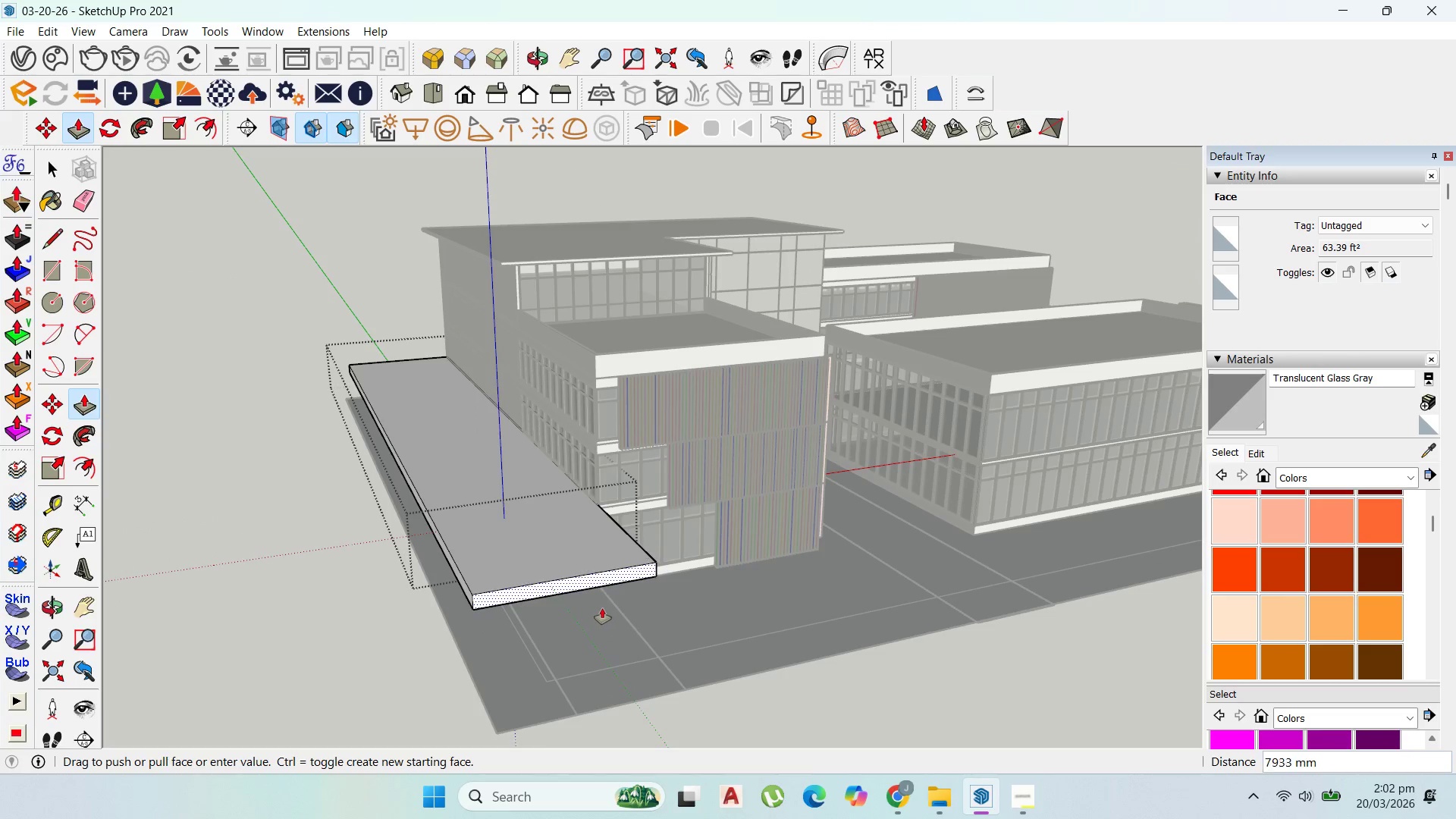 
left_click([600, 607])
 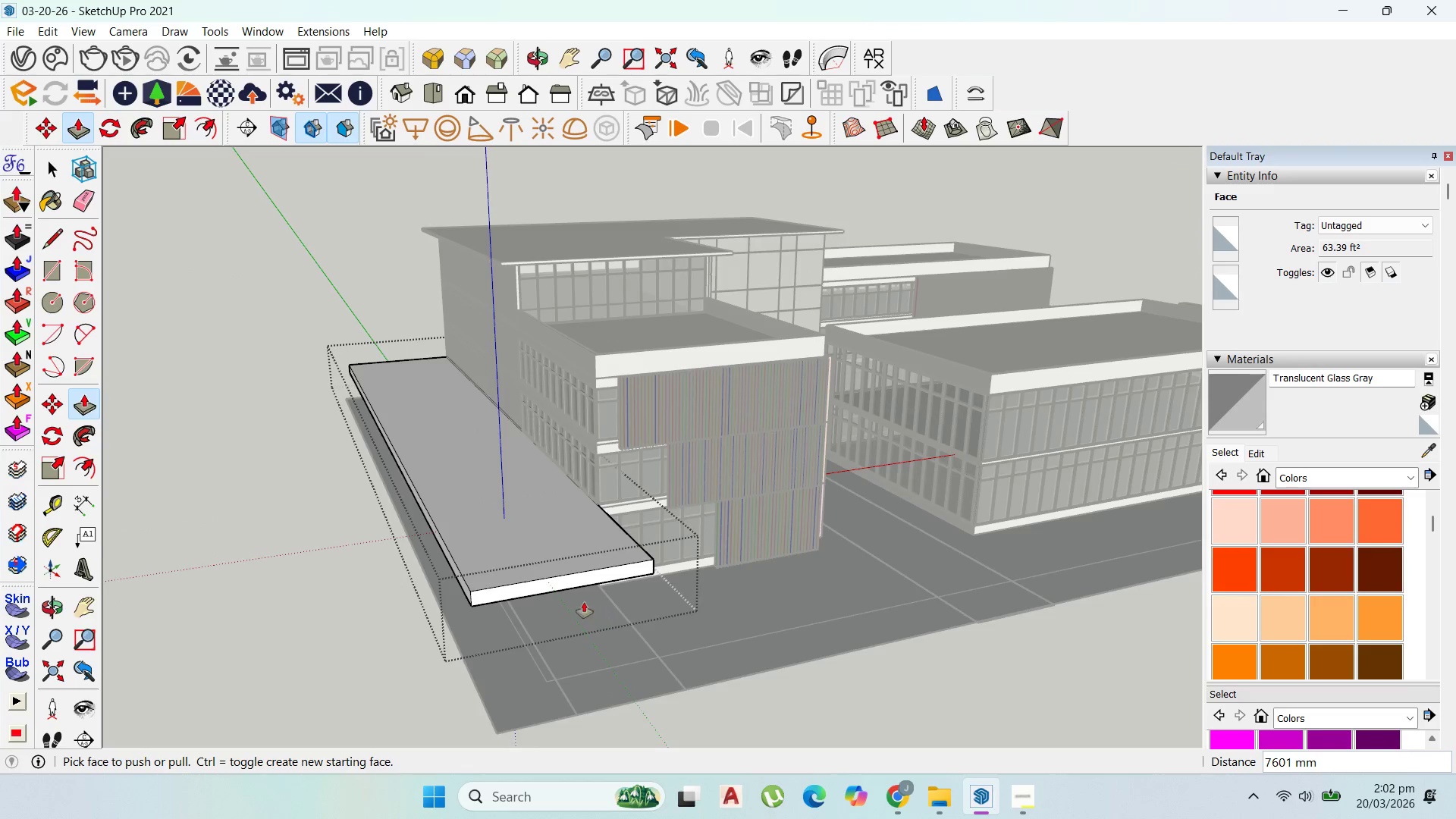 
scroll: coordinate [579, 595], scroll_direction: up, amount: 4.0
 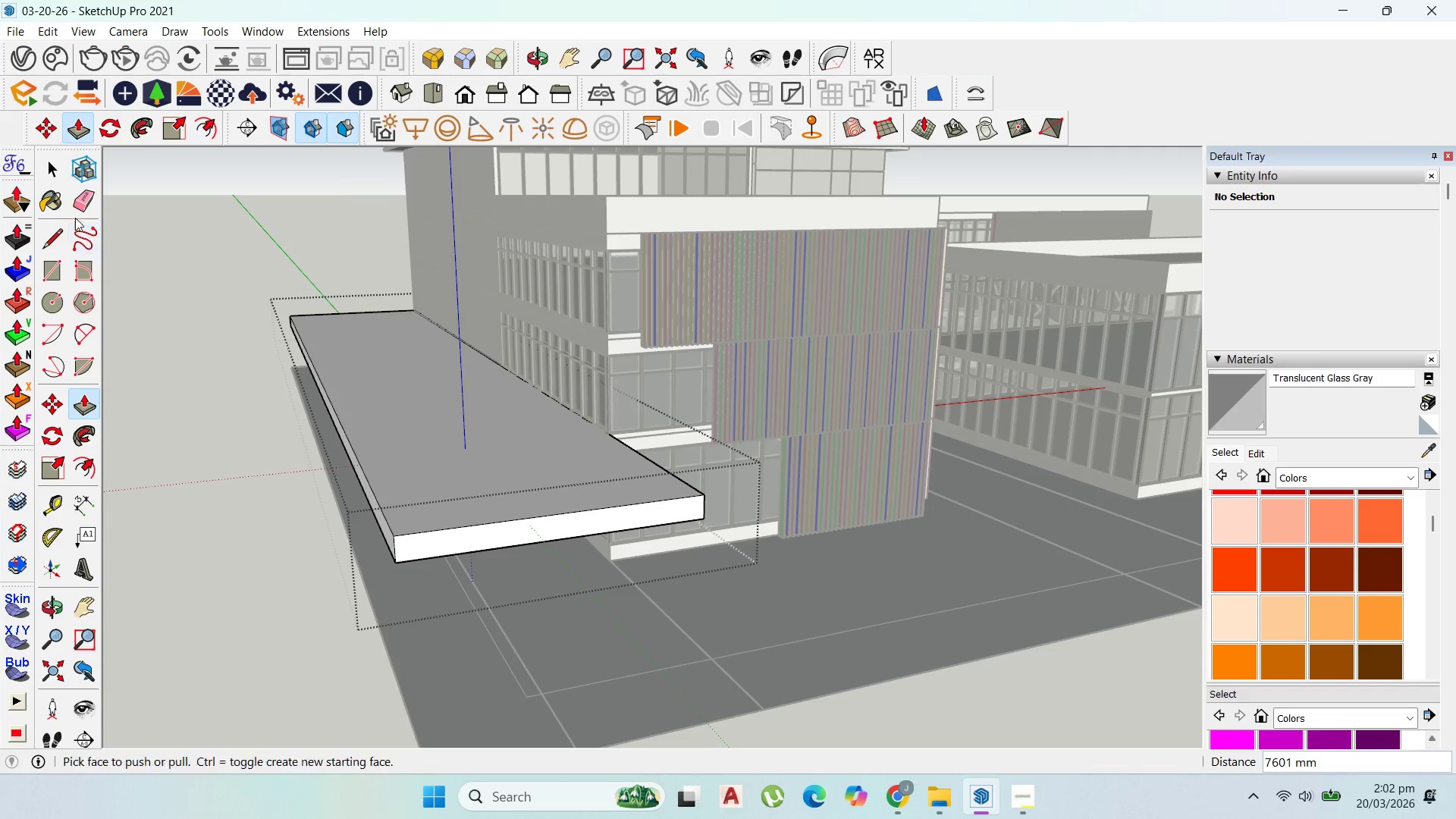 
left_click([57, 178])
 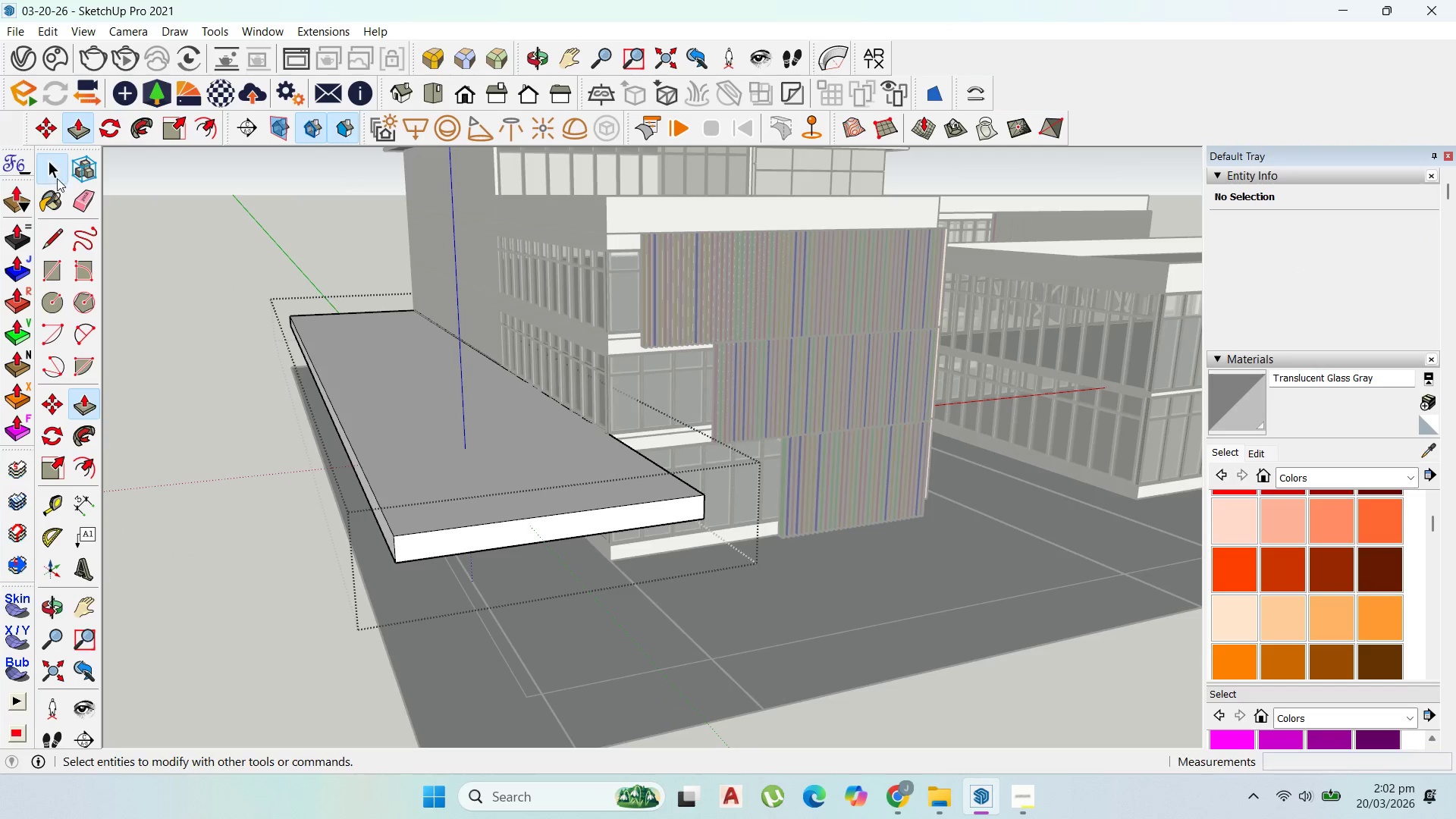 
key(Escape)
 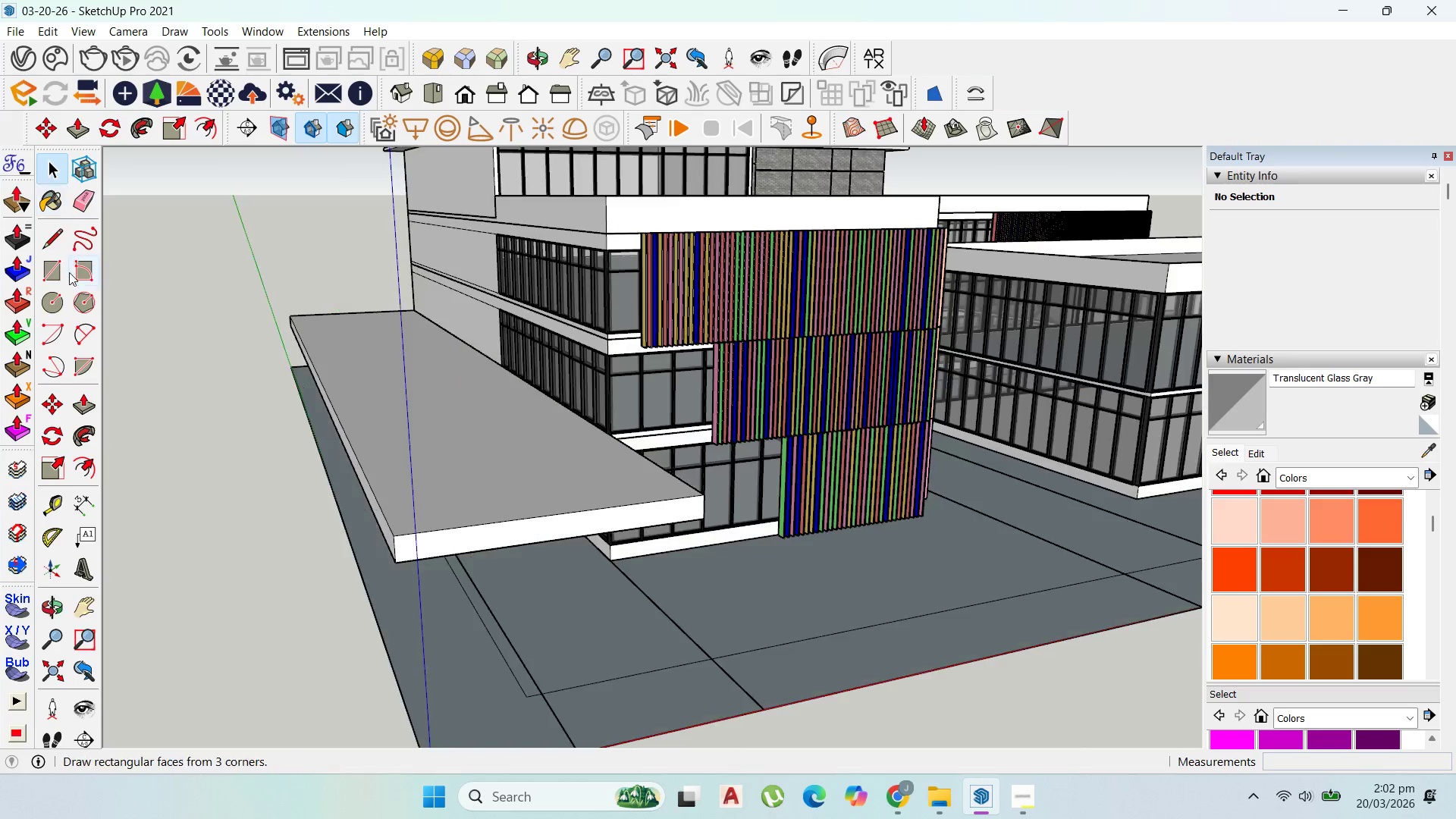 
key(Escape)
 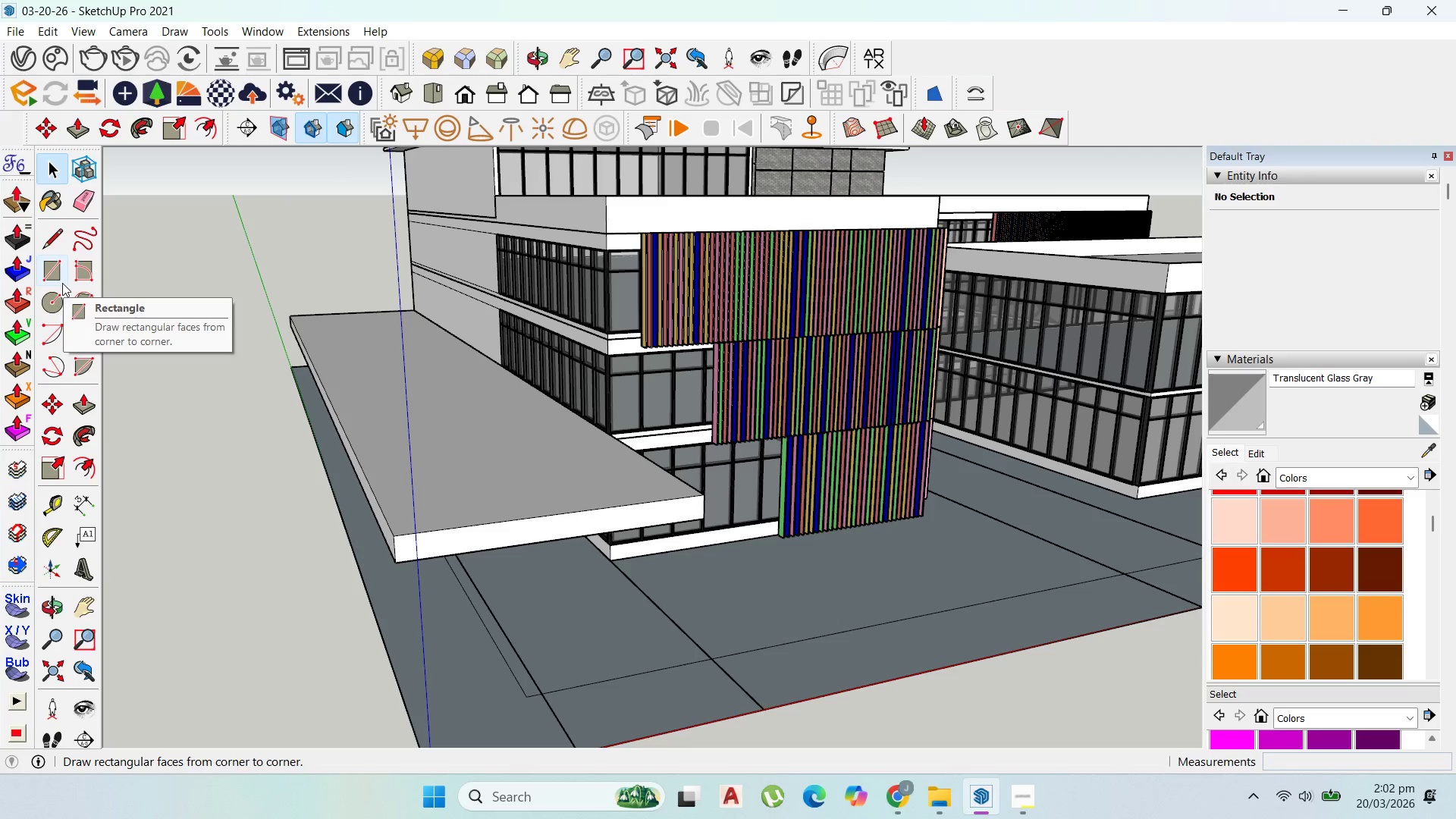 
left_click_drag(start_coordinate=[62, 282], to_coordinate=[62, 278])
 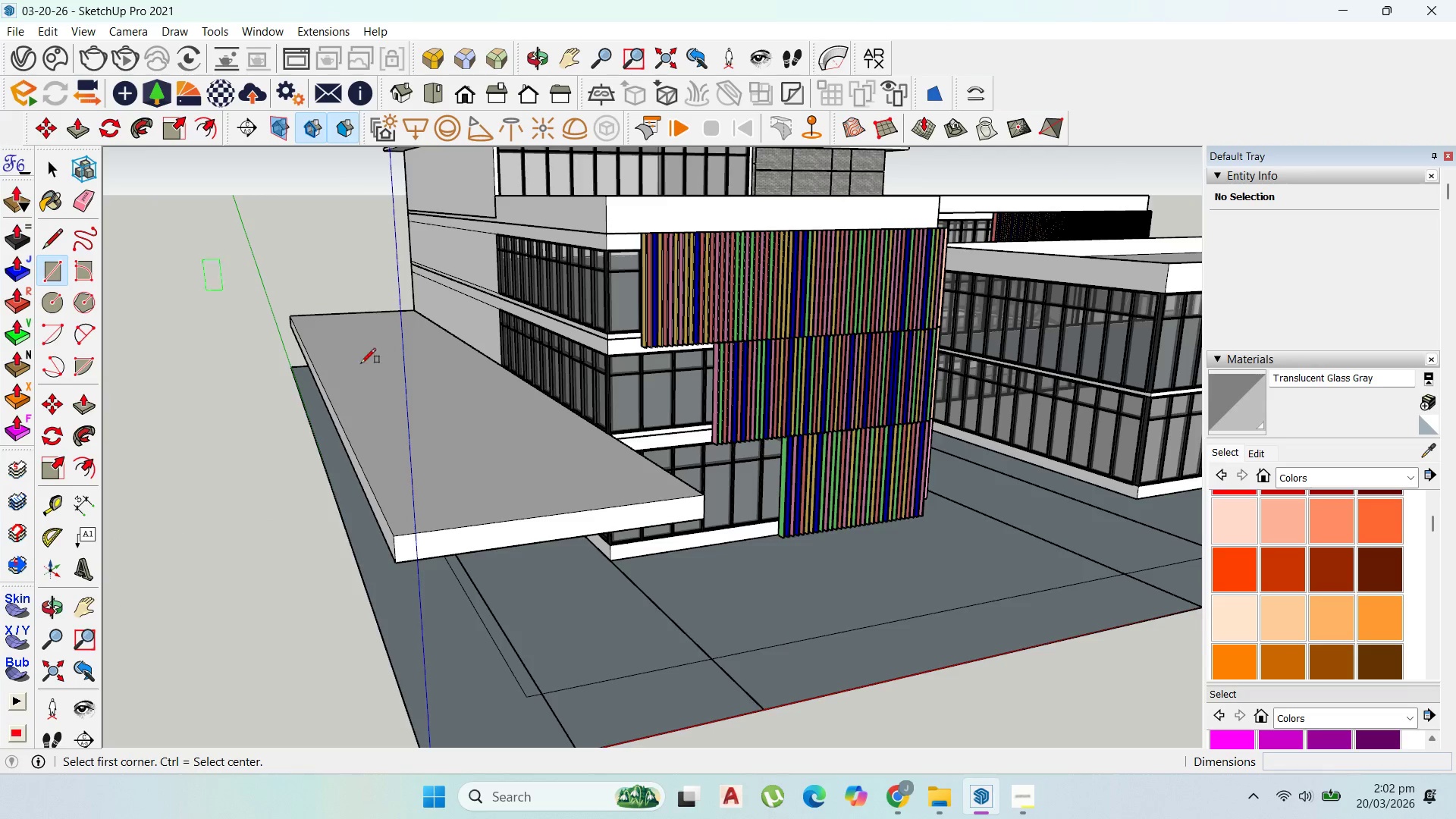 
scroll: coordinate [391, 394], scroll_direction: down, amount: 3.0
 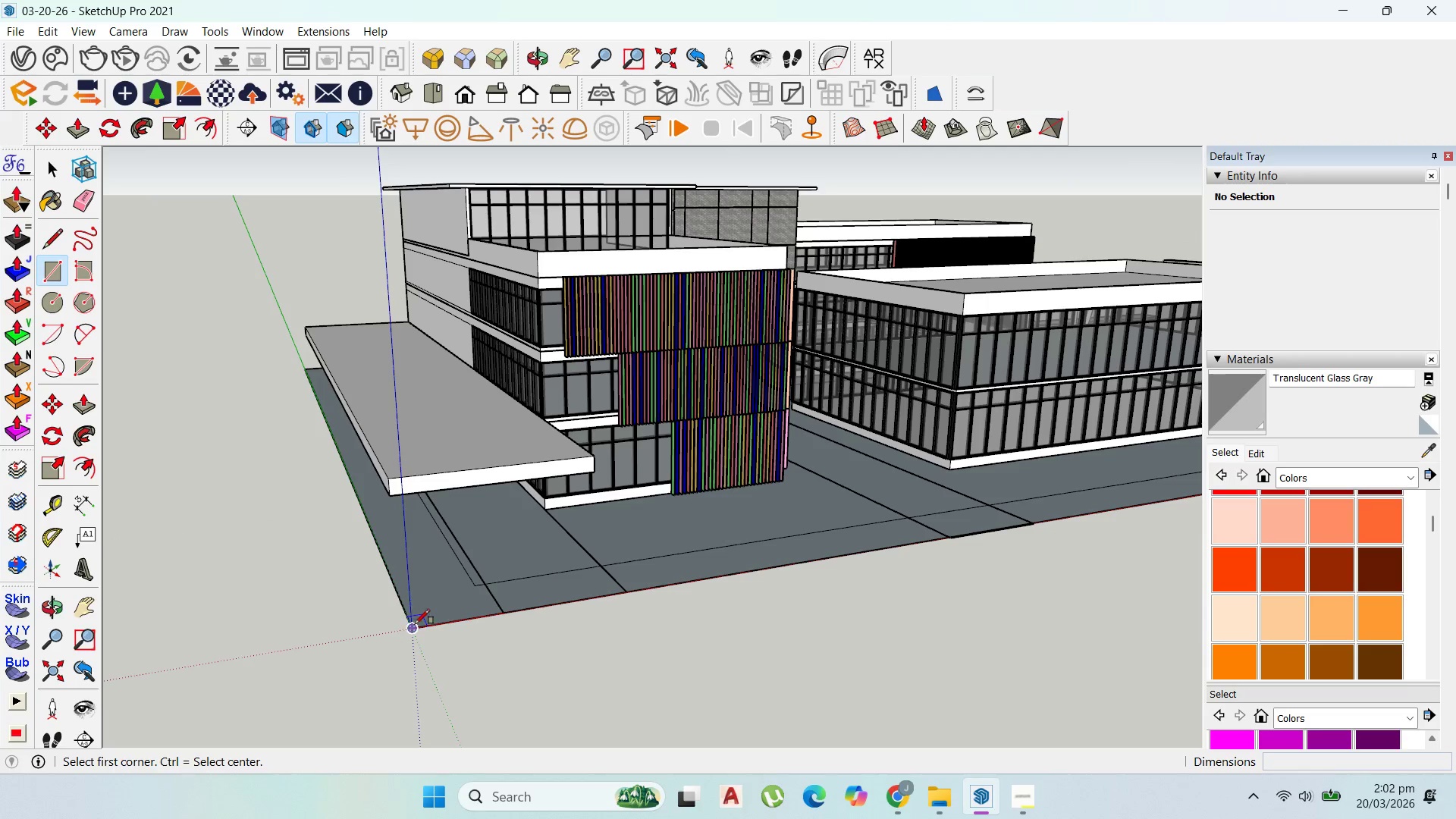 
left_click([414, 630])
 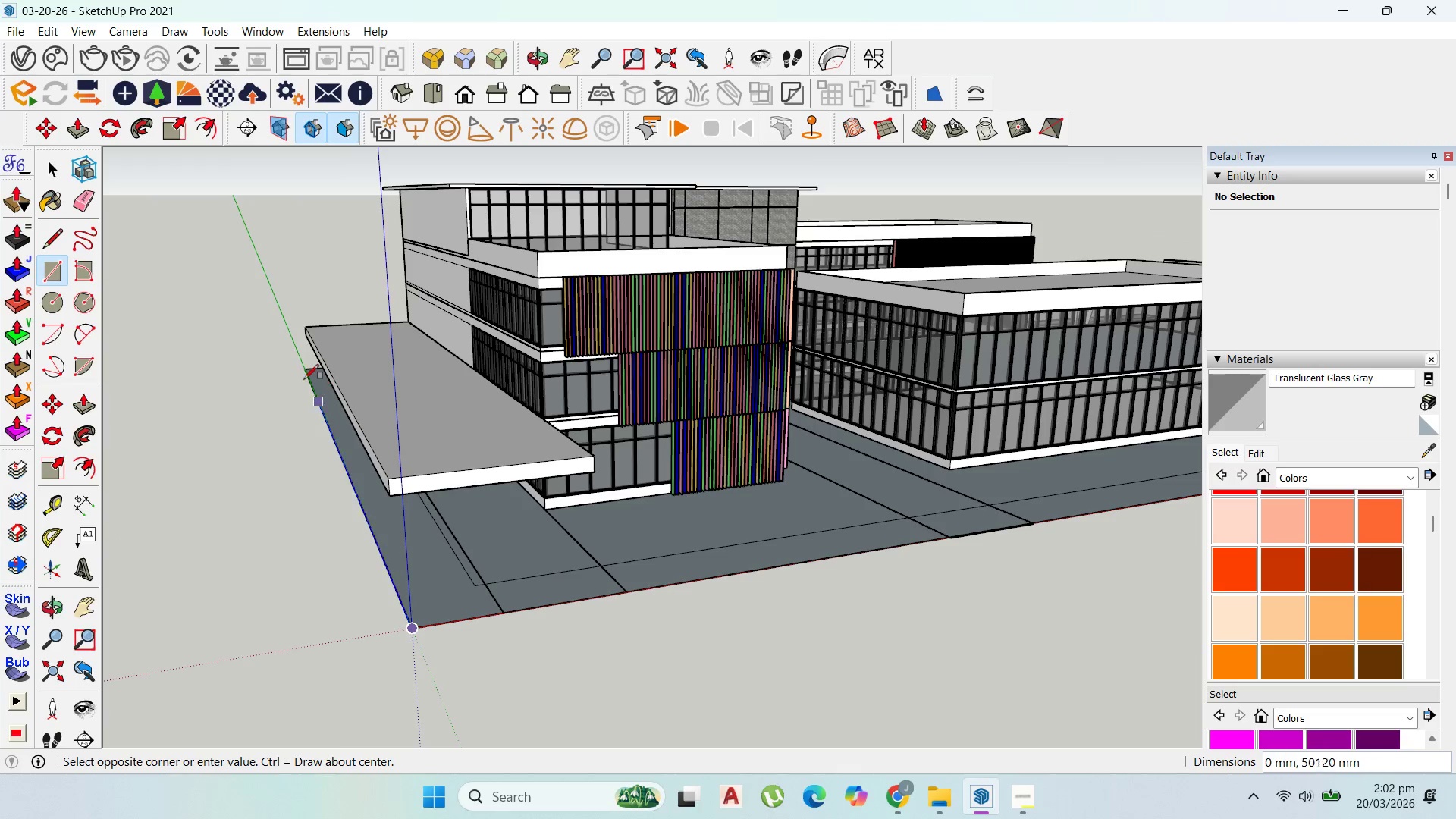 
scroll: coordinate [302, 330], scroll_direction: up, amount: 7.0
 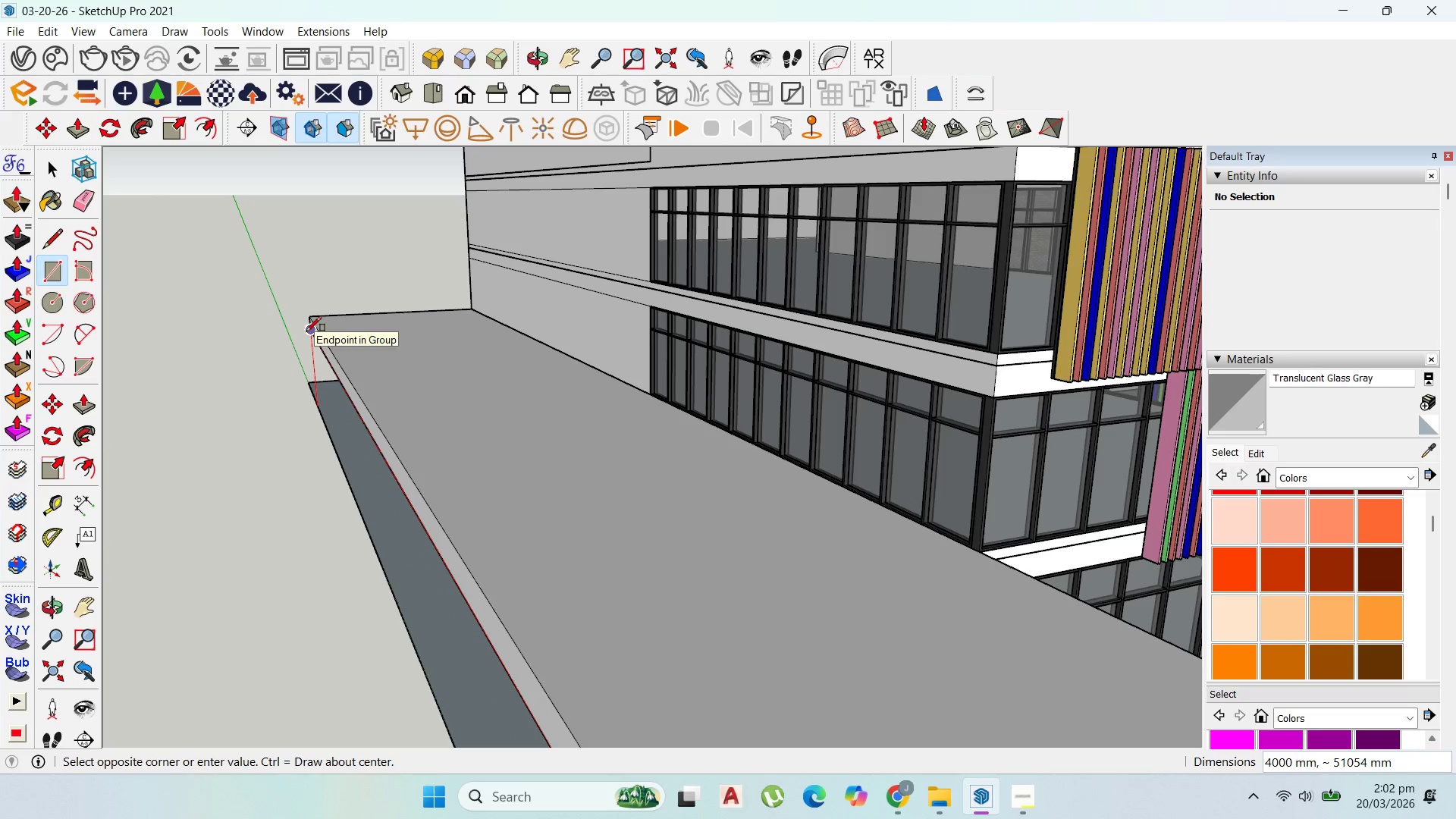 
left_click([306, 331])
 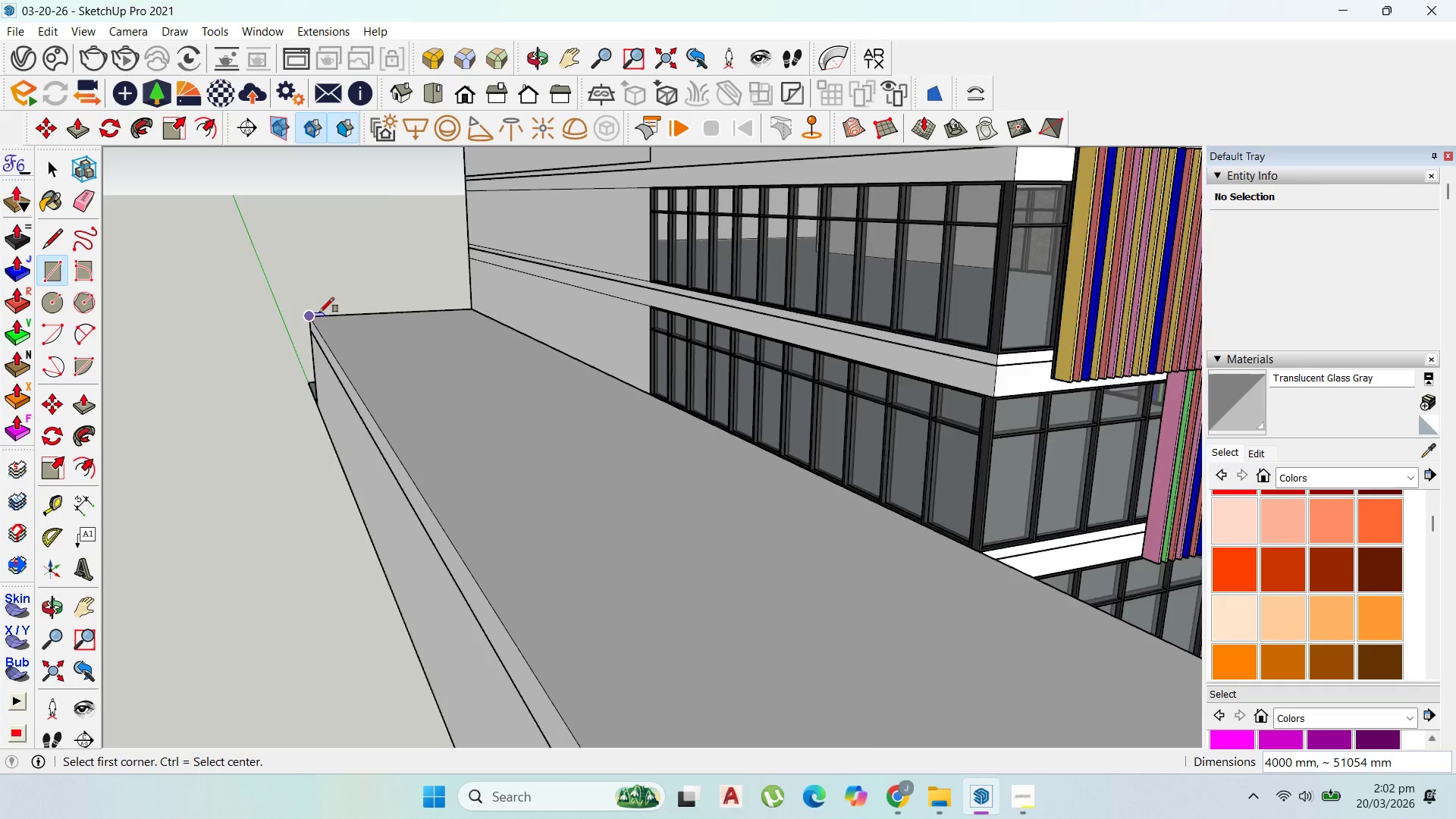 
scroll: coordinate [323, 306], scroll_direction: down, amount: 10.0
 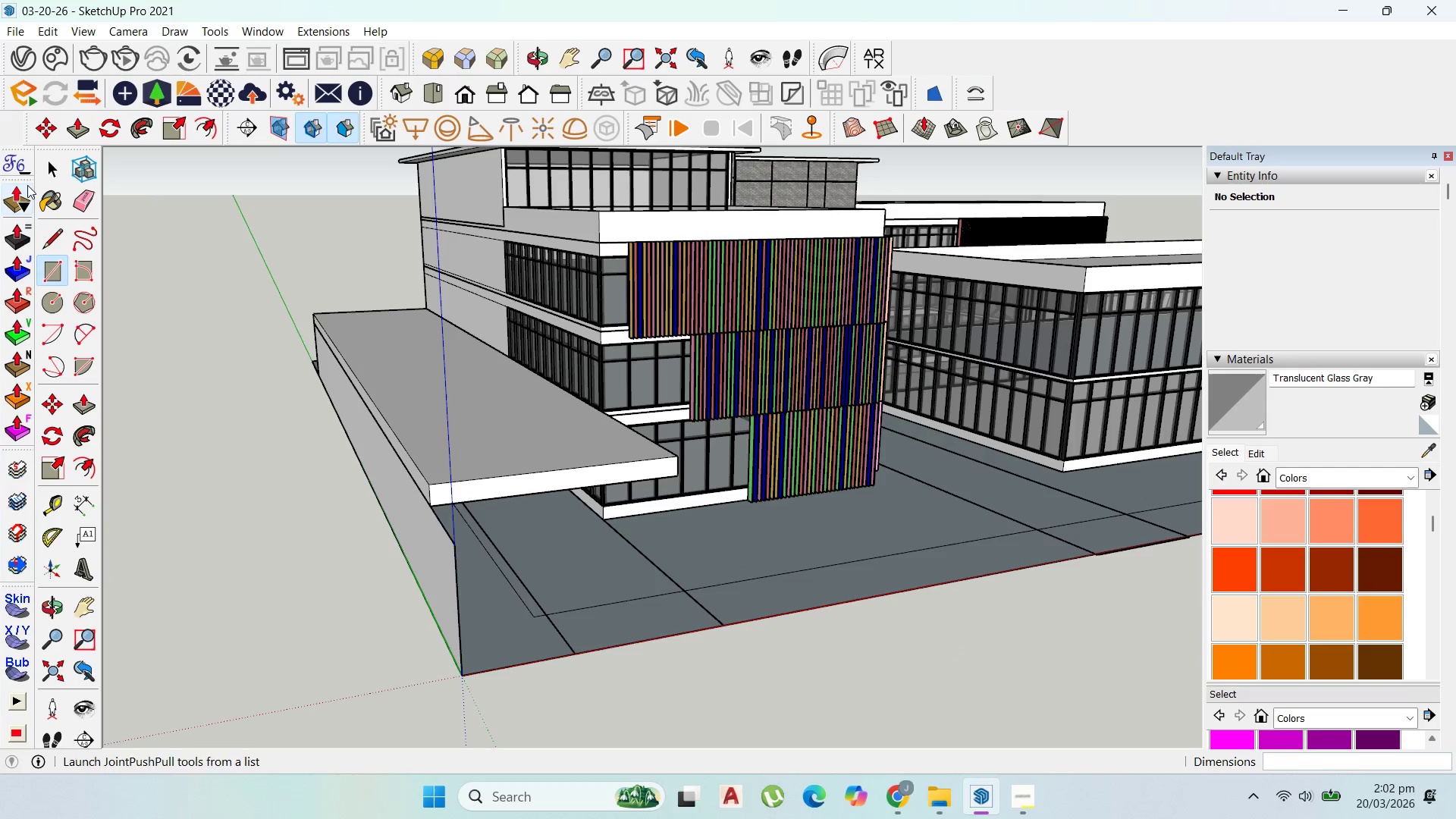 
left_click([46, 173])
 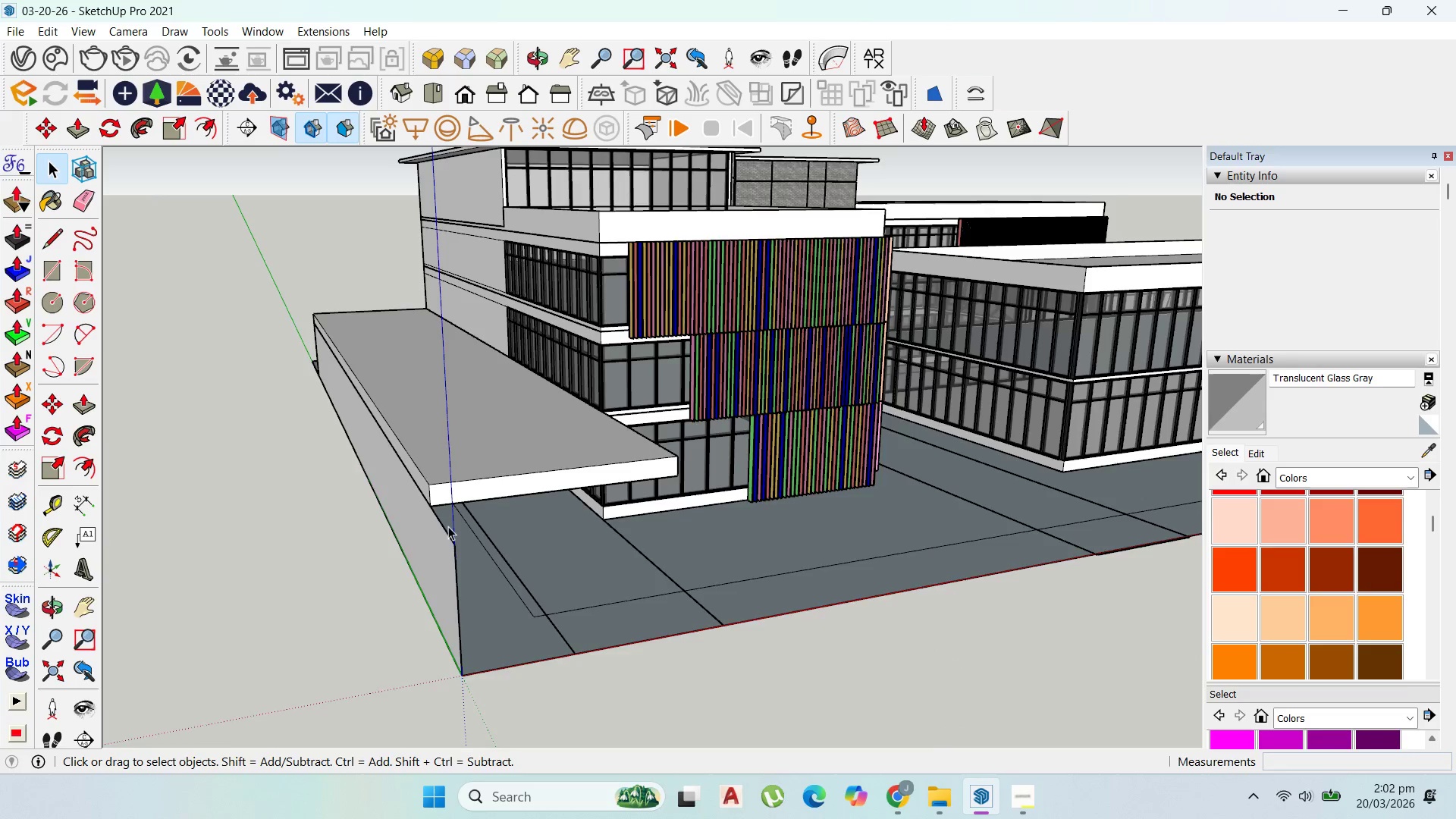 
double_click([429, 550])
 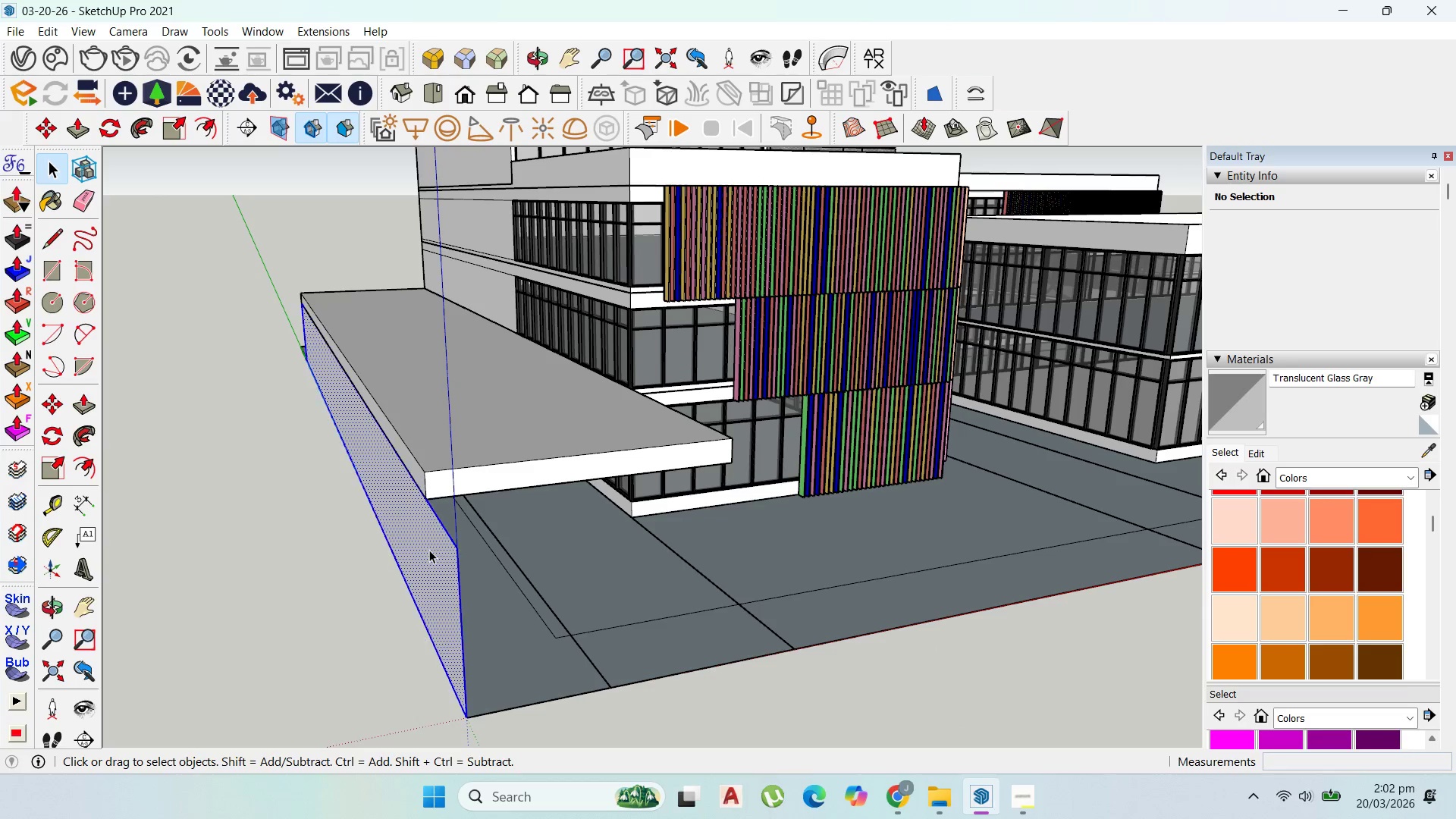 
scroll: coordinate [441, 538], scroll_direction: up, amount: 2.0
 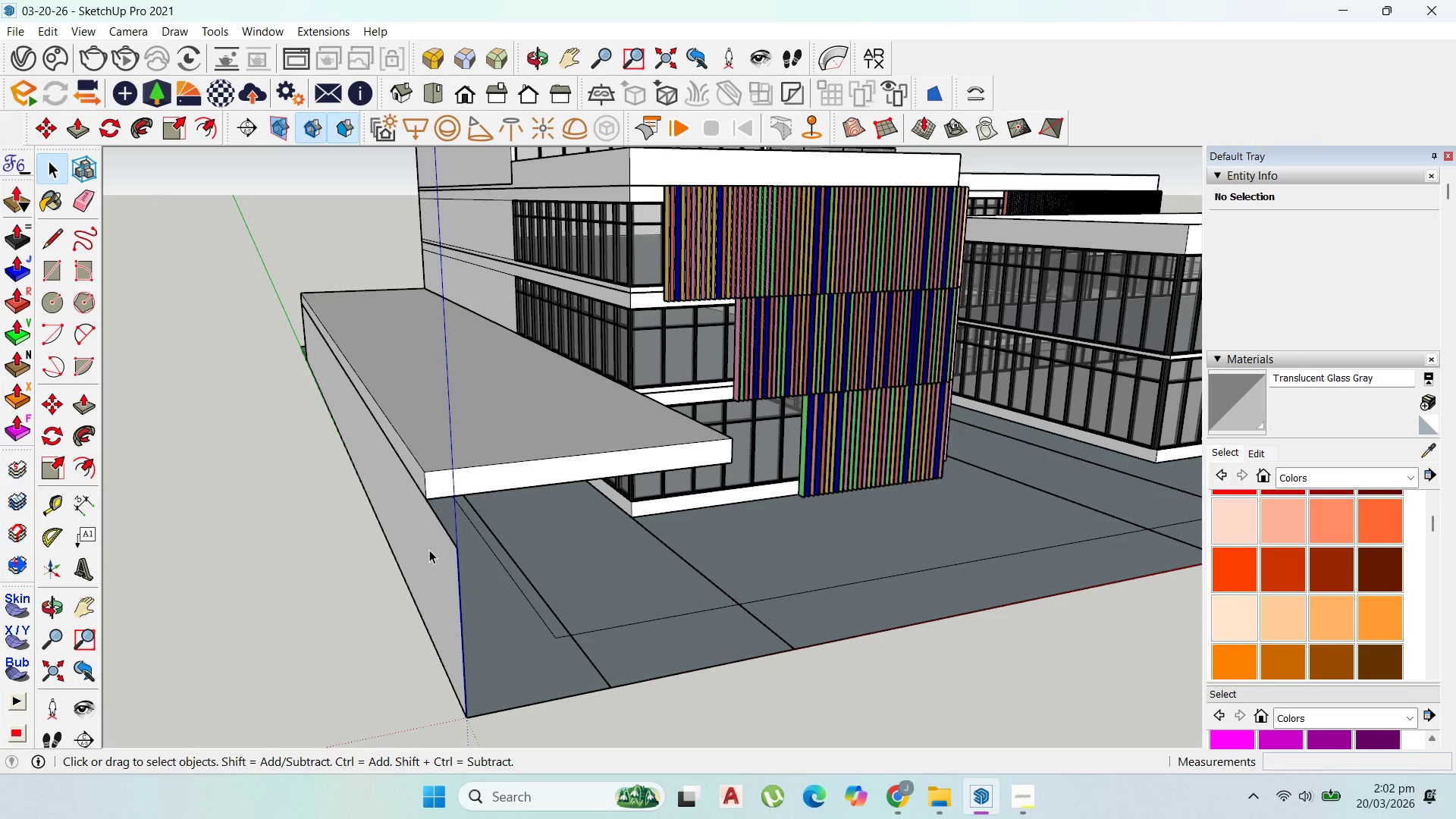 
triple_click([429, 550])
 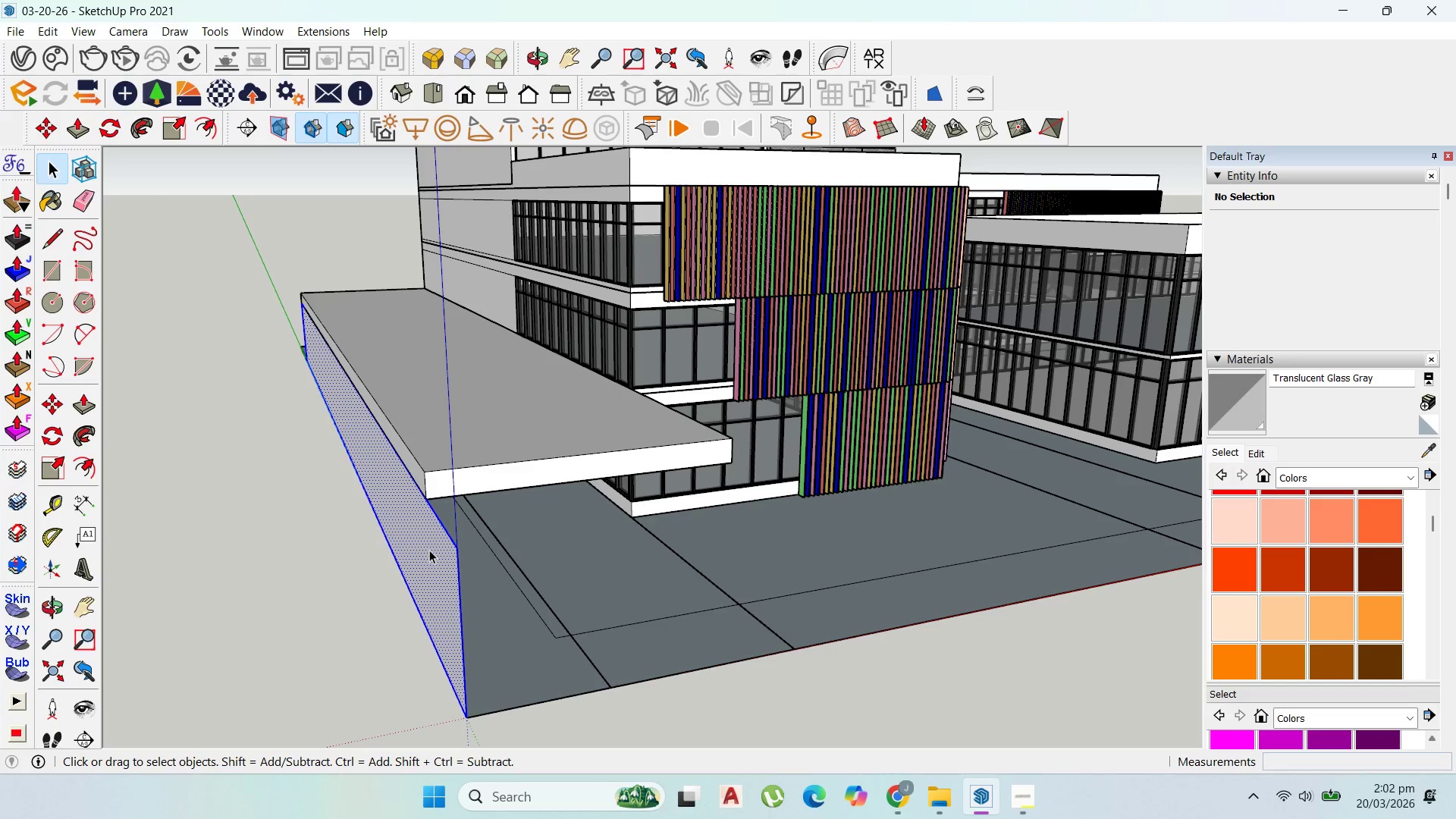 
right_click([429, 550])
 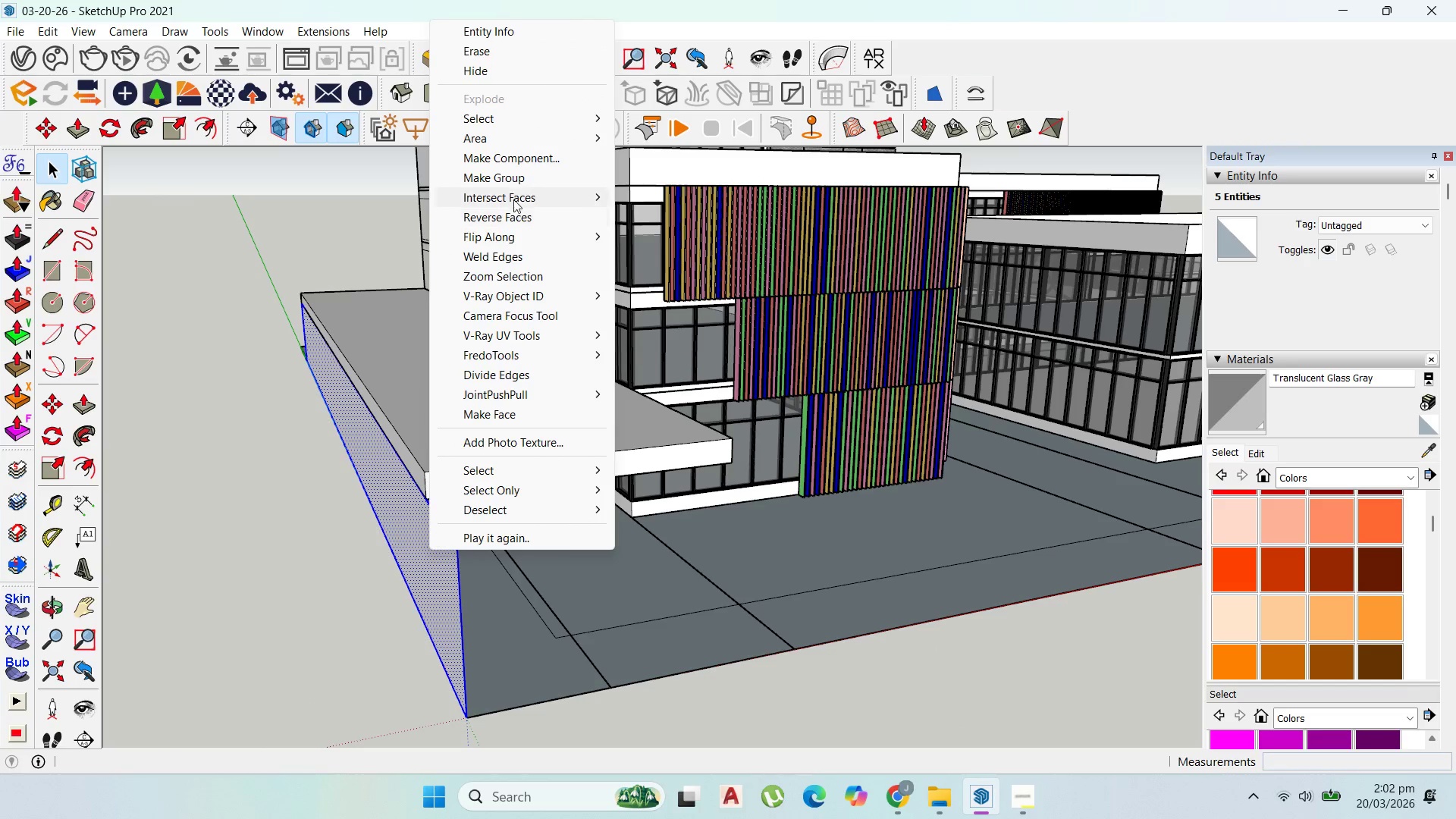 
left_click([515, 182])
 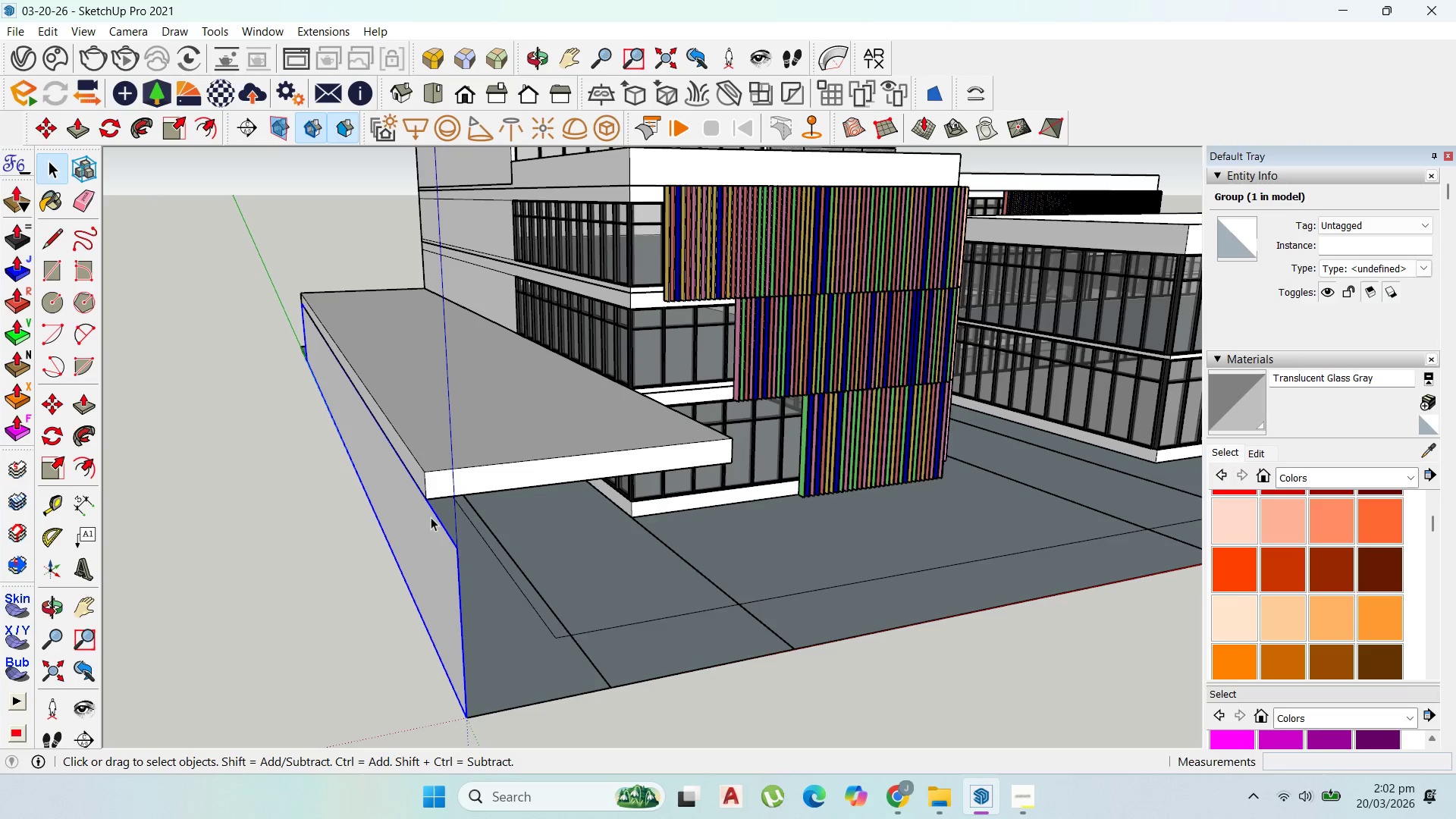 
double_click([431, 517])
 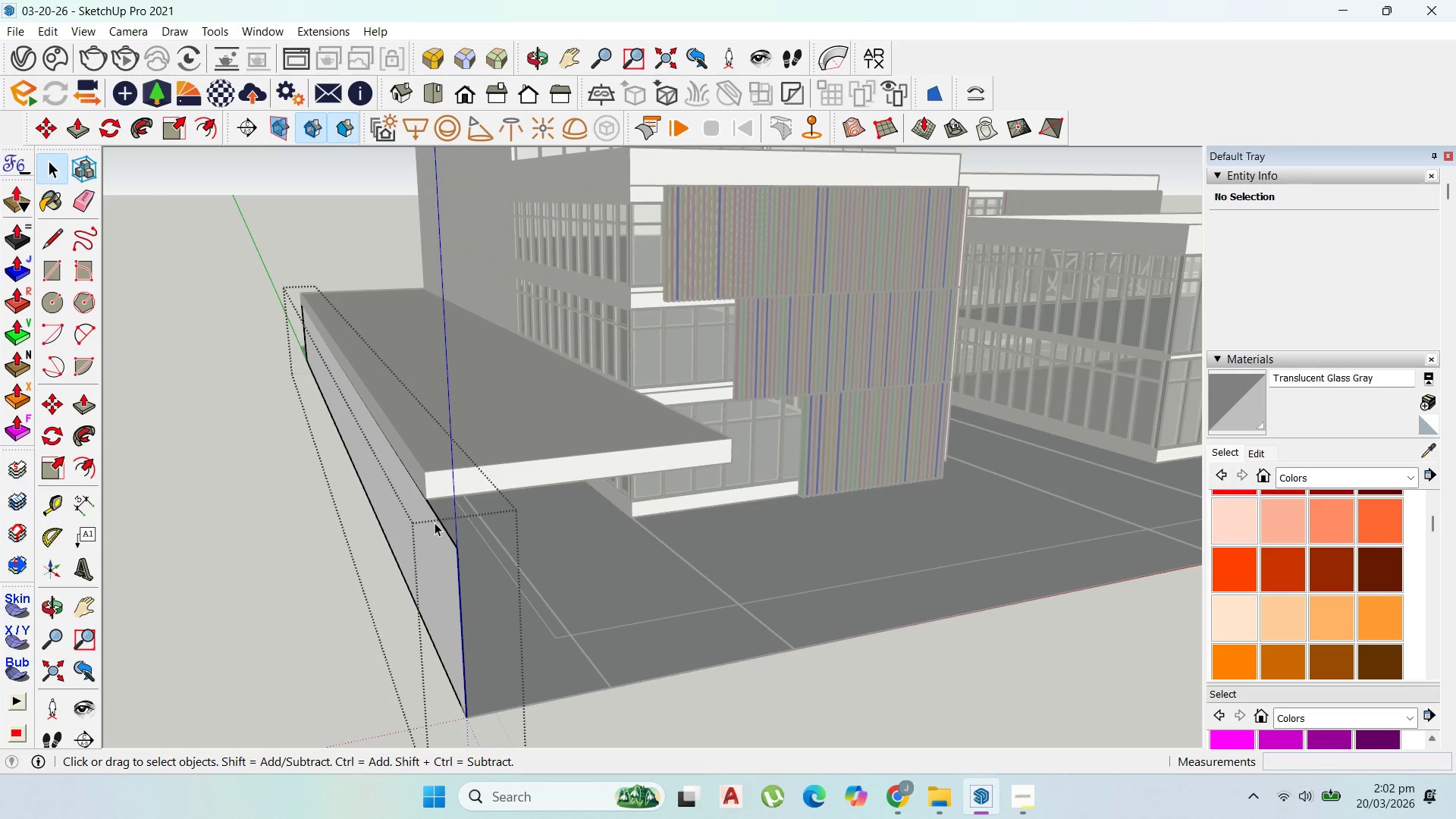 
key(P)
 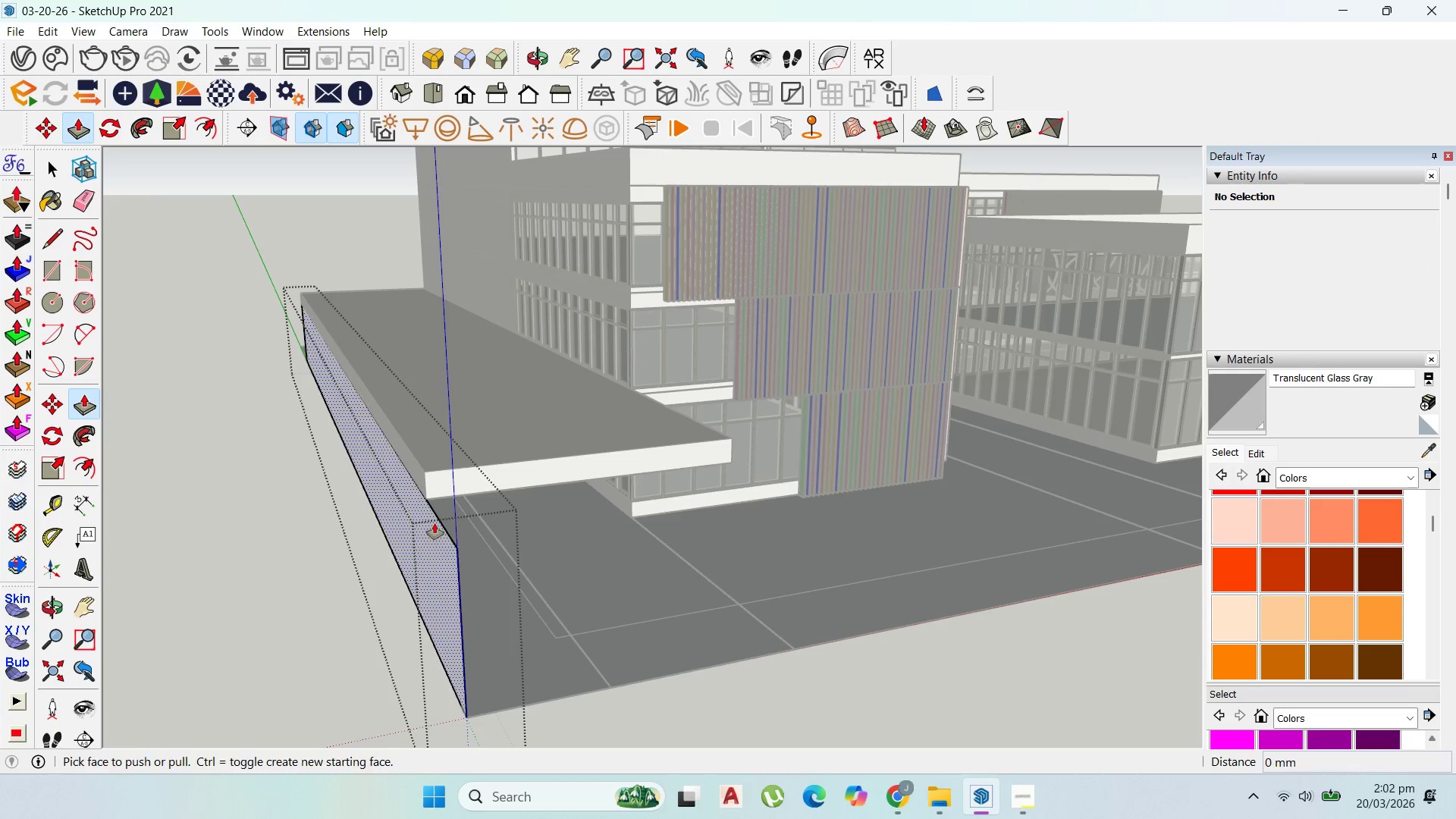 
left_click_drag(start_coordinate=[435, 523], to_coordinate=[482, 561])
 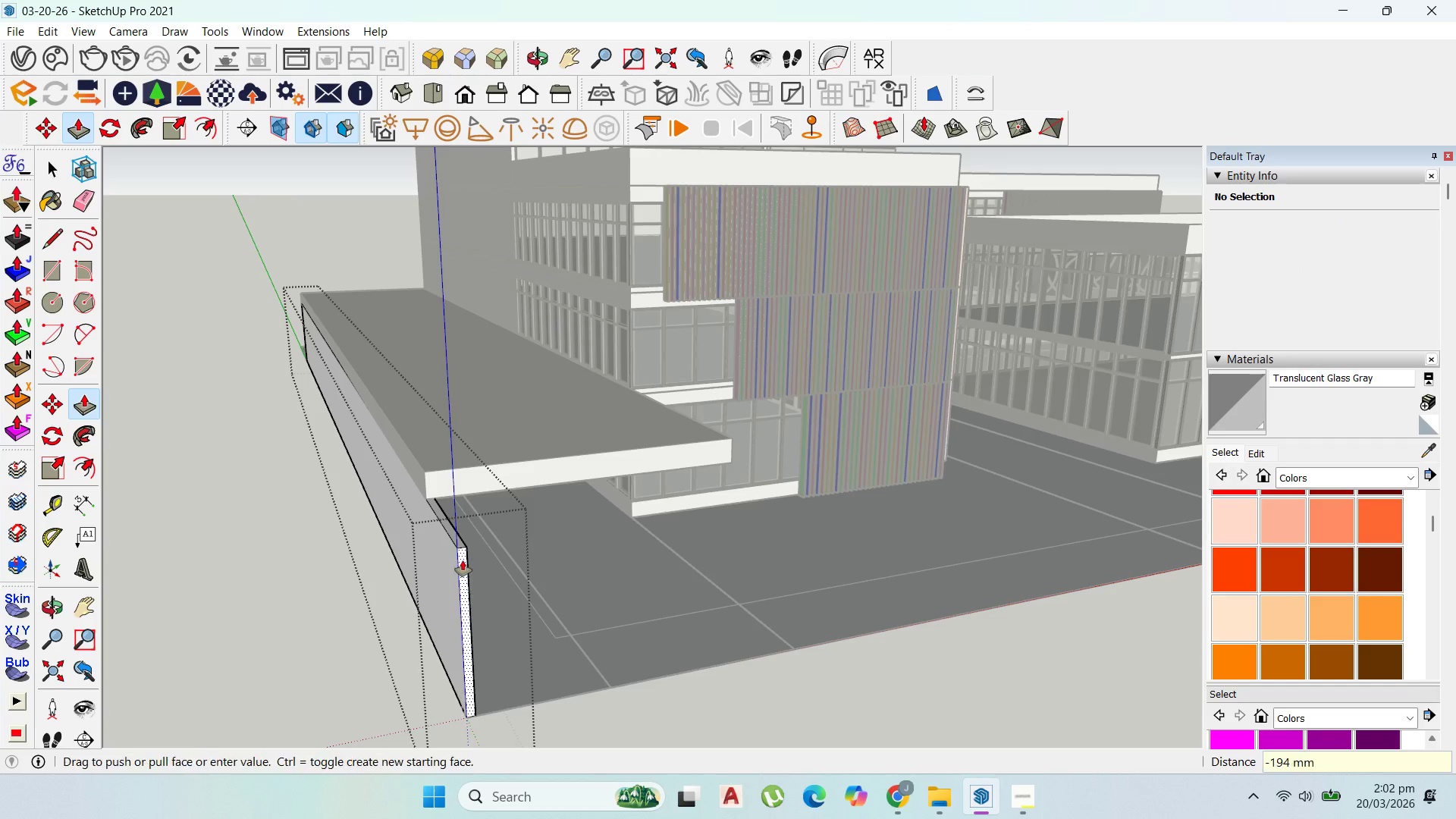 
type(200)
 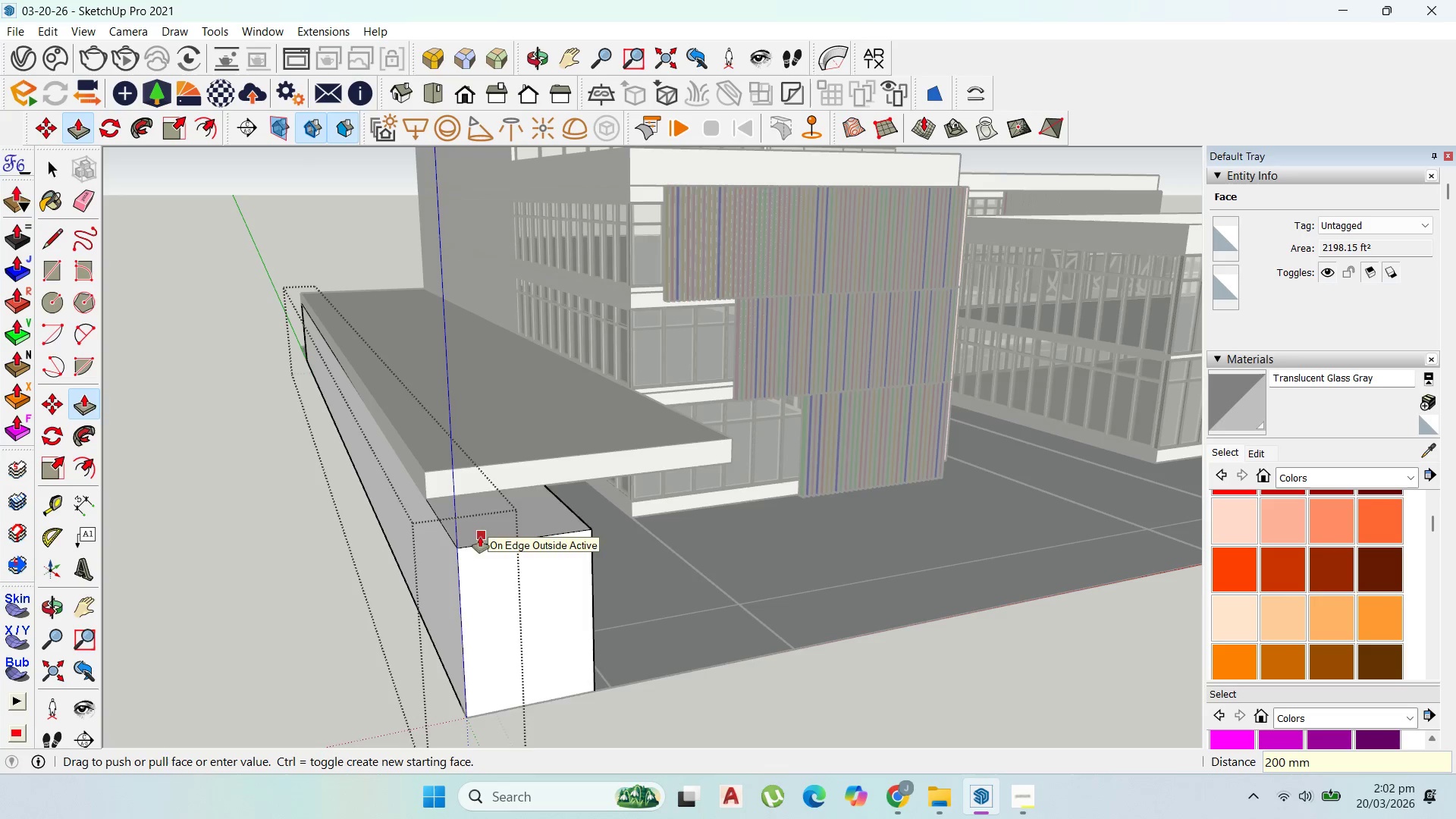 
key(Enter)
 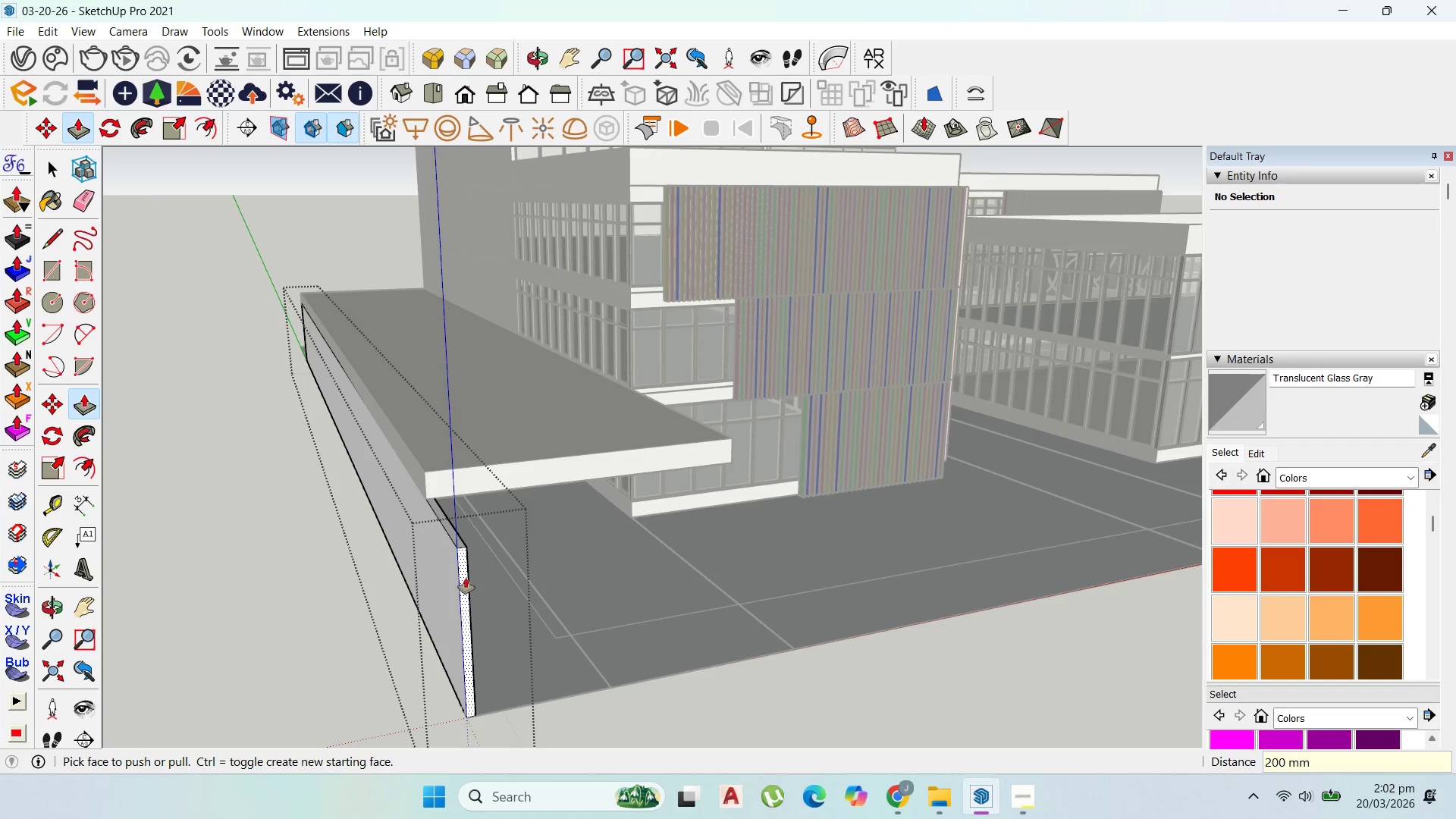 
left_click_drag(start_coordinate=[466, 577], to_coordinate=[471, 485])
 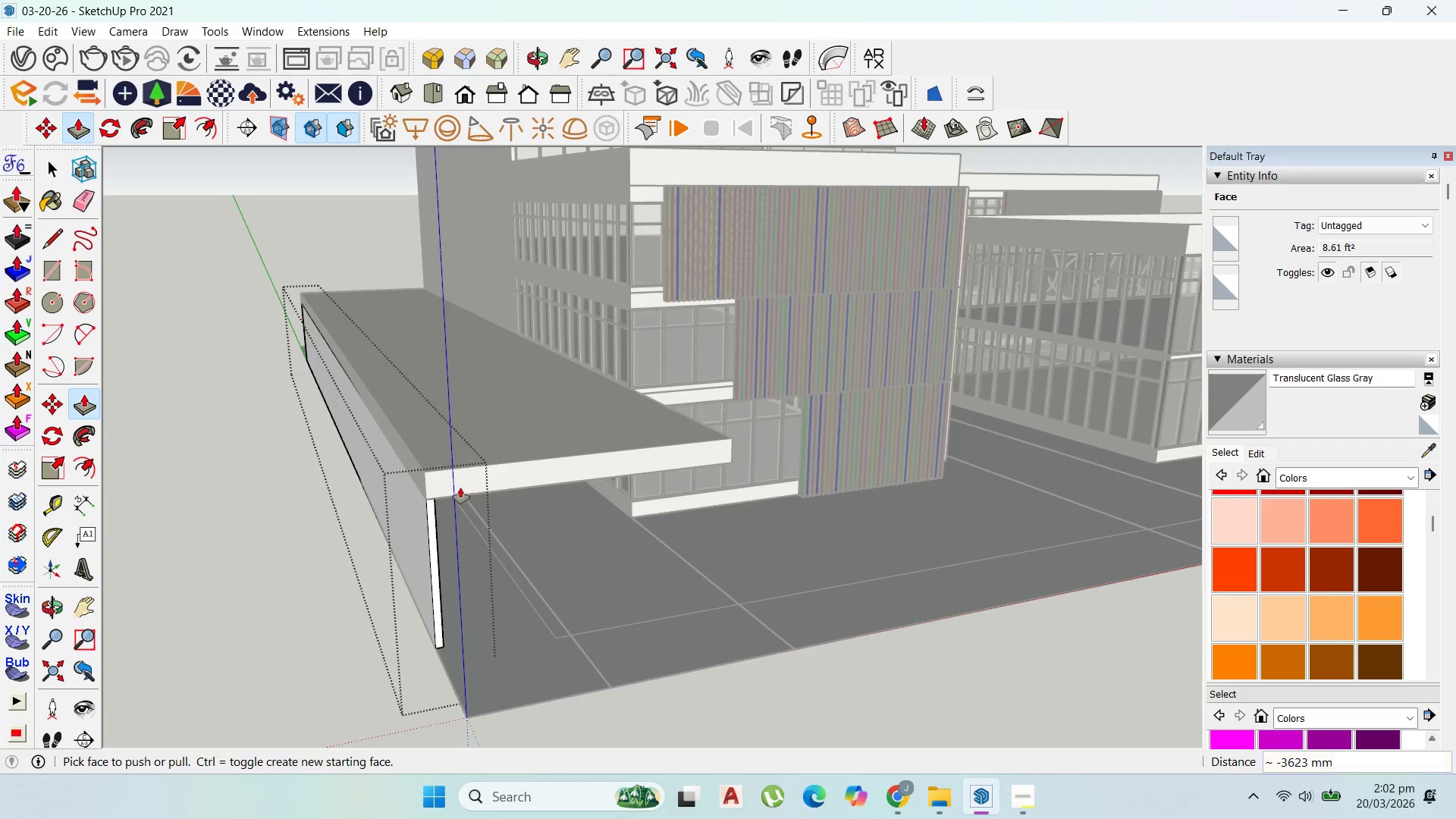 
scroll: coordinate [463, 489], scroll_direction: up, amount: 1.0
 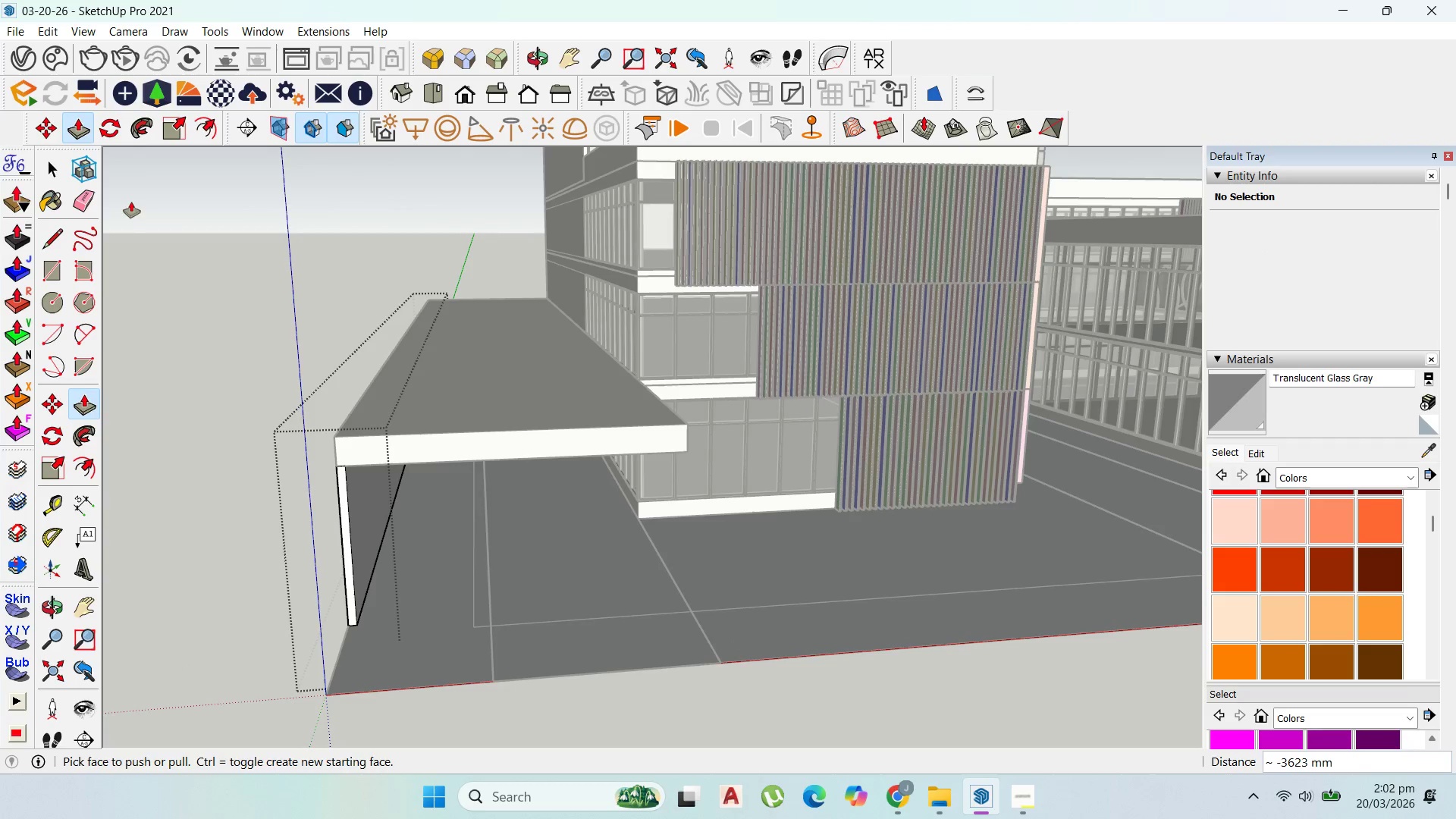 
left_click([36, 166])
 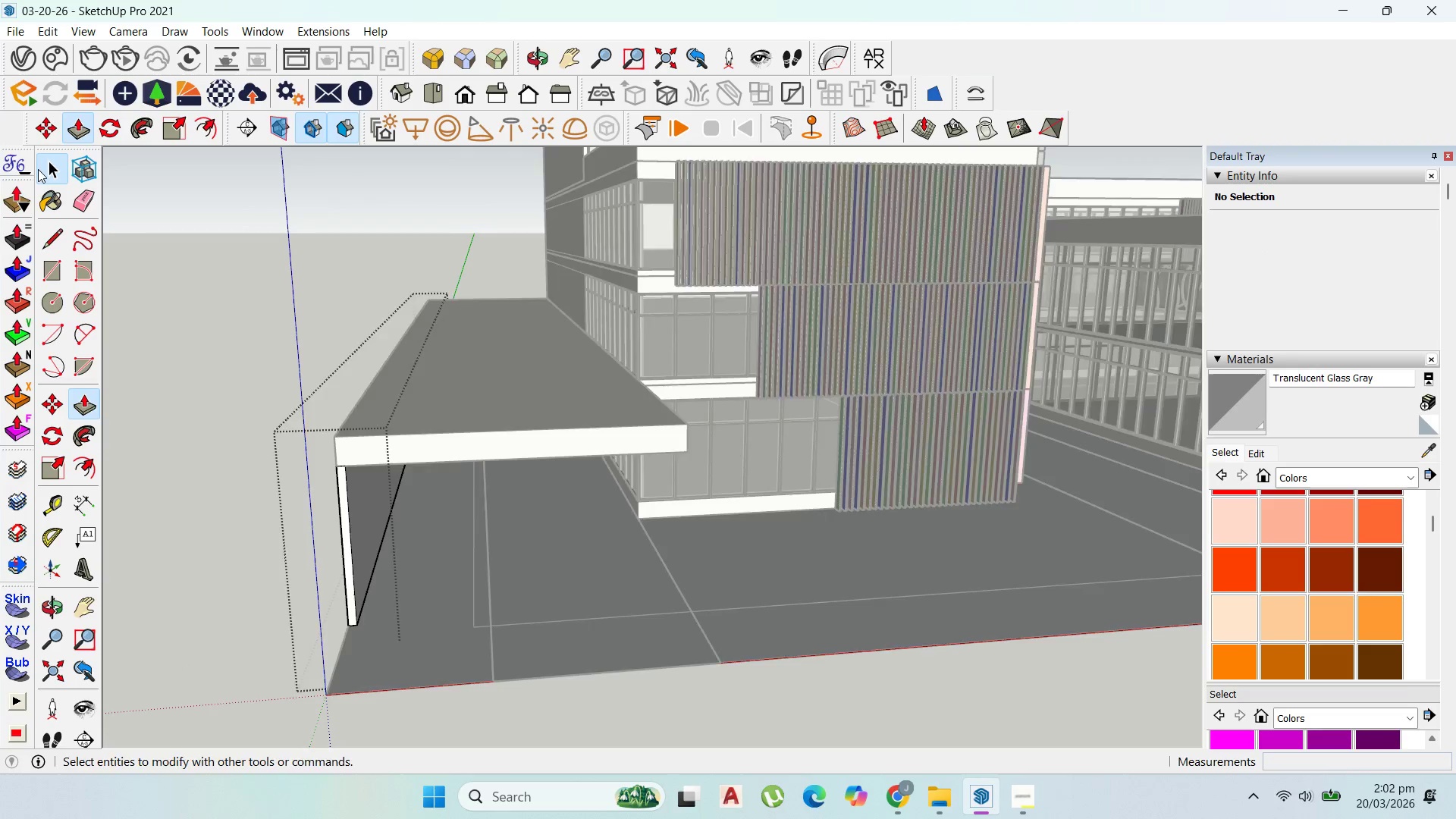 
key(Escape)
 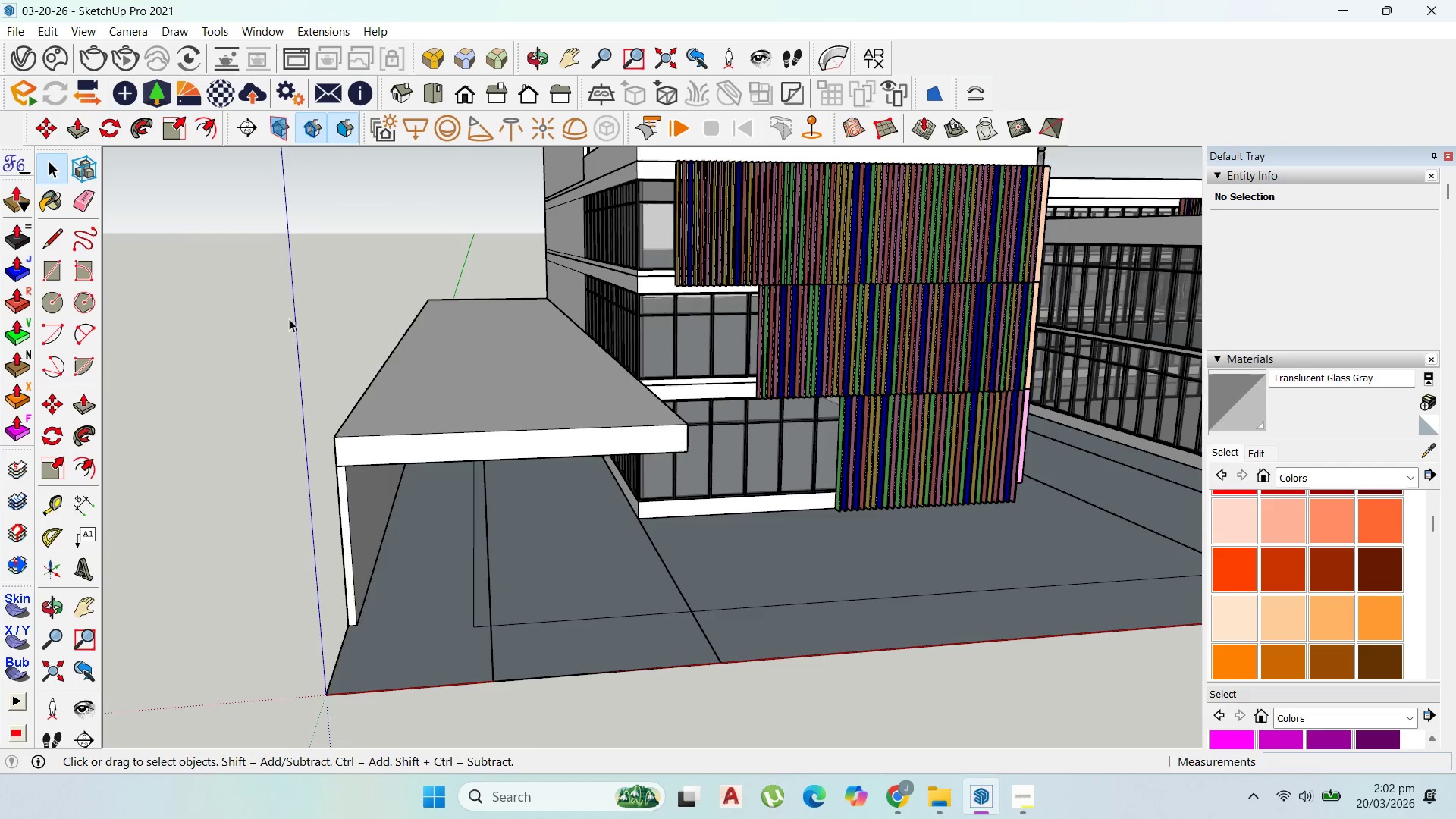 
key(Escape)
 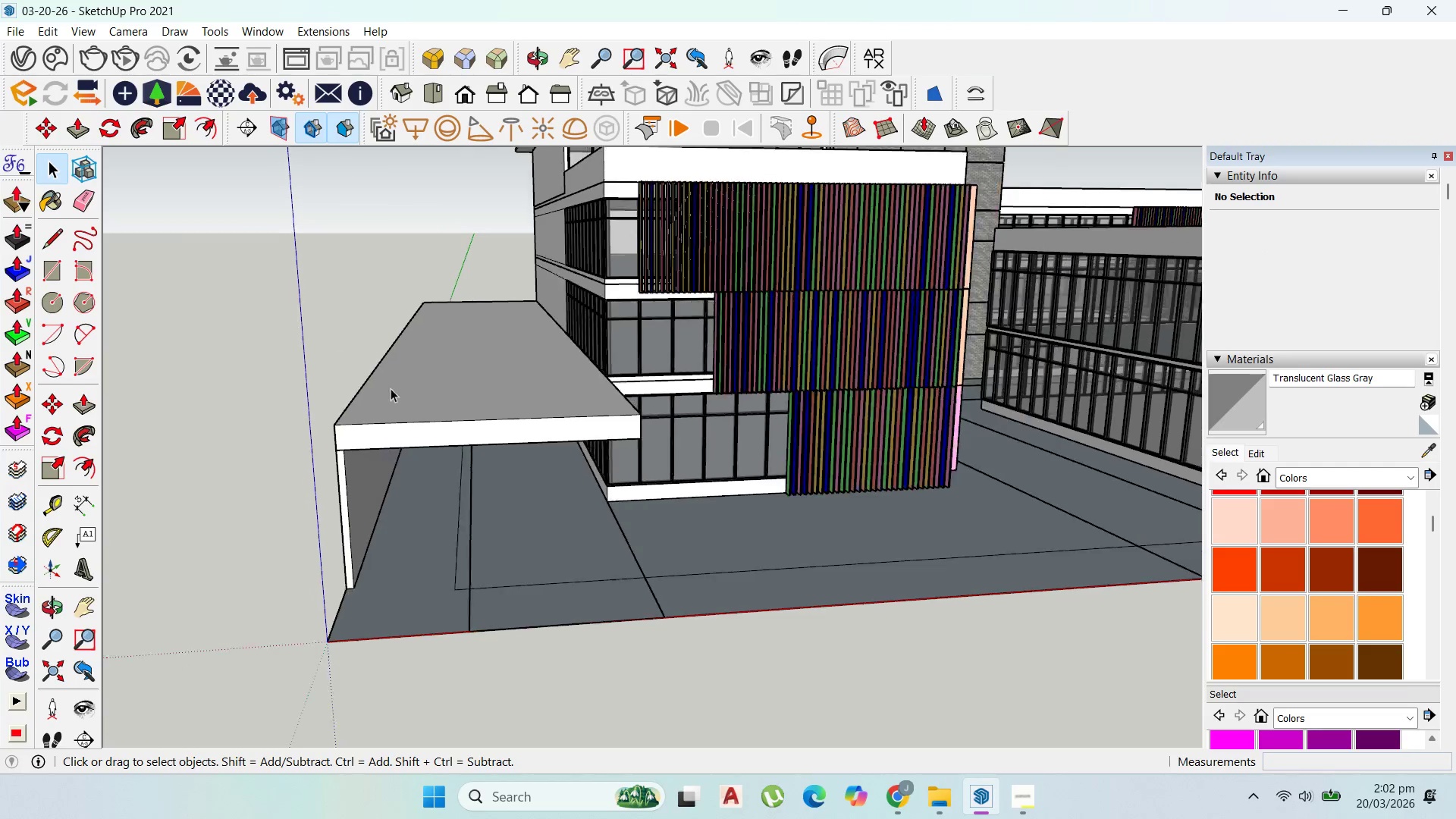 
scroll: coordinate [479, 461], scroll_direction: up, amount: 1.0
 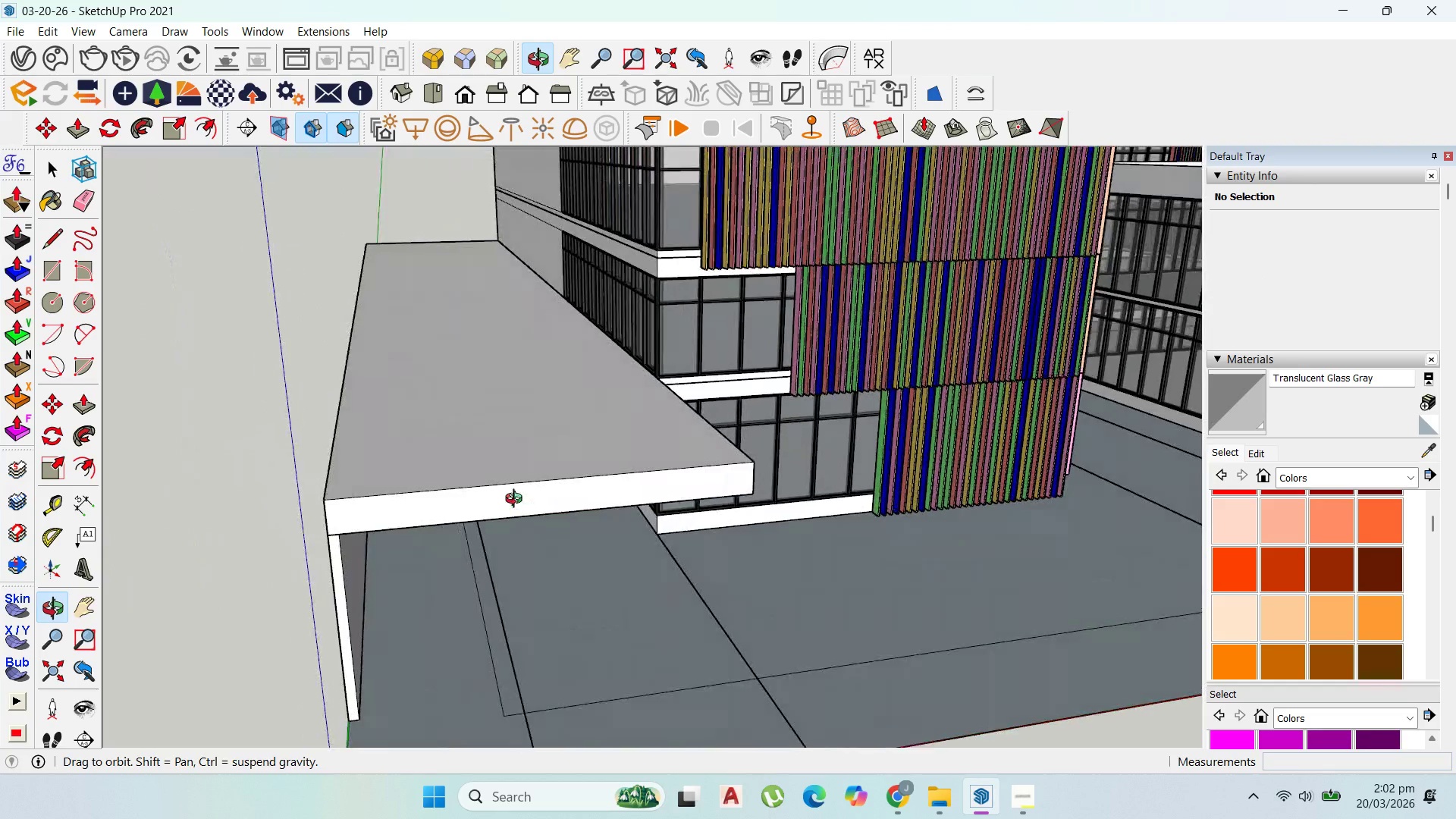 
double_click([539, 489])
 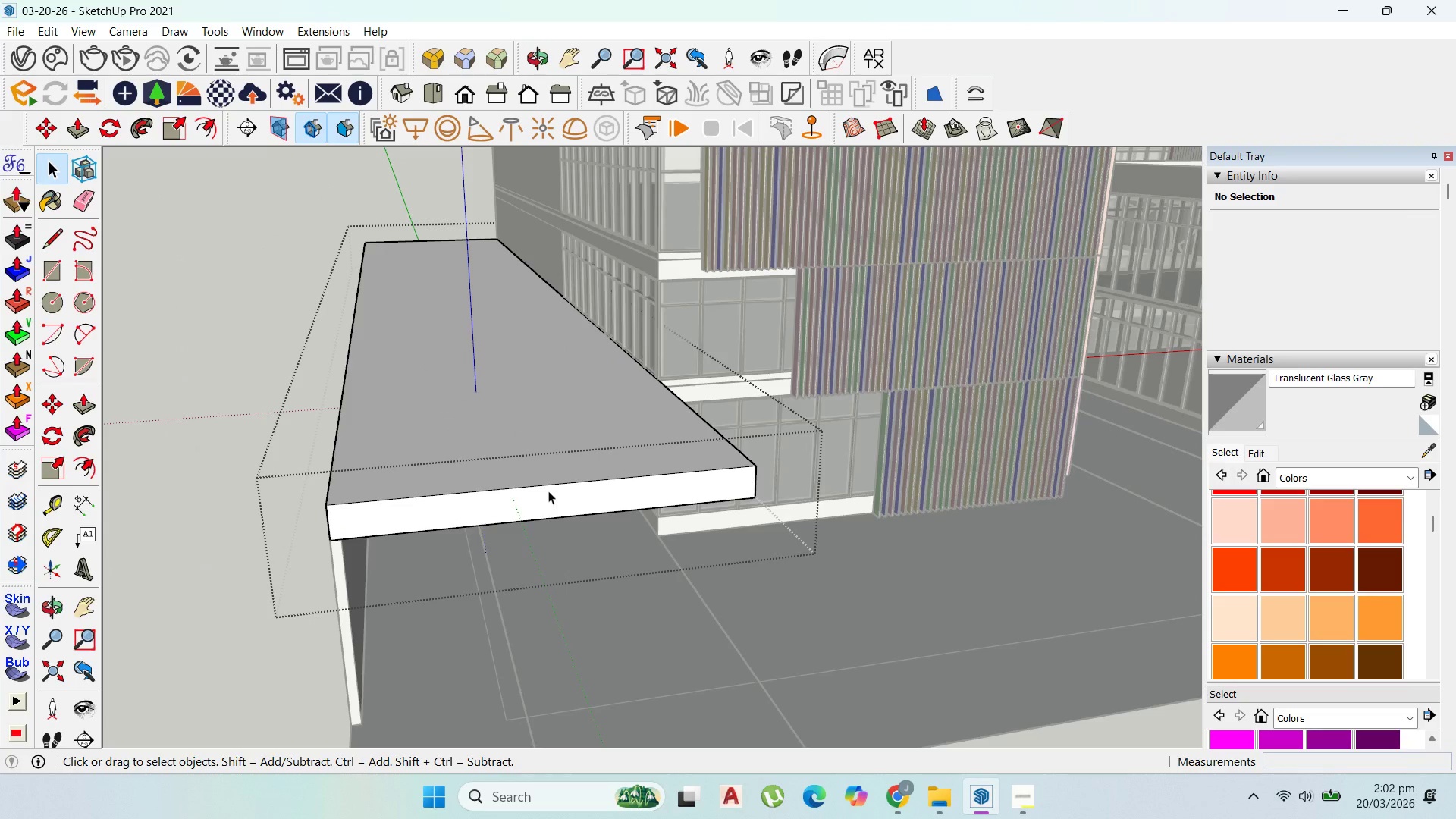 
triple_click([548, 491])
 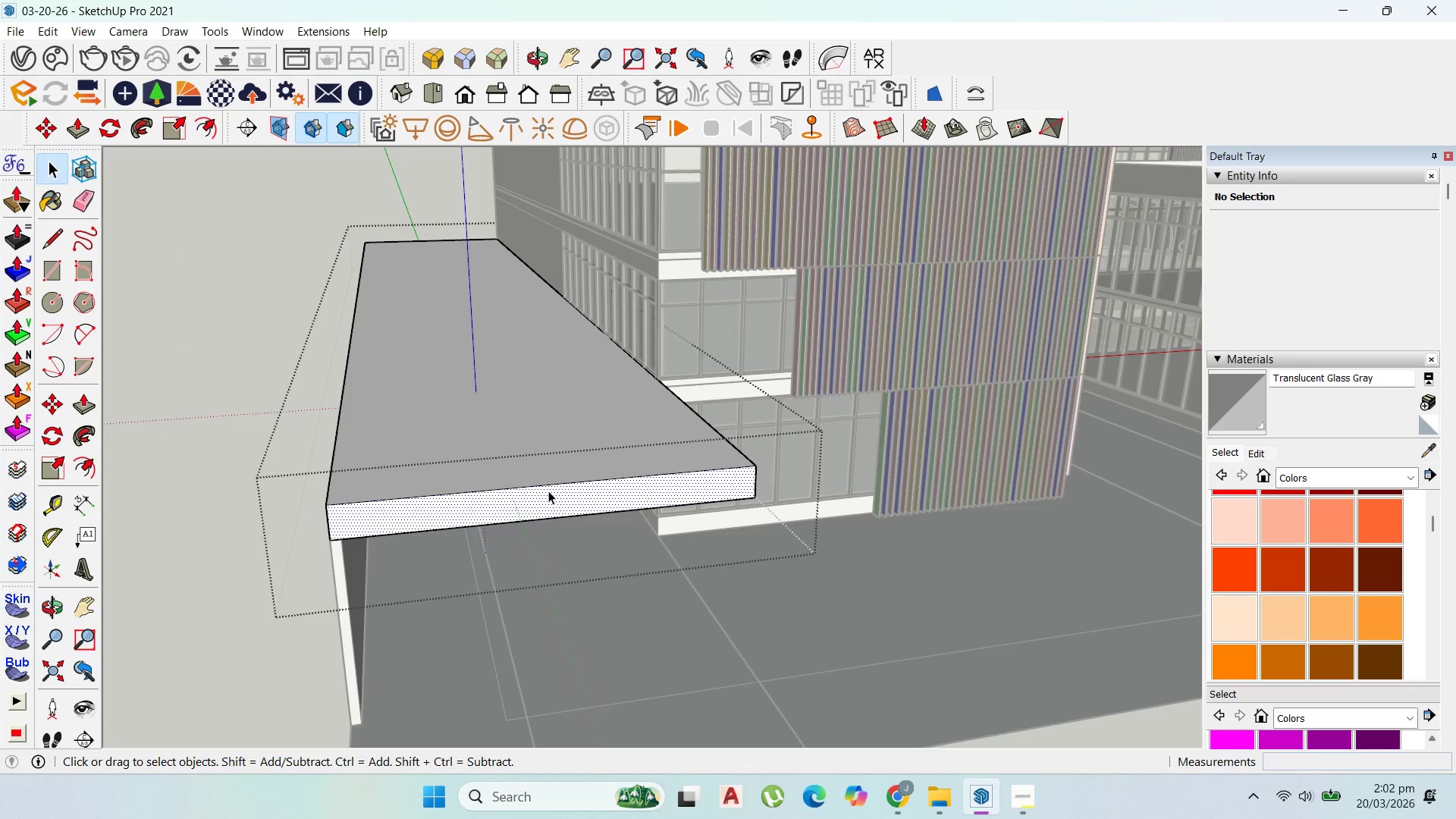 
triple_click([548, 491])
 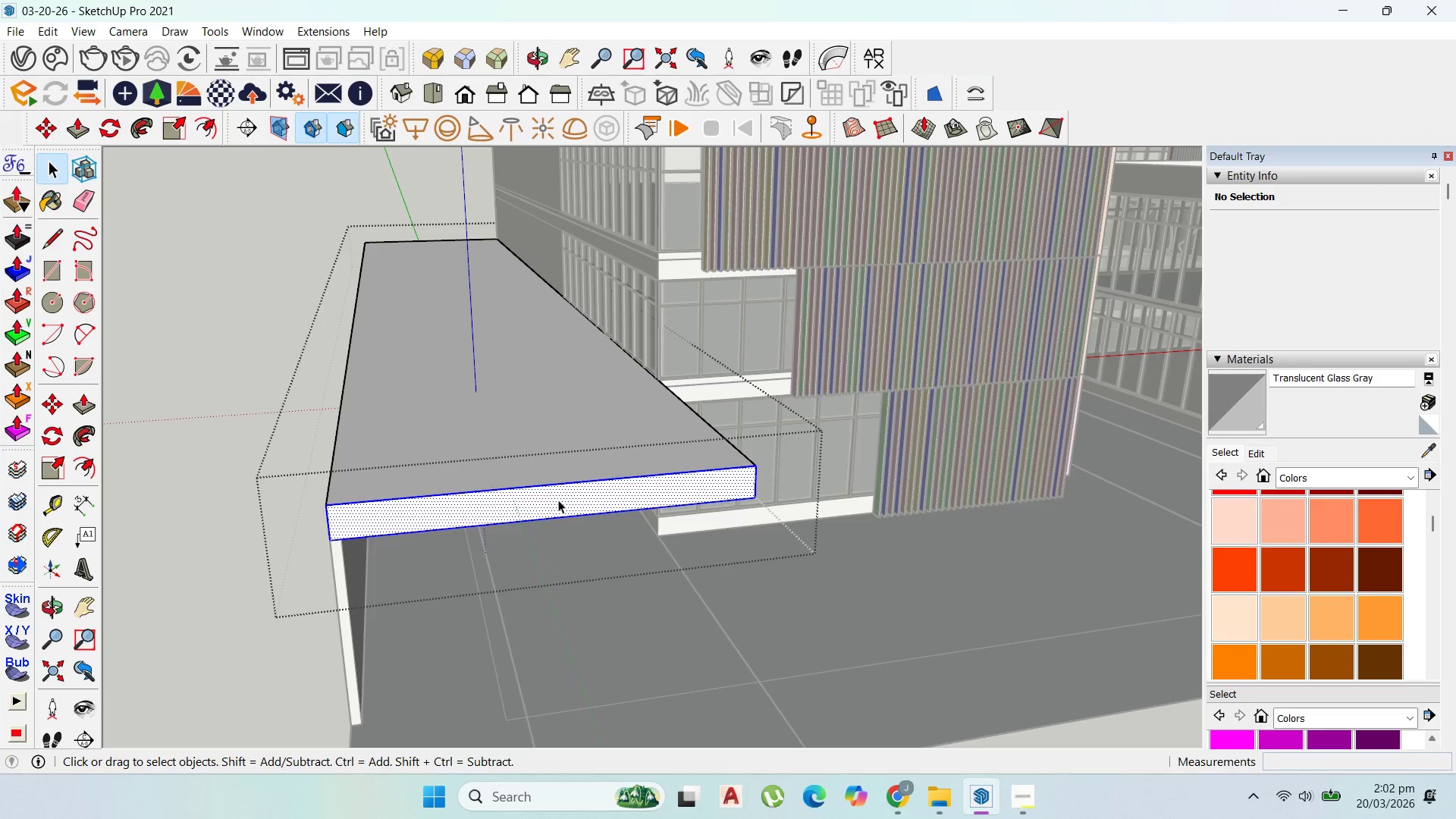 
key(P)
 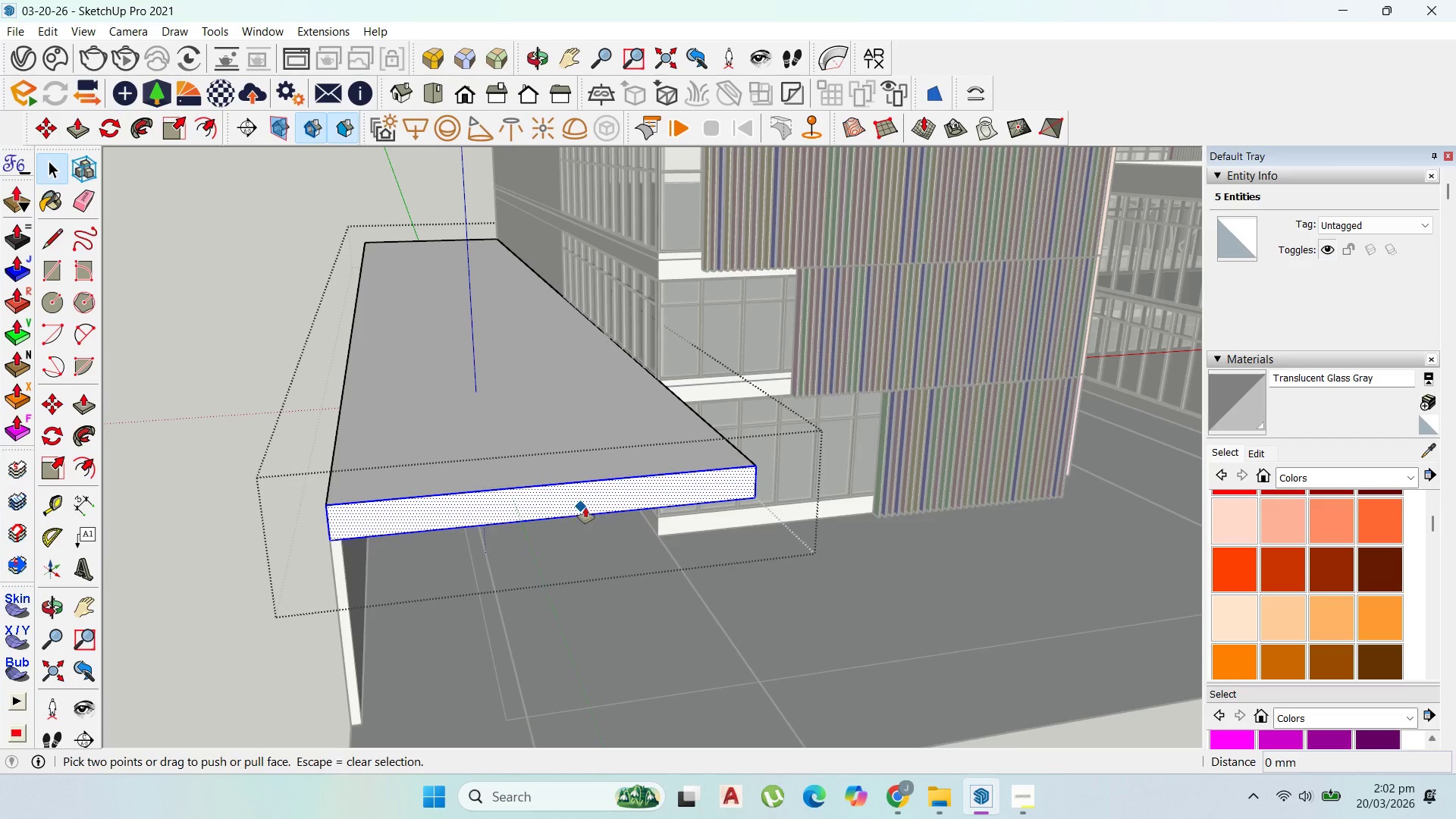 
left_click_drag(start_coordinate=[586, 507], to_coordinate=[662, 383])
 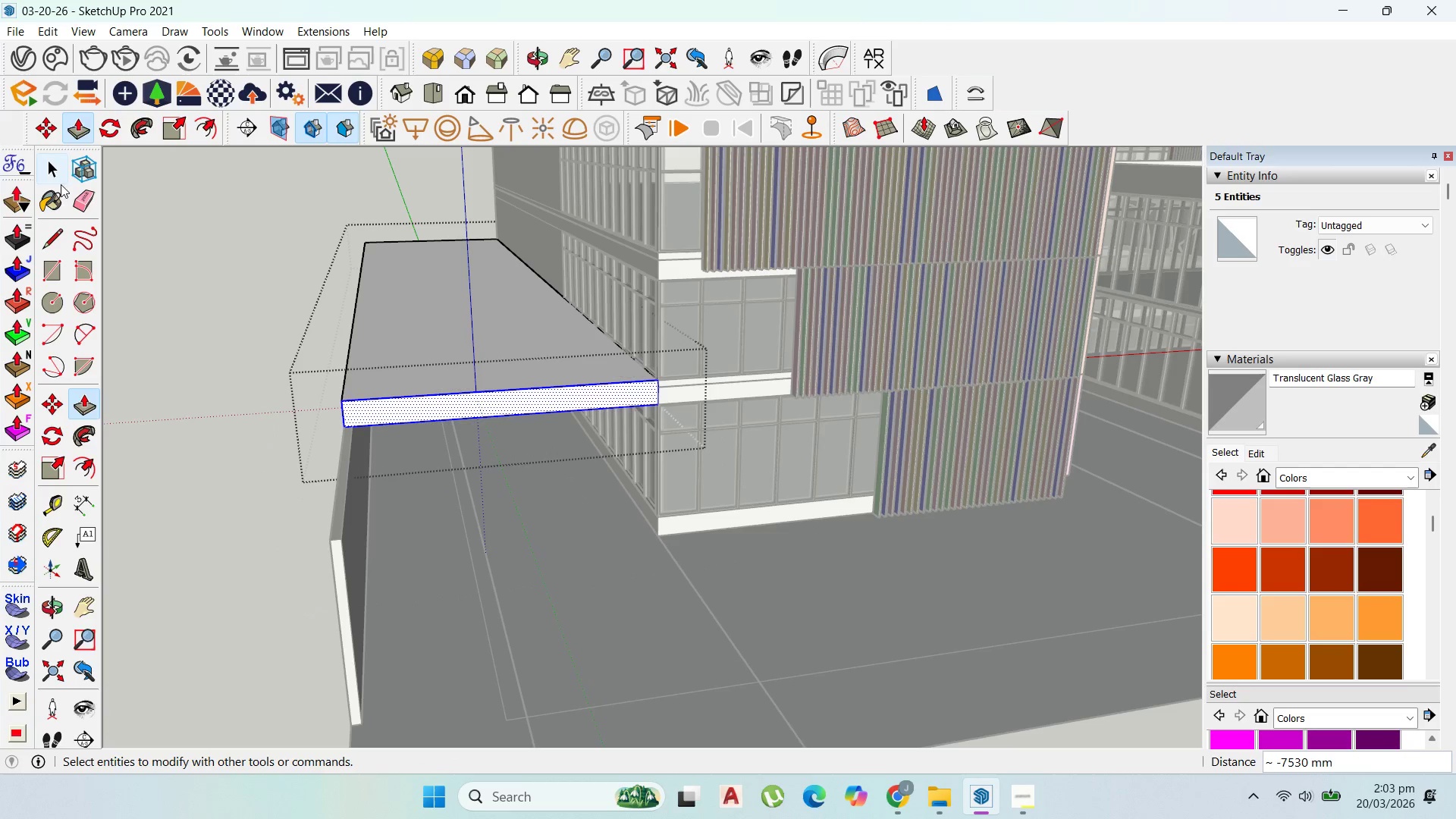 
left_click([61, 178])
 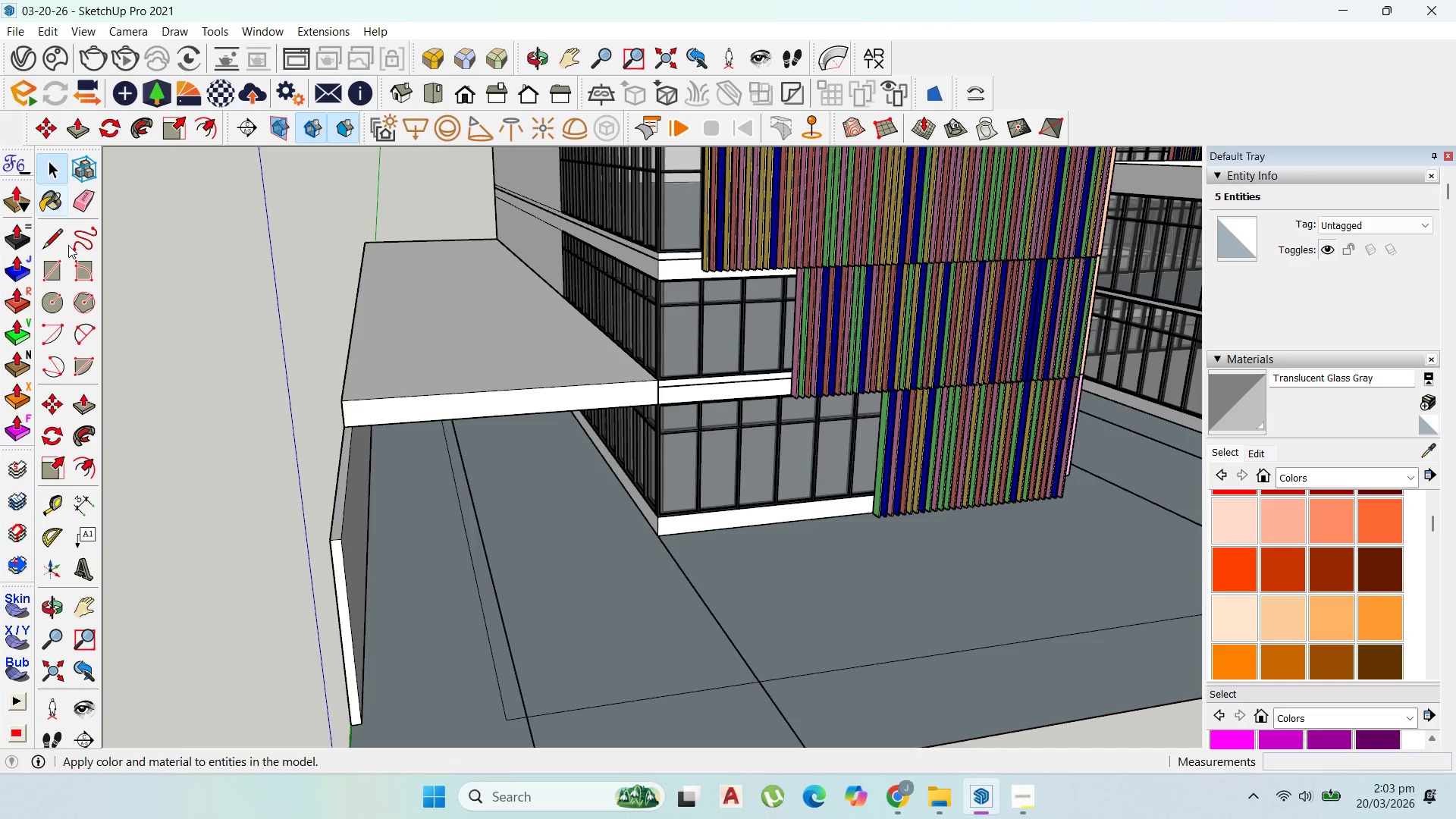 
key(Escape)
 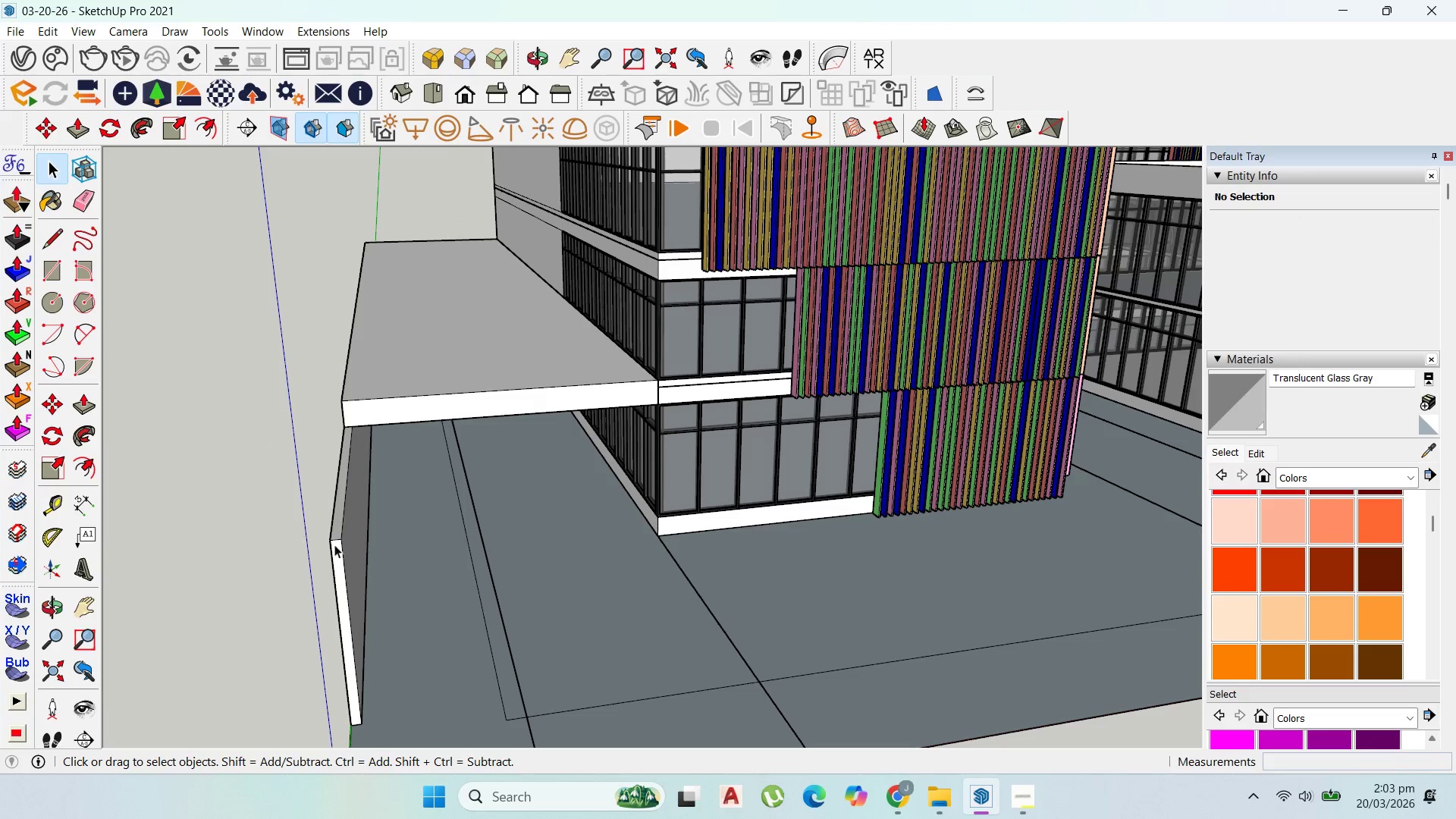 
left_click([337, 546])
 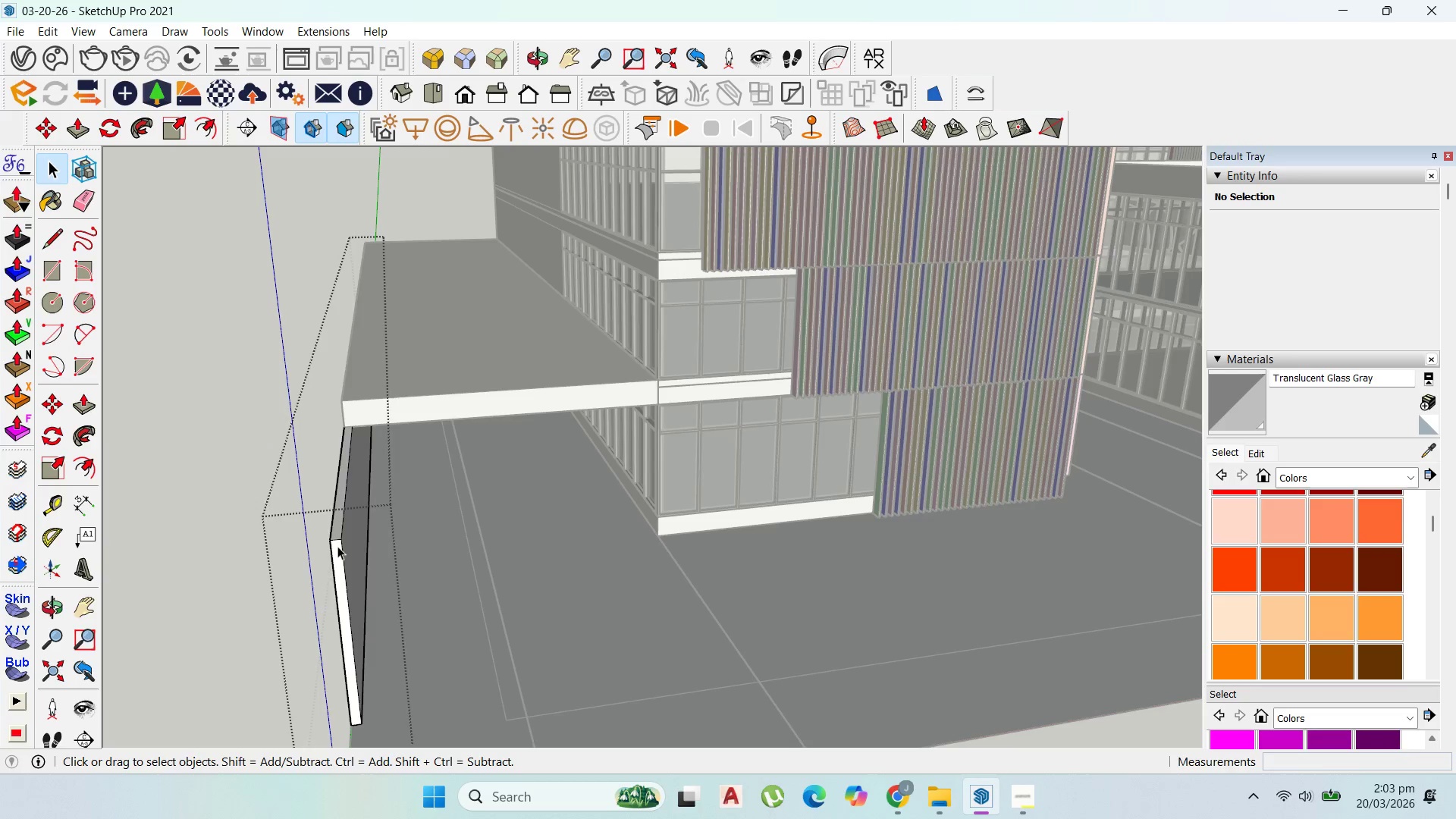 
triple_click([337, 546])
 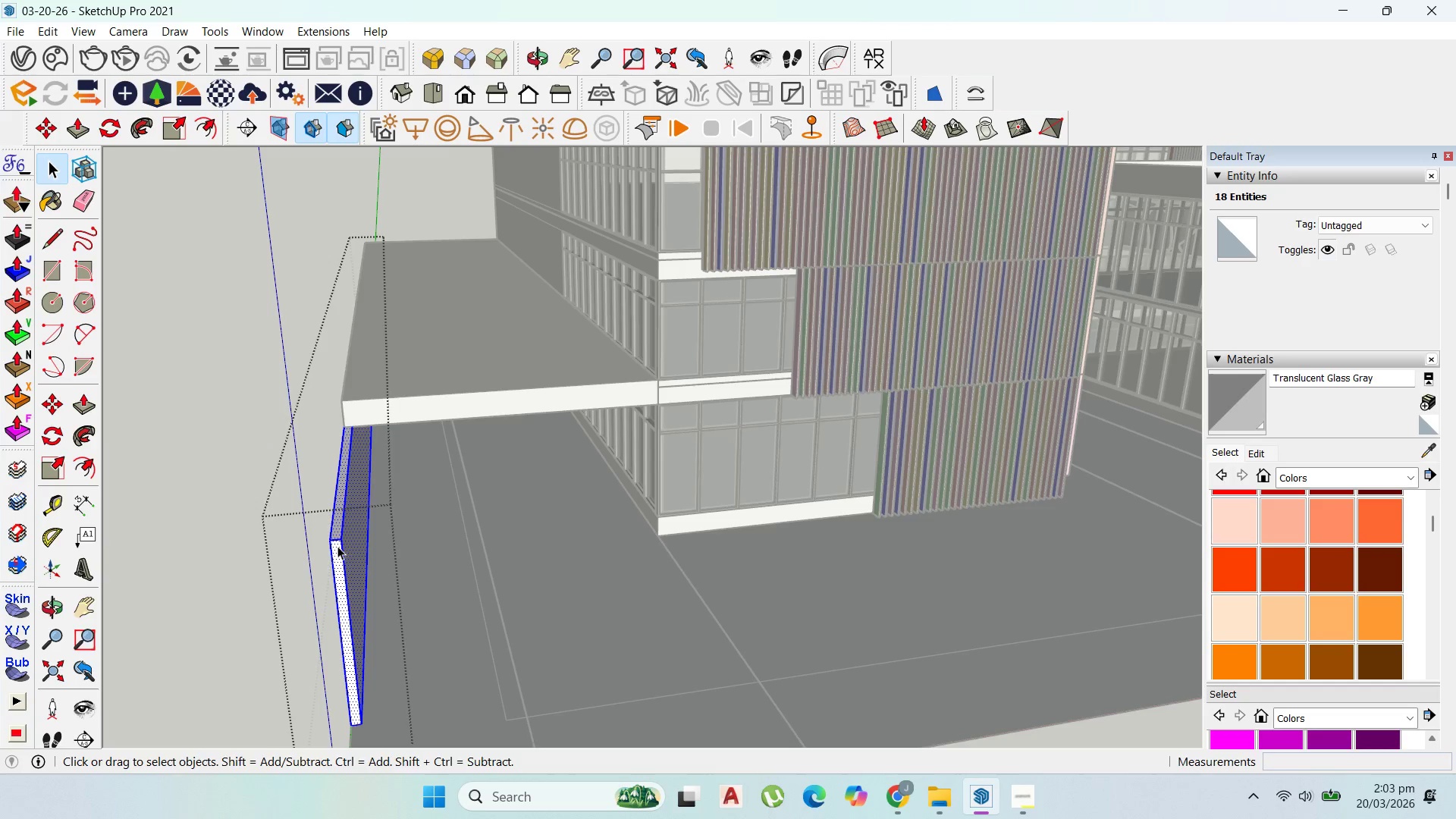 
key(P)
 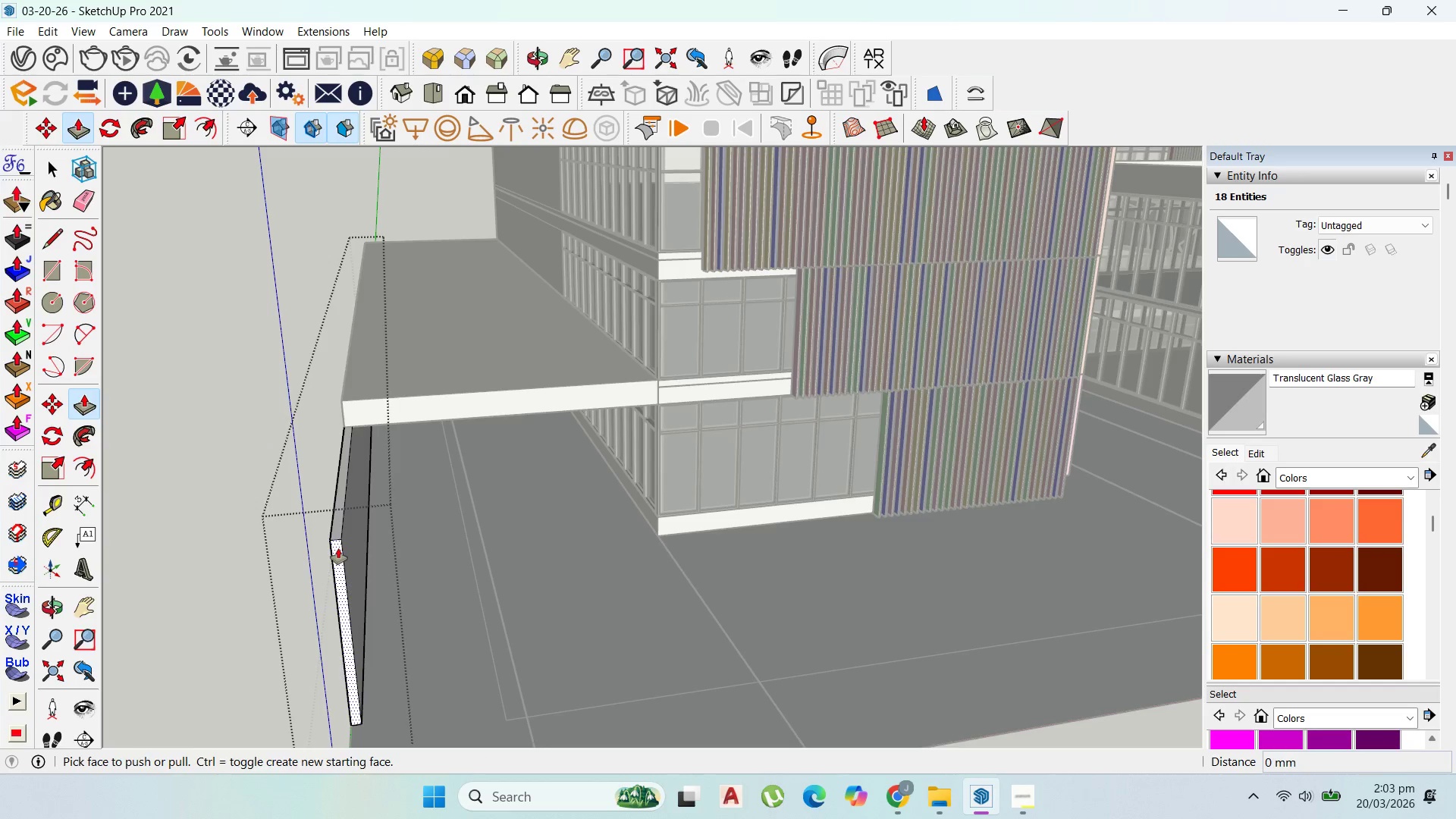 
left_click_drag(start_coordinate=[338, 548], to_coordinate=[343, 423])
 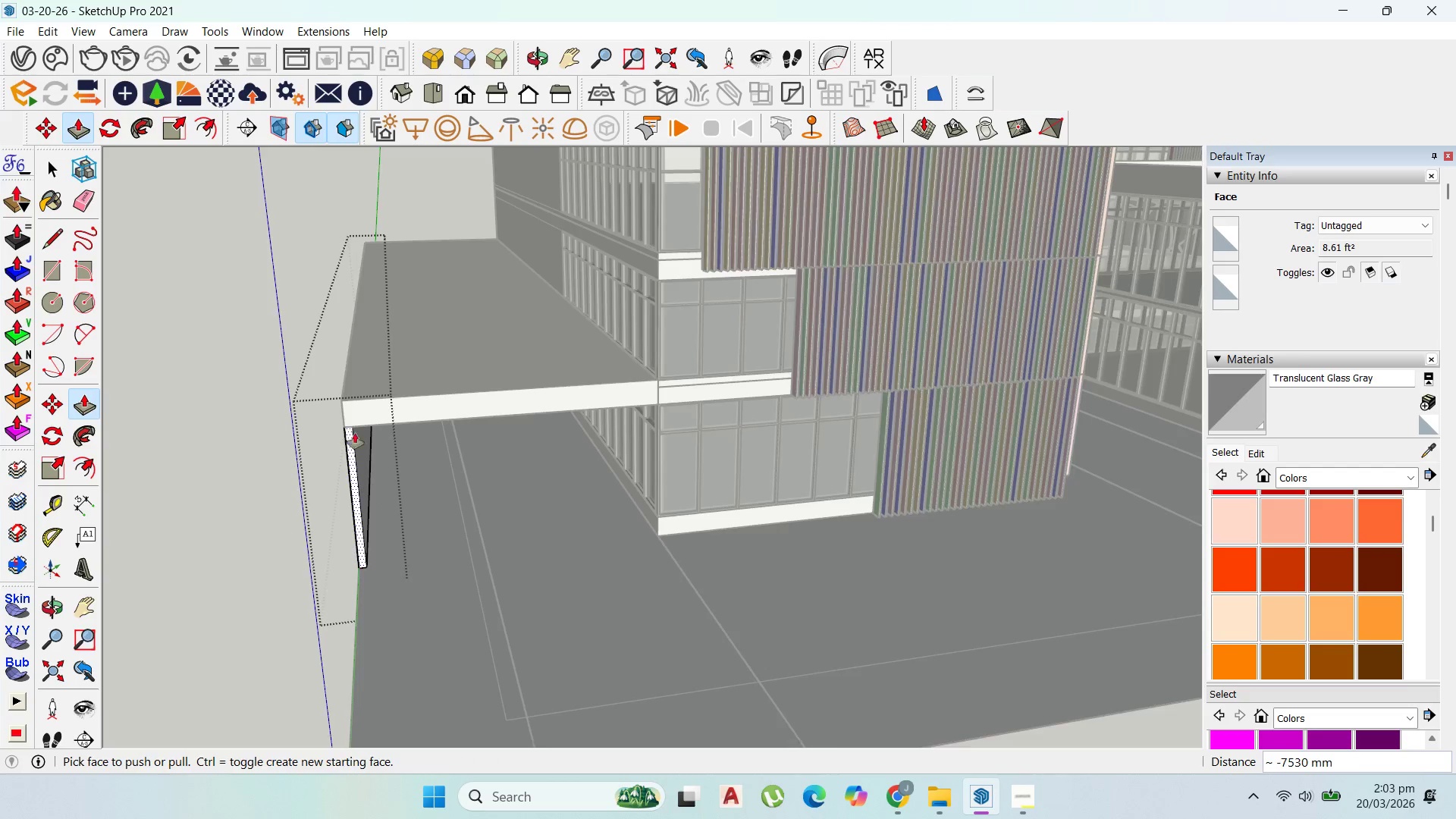 
scroll: coordinate [350, 263], scroll_direction: up, amount: 2.0
 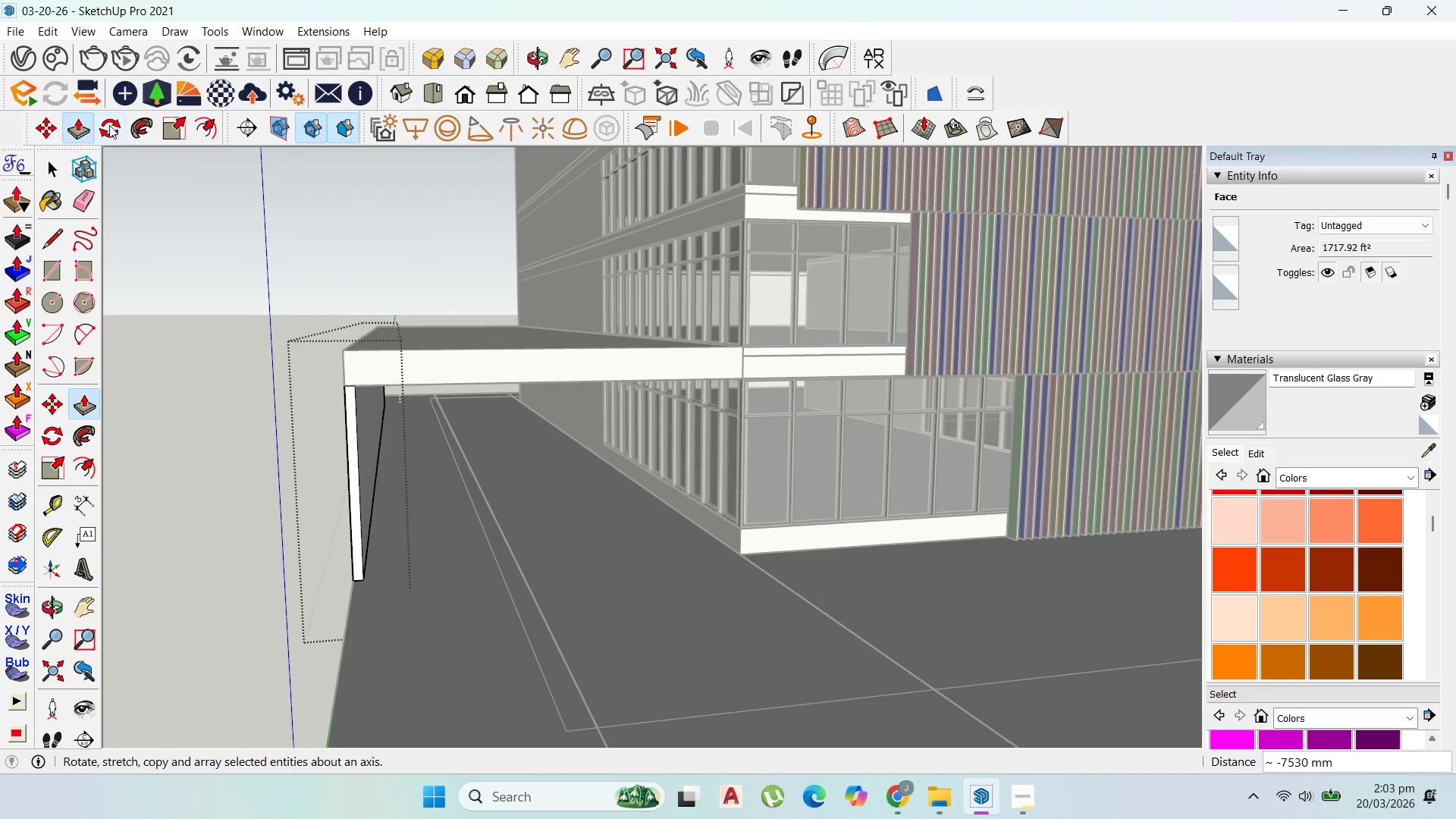 
left_click([51, 163])
 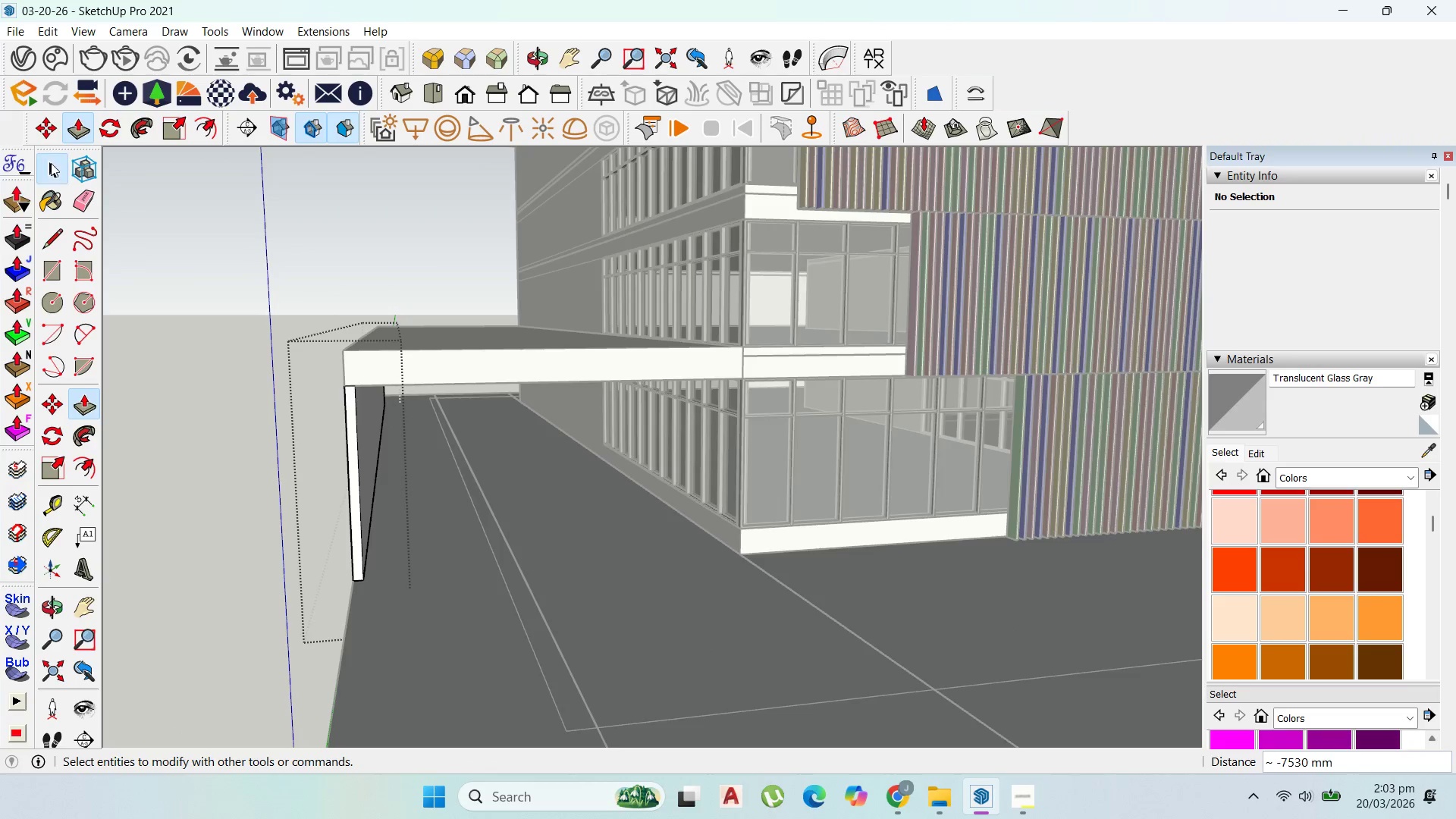 
key(Escape)
 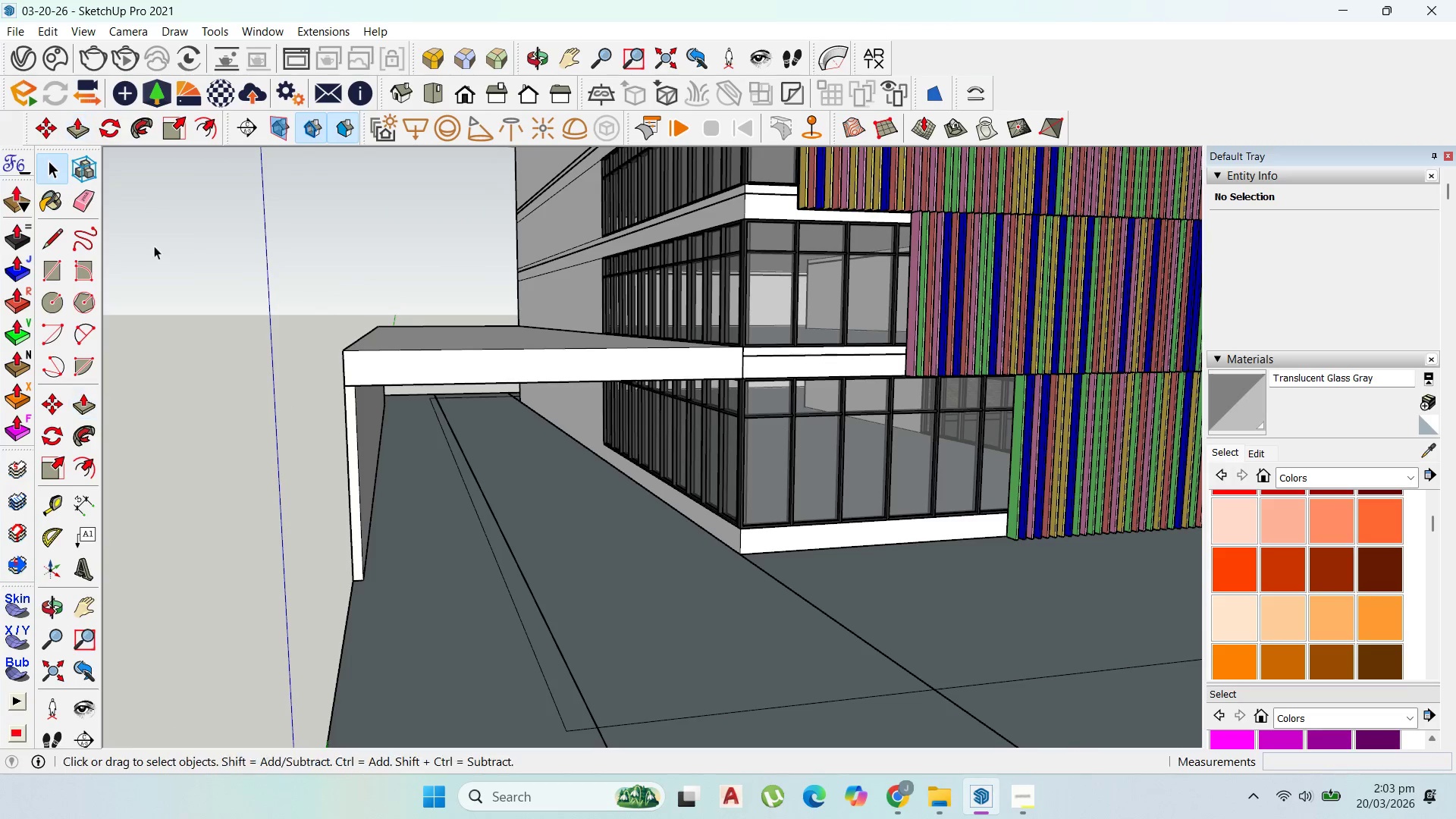 
key(Escape)
 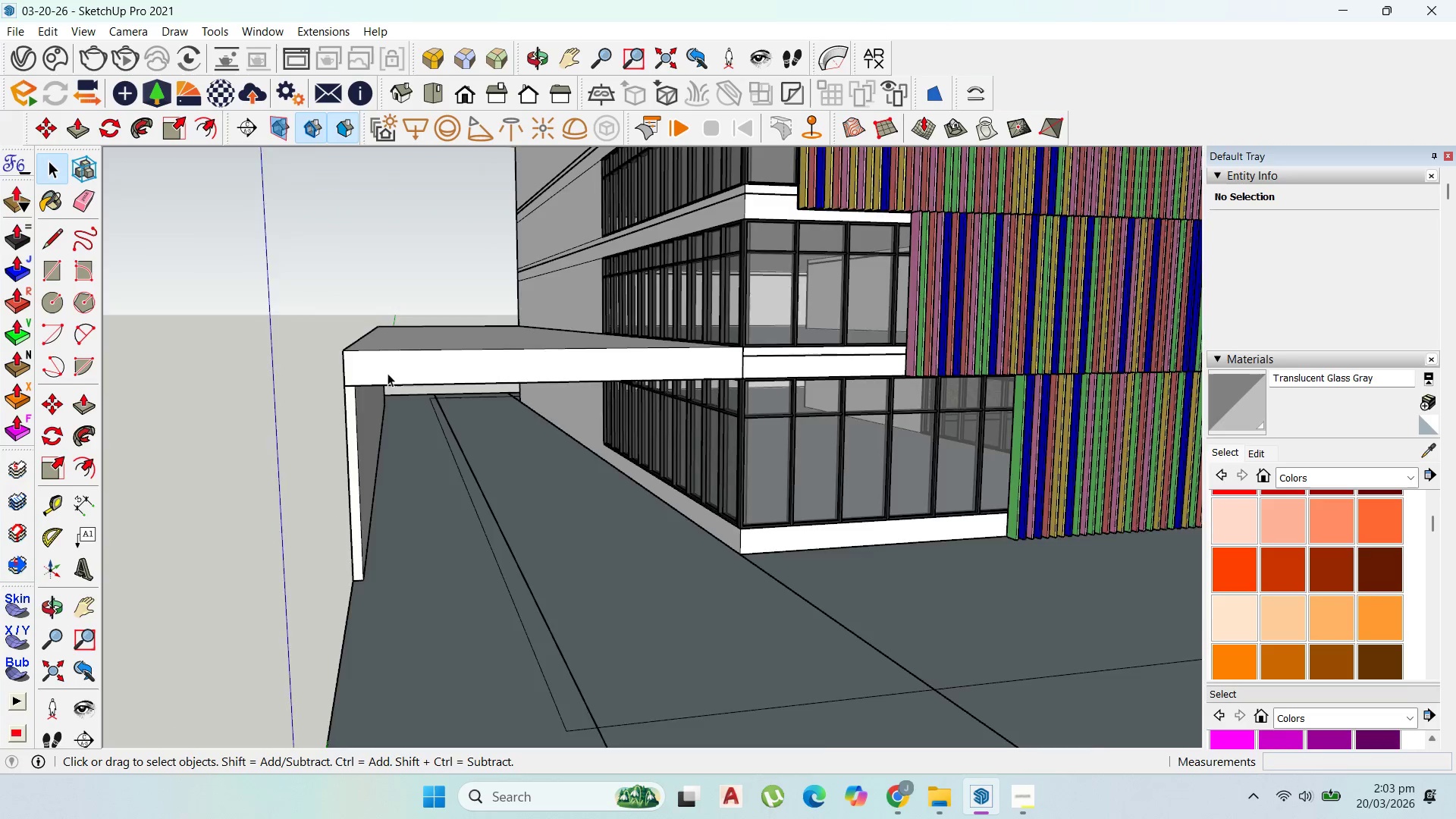 
scroll: coordinate [465, 428], scroll_direction: down, amount: 2.0
 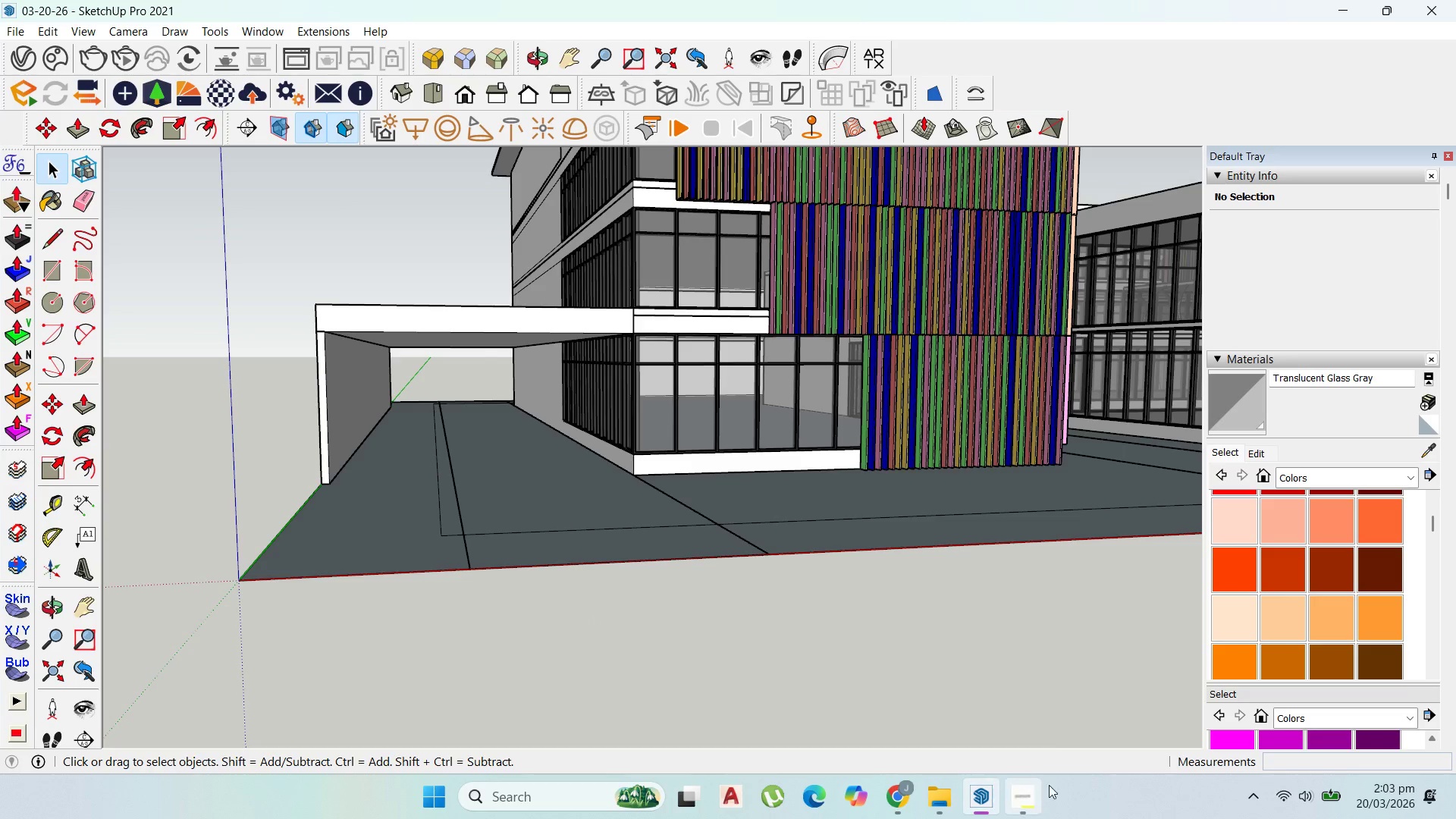 
left_click([907, 799])
 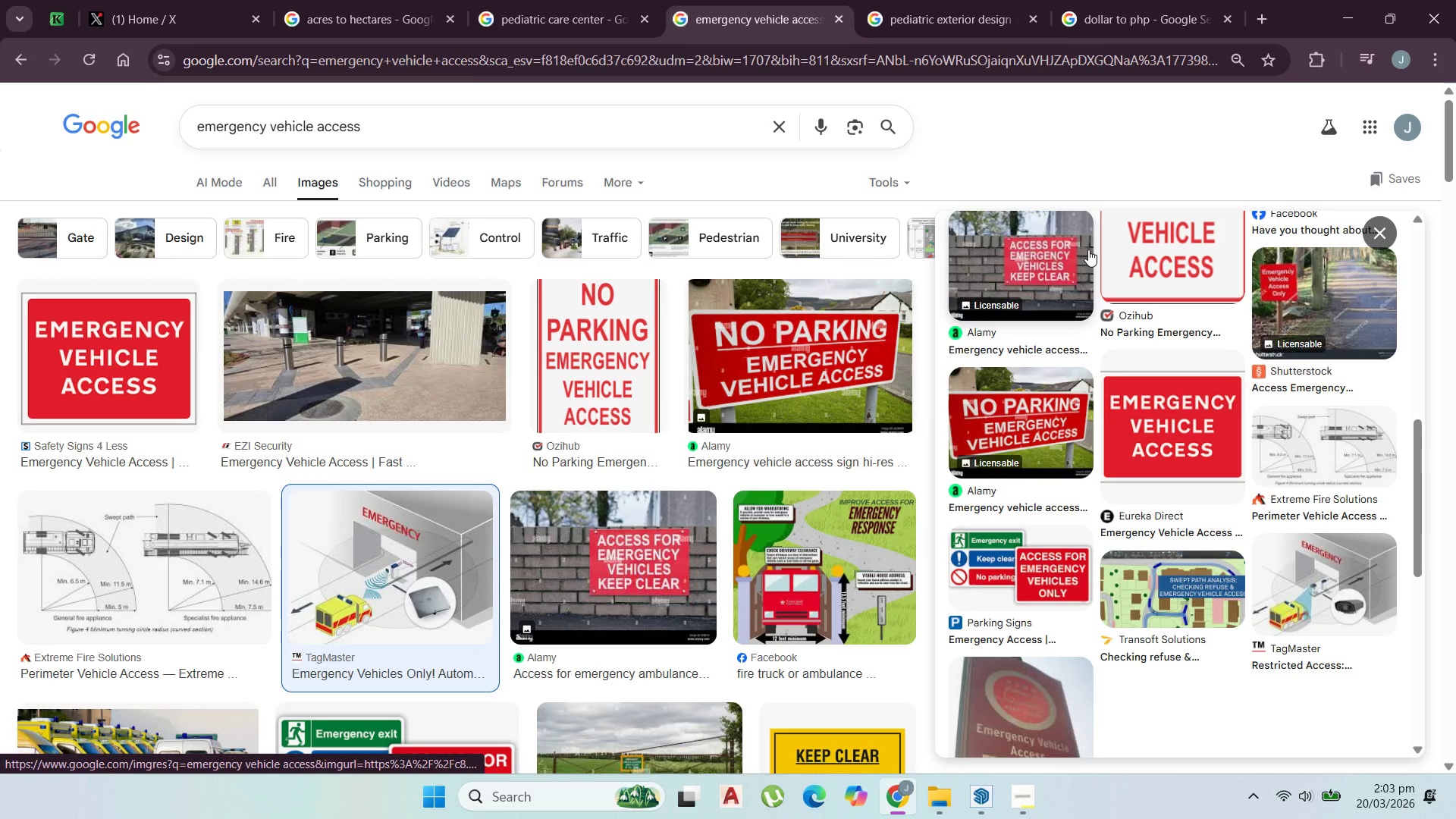 
scroll: coordinate [1214, 353], scroll_direction: up, amount: 13.0
 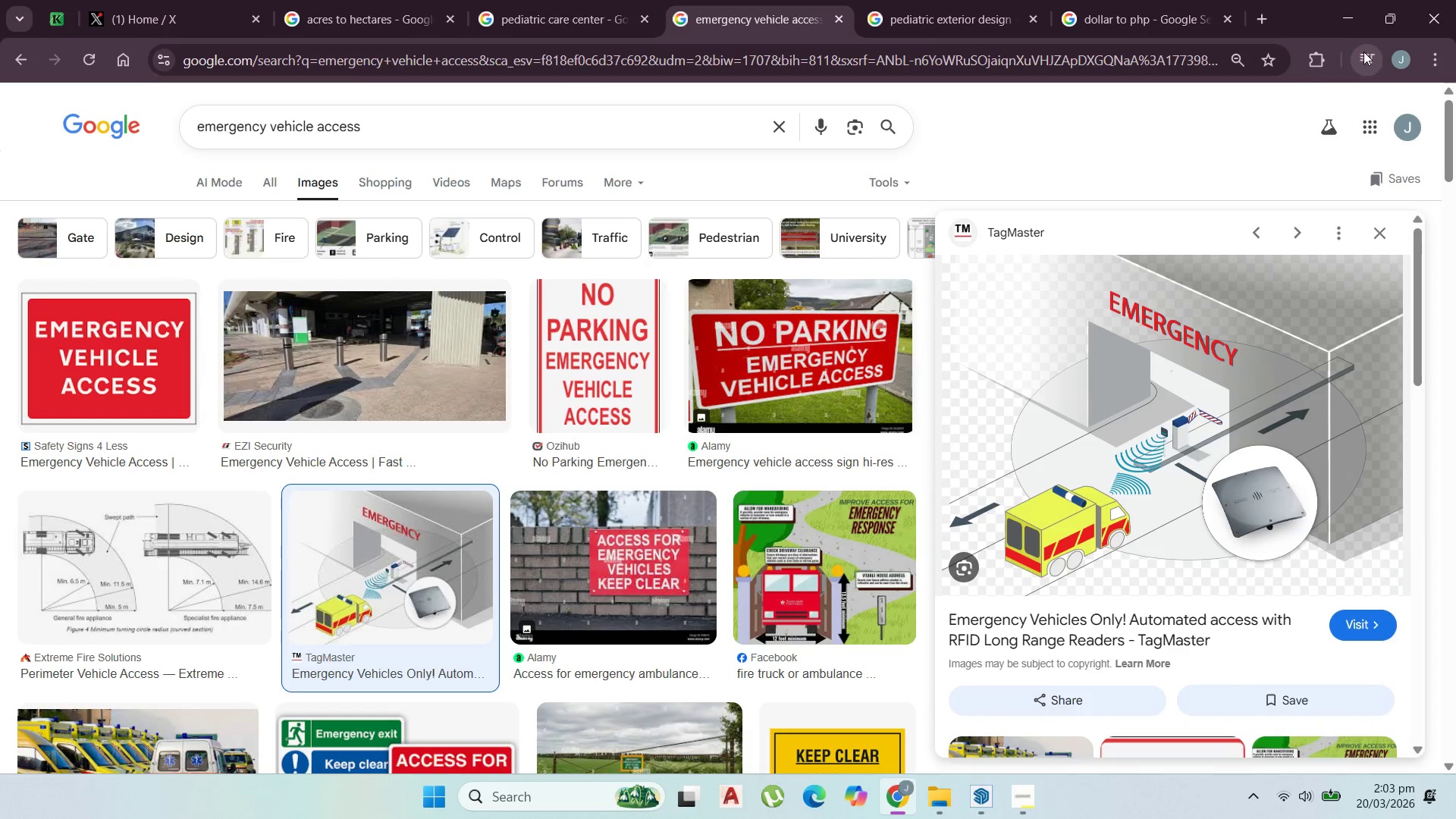 
left_click([1268, 27])
 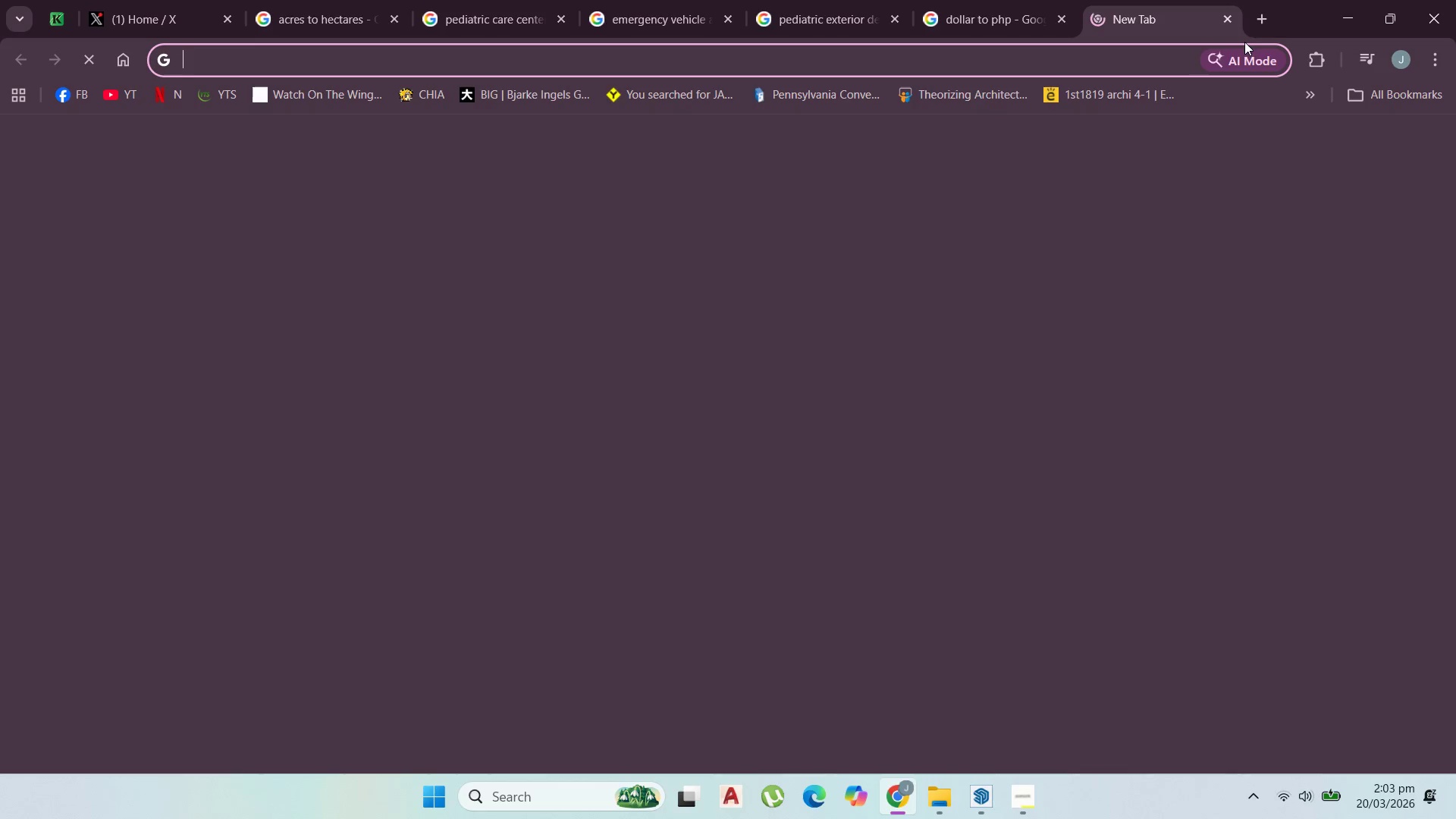 
key(3)
 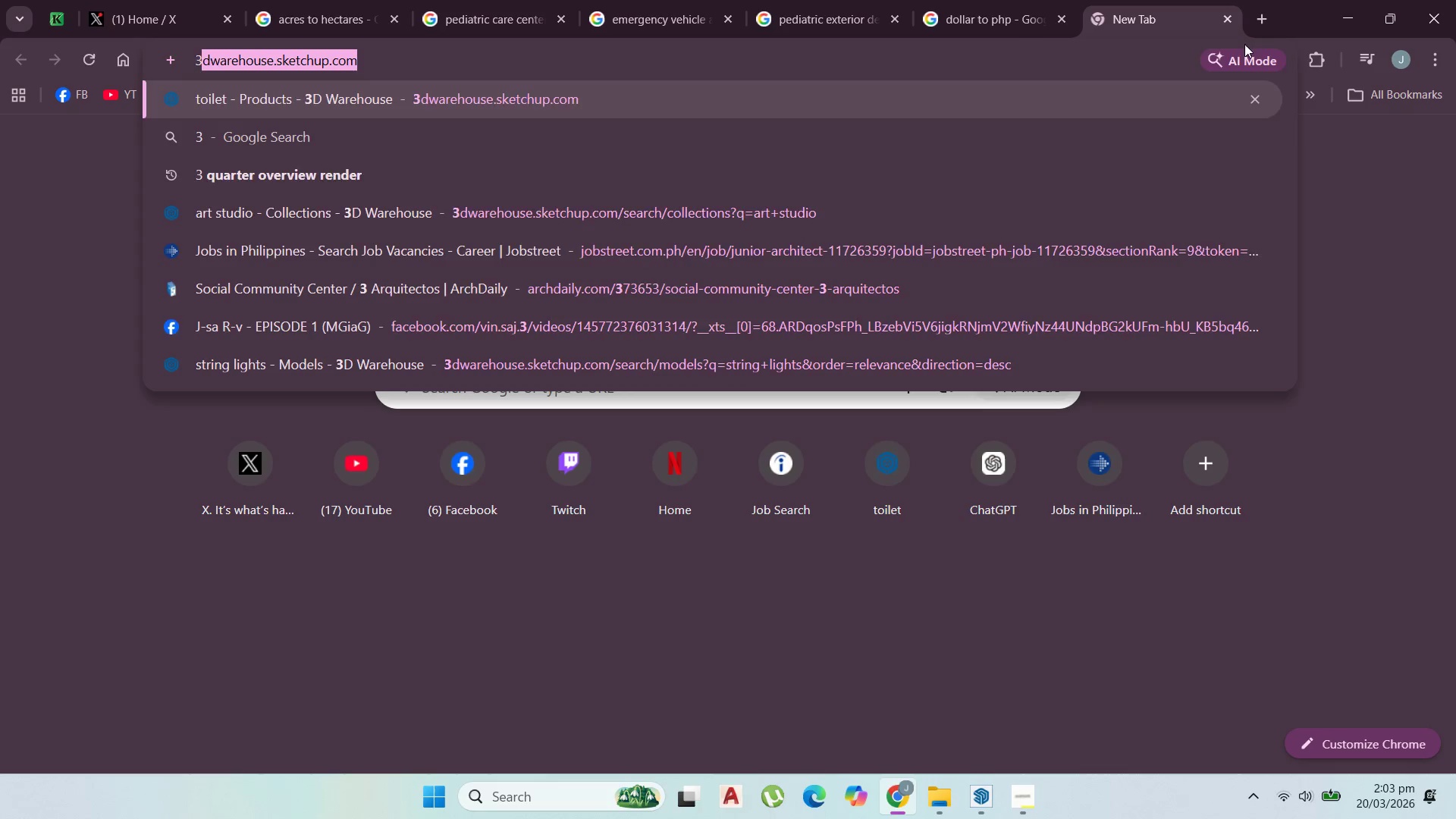 
key(D)
 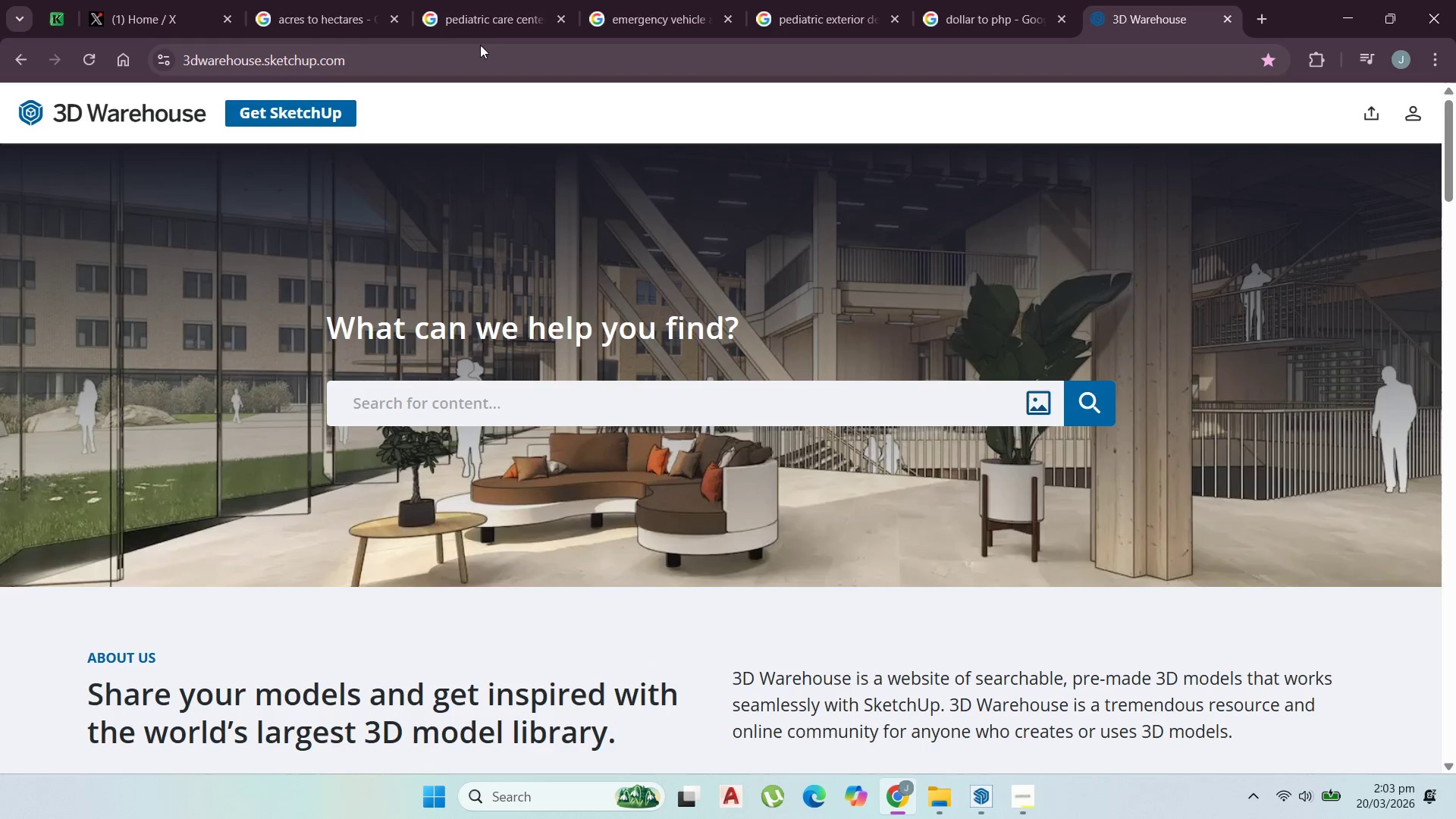 
left_click([507, 388])
 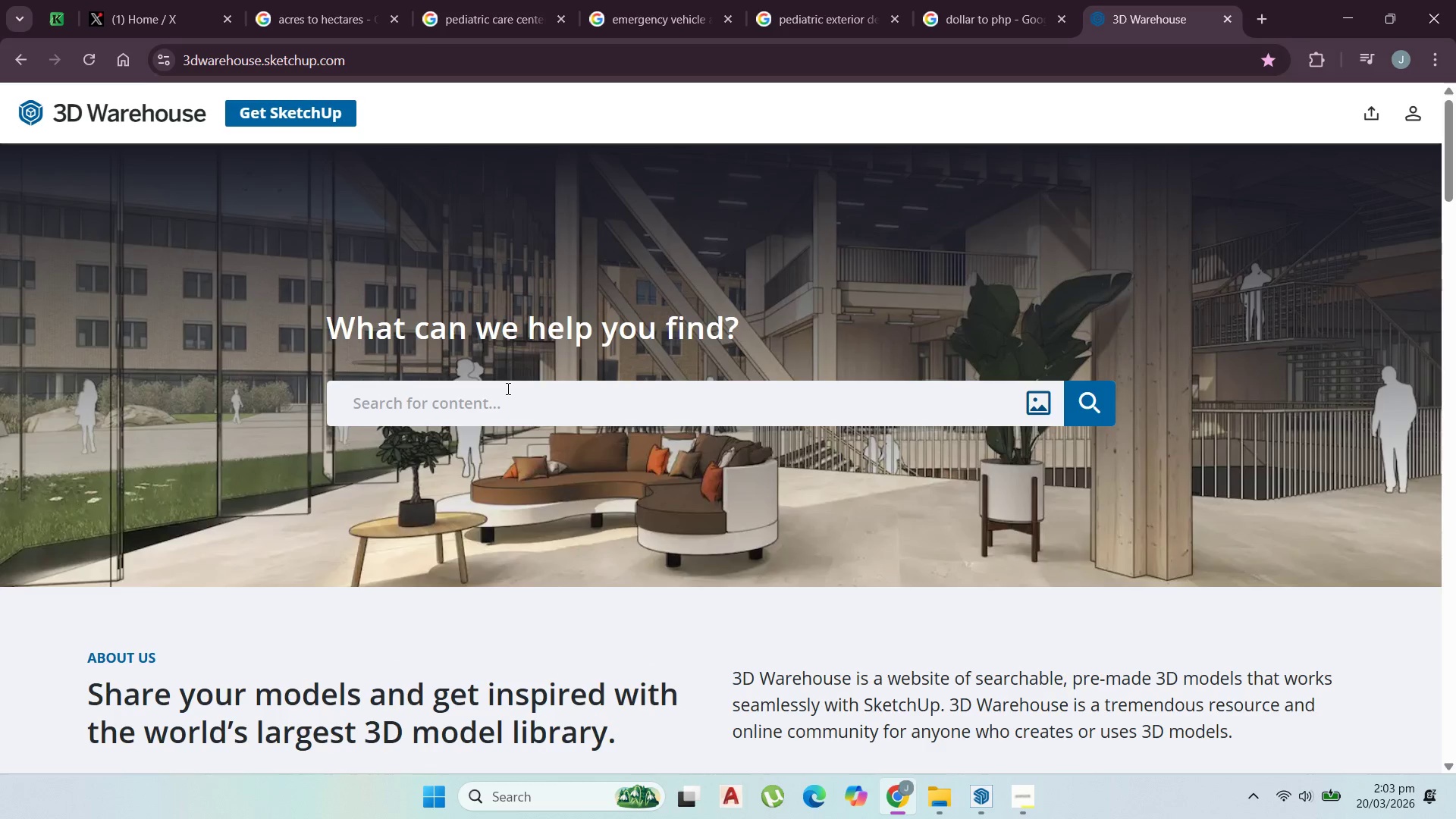 
type(emergency sign)
 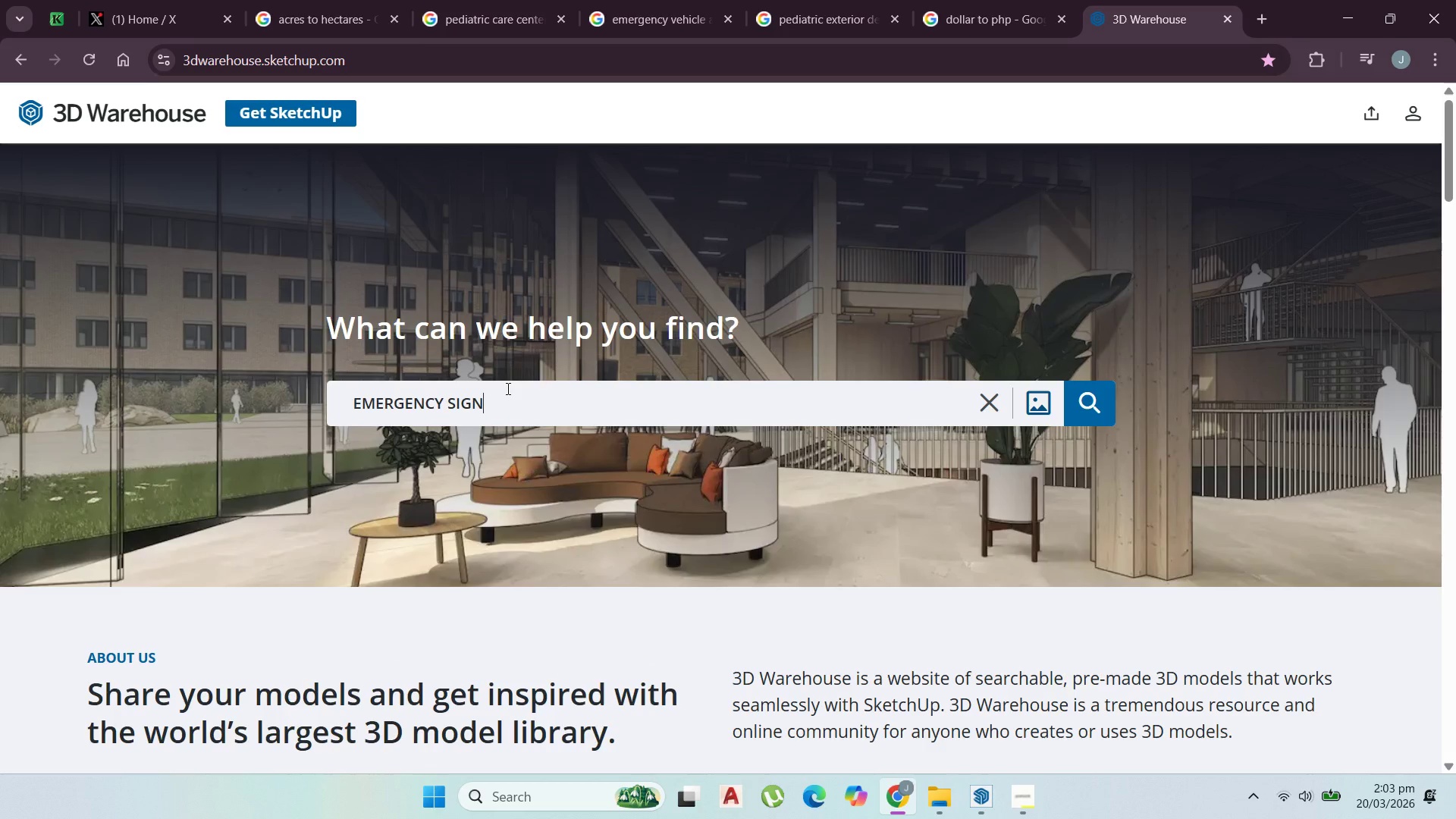 
key(Enter)
 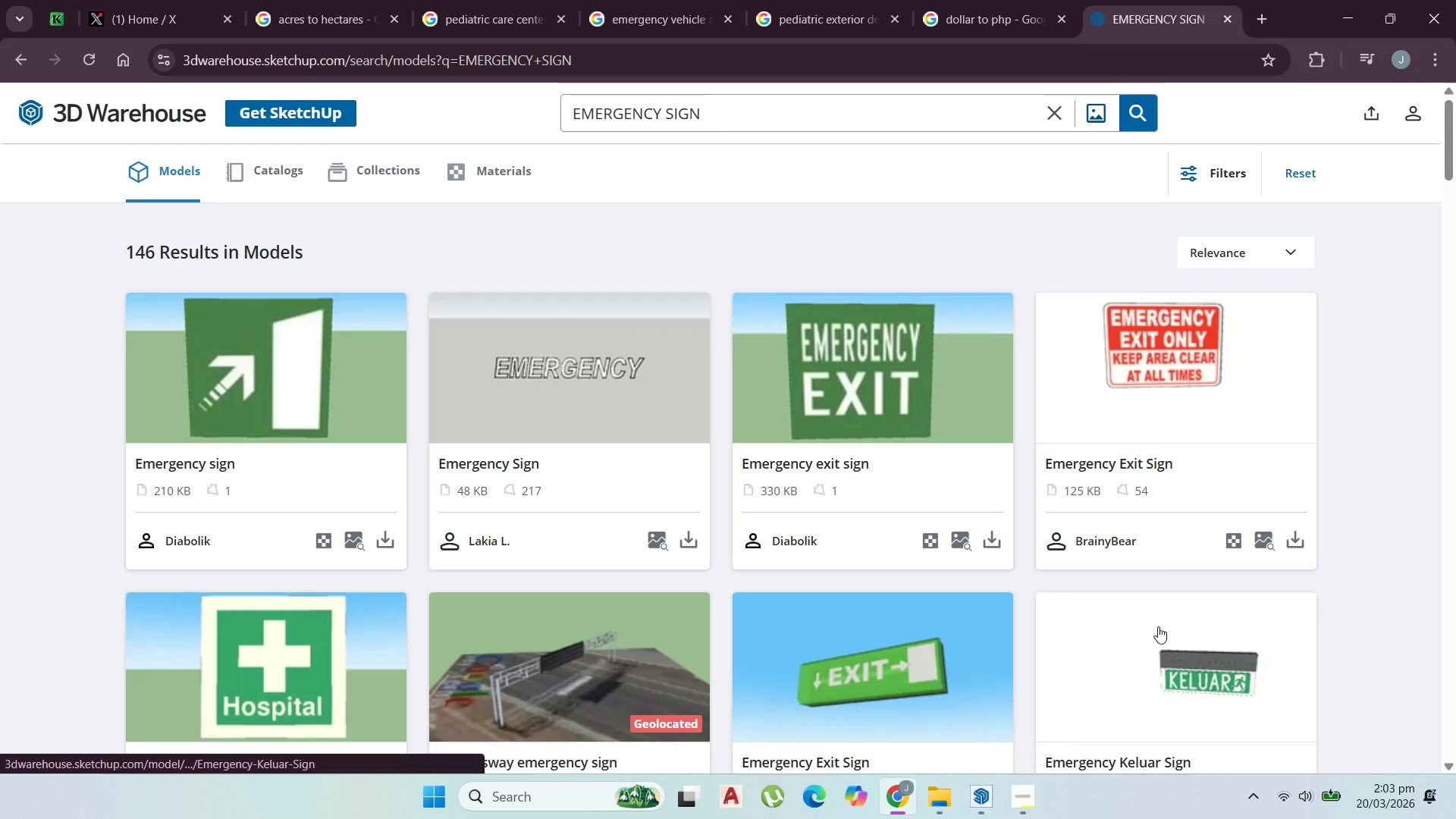 
wait(5.13)
 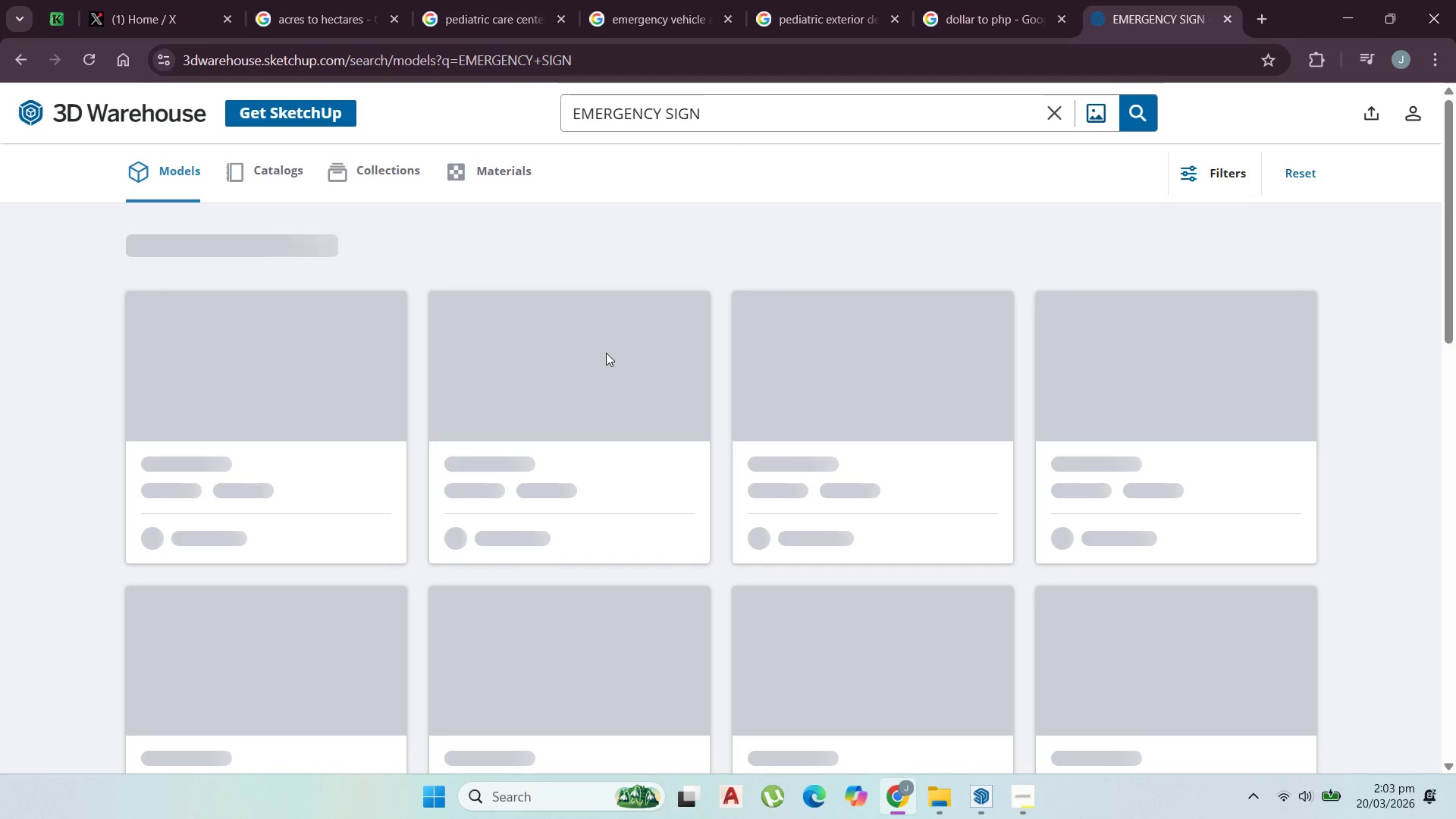 
mouse_move([1296, 547])
 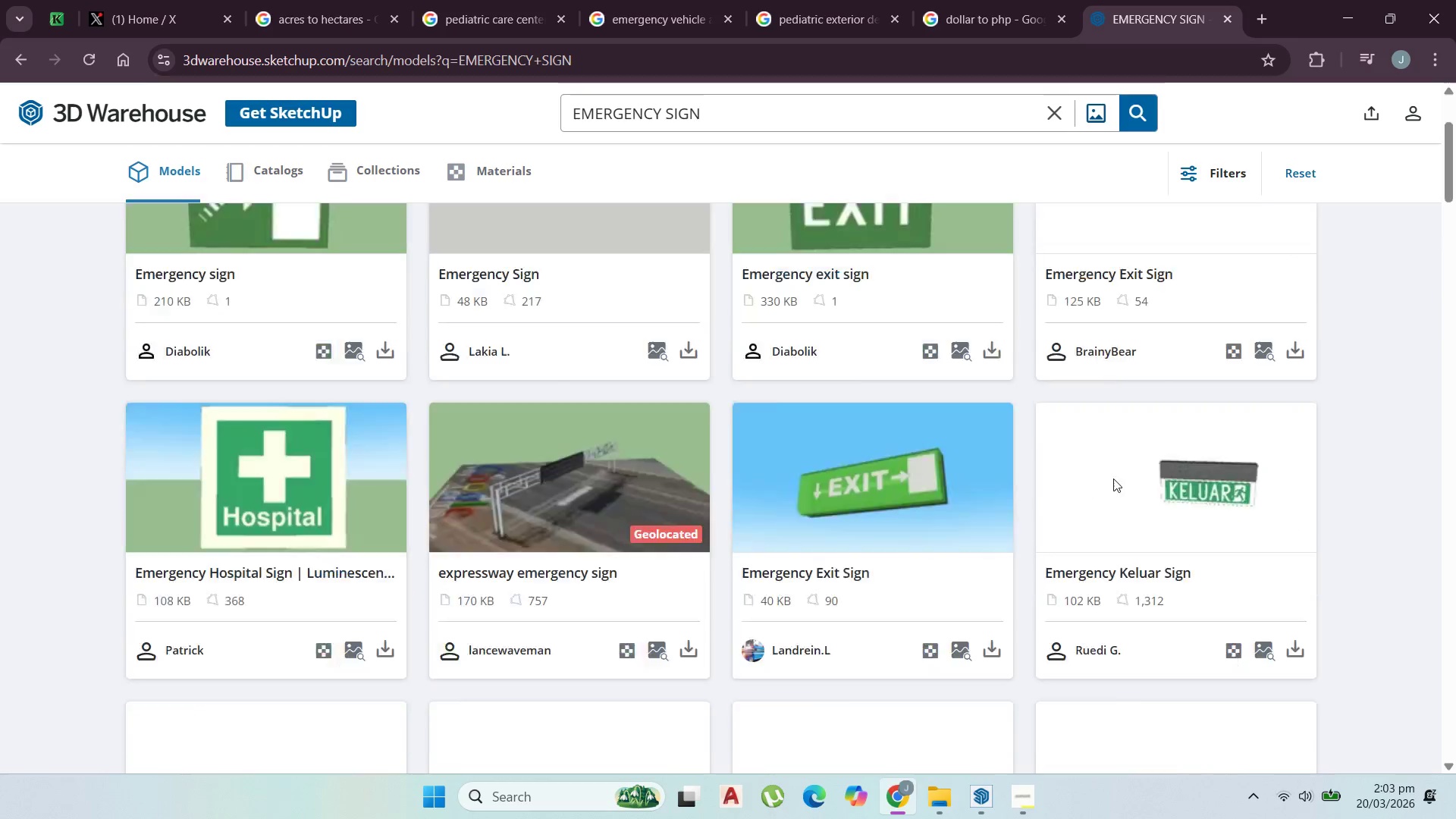 
scroll: coordinate [981, 305], scroll_direction: down, amount: 15.0
 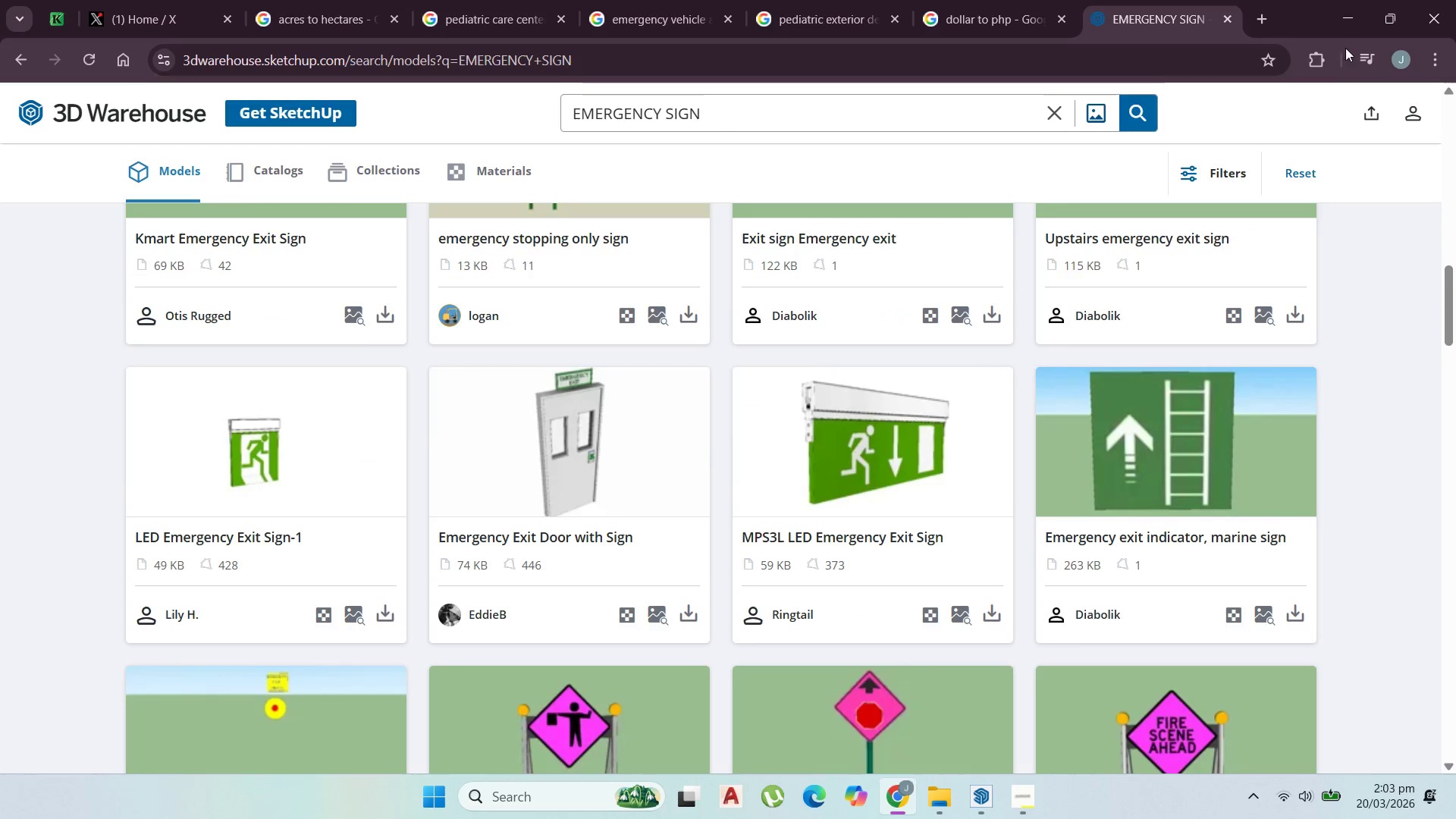 
left_click([1348, 22])
 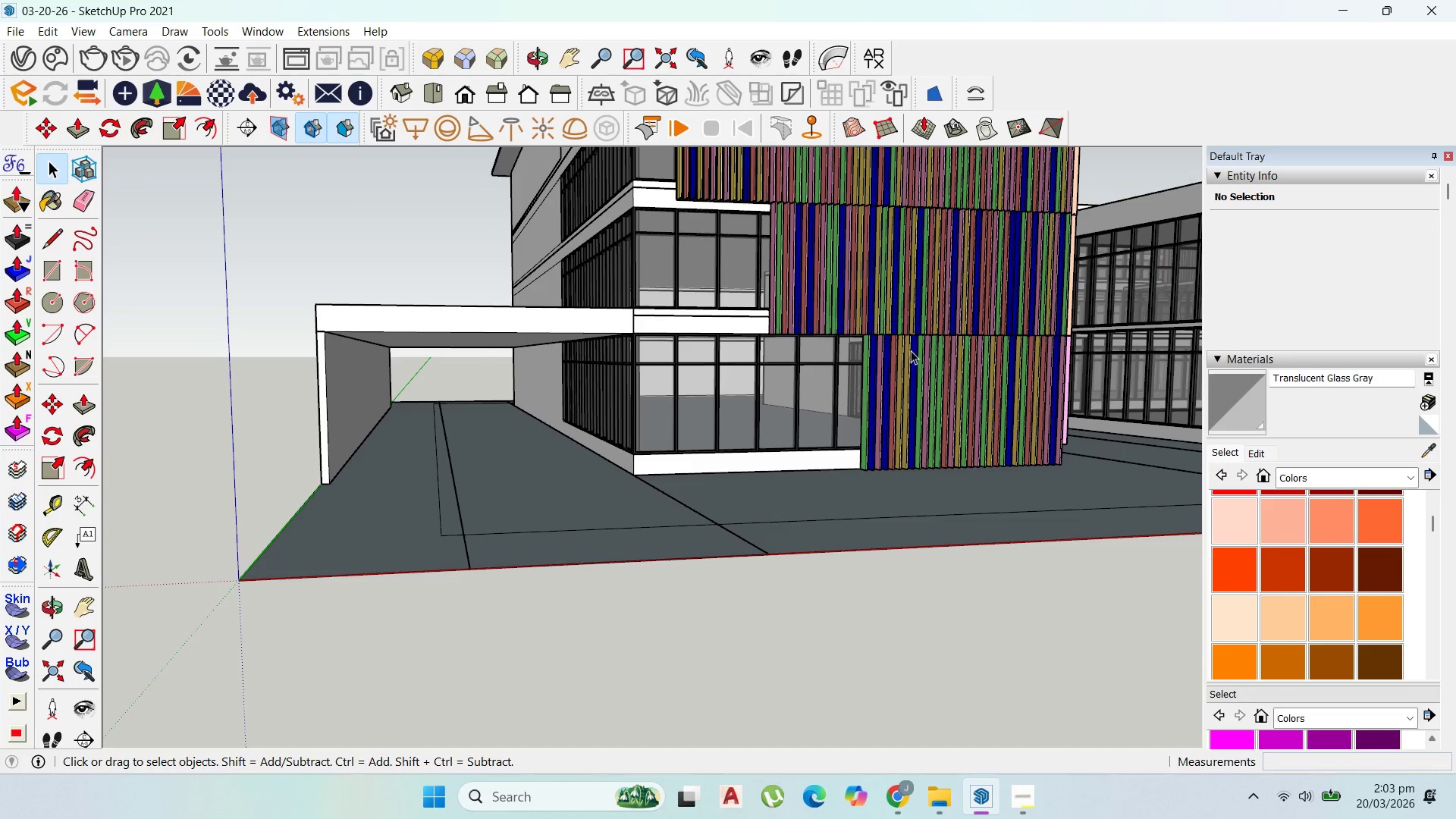 
scroll: coordinate [894, 378], scroll_direction: down, amount: 3.0
 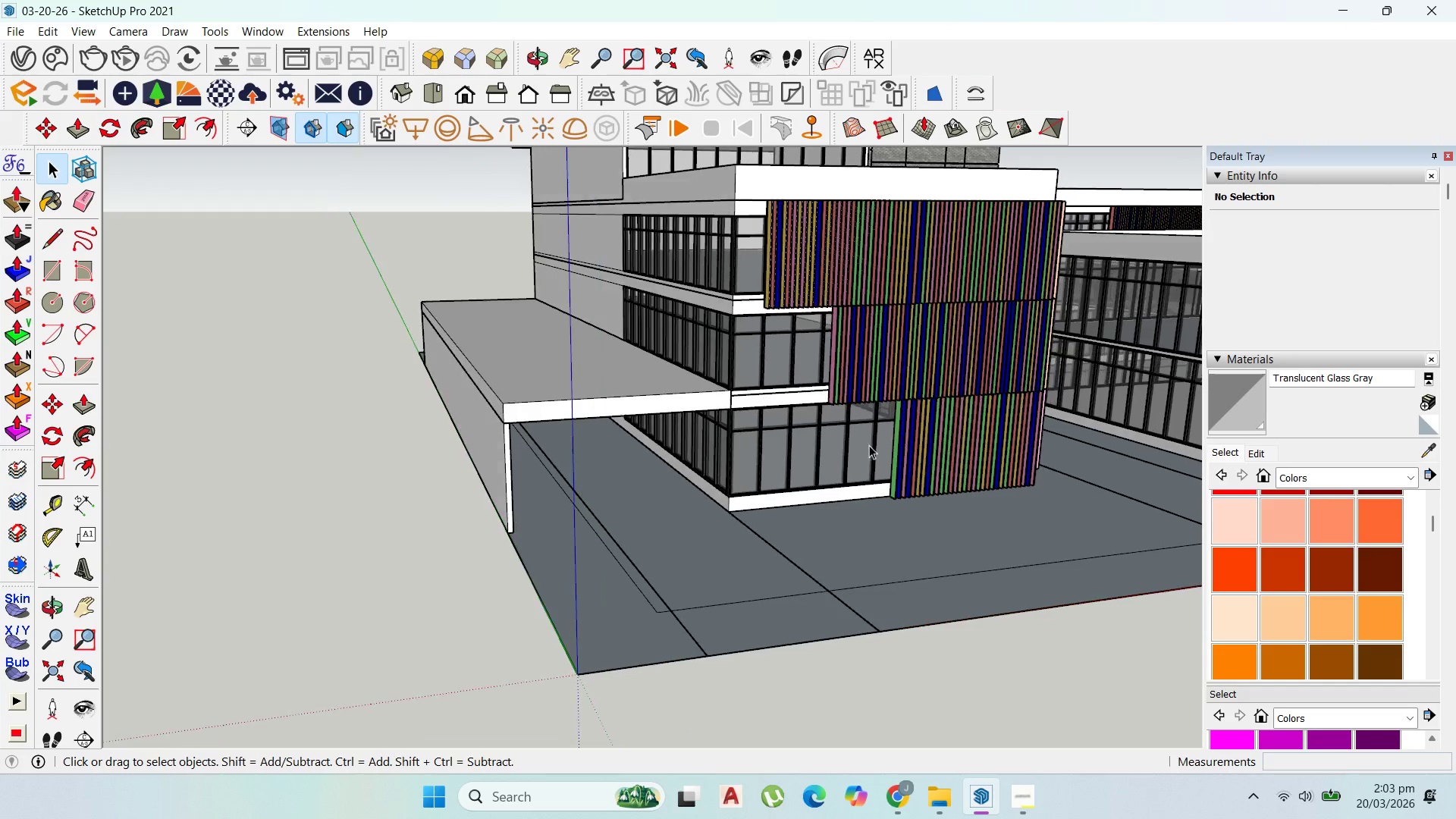 
scroll: coordinate [595, 397], scroll_direction: up, amount: 9.0
 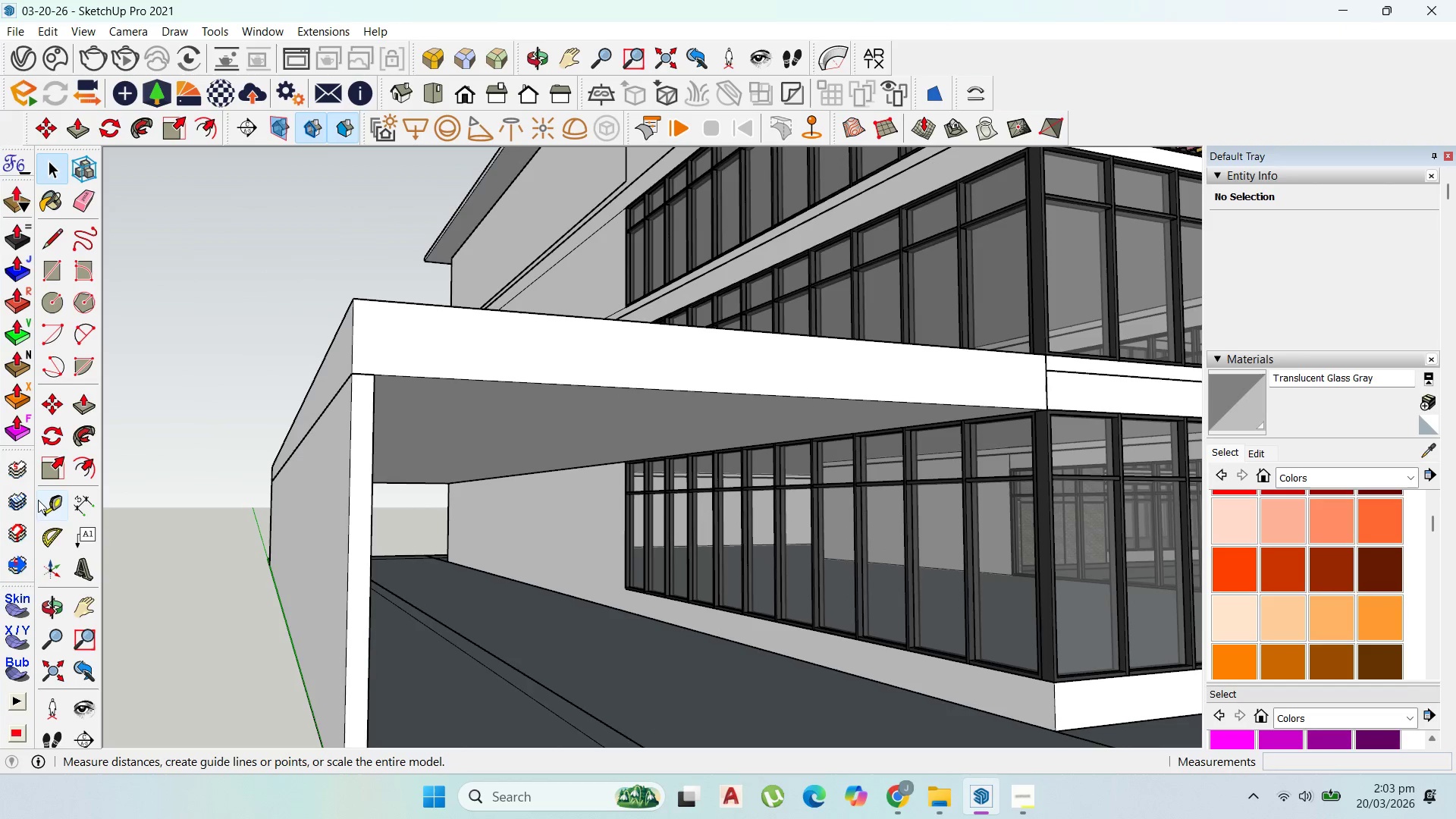 
left_click([174, 33])
 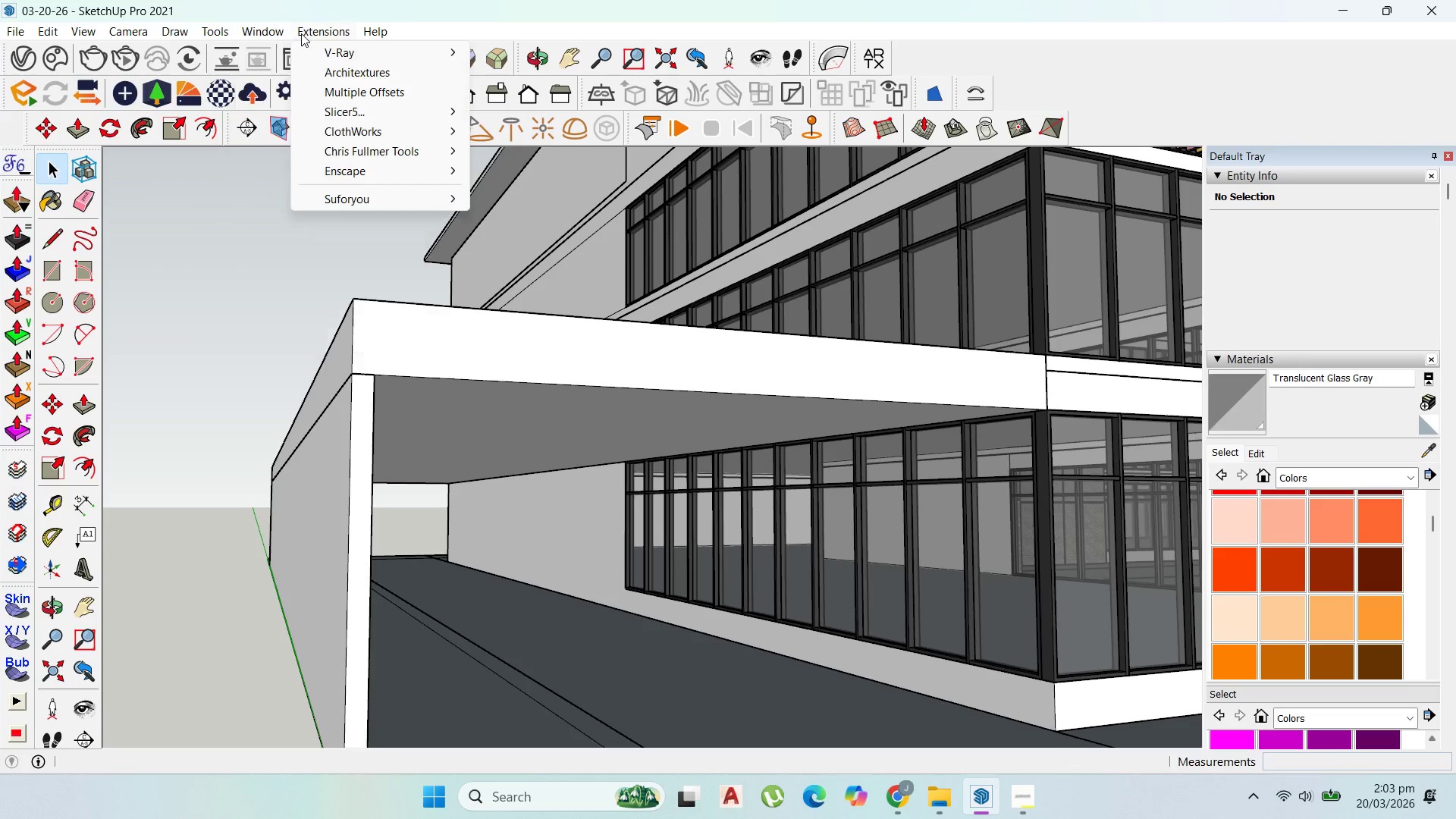 
wait(11.53)
 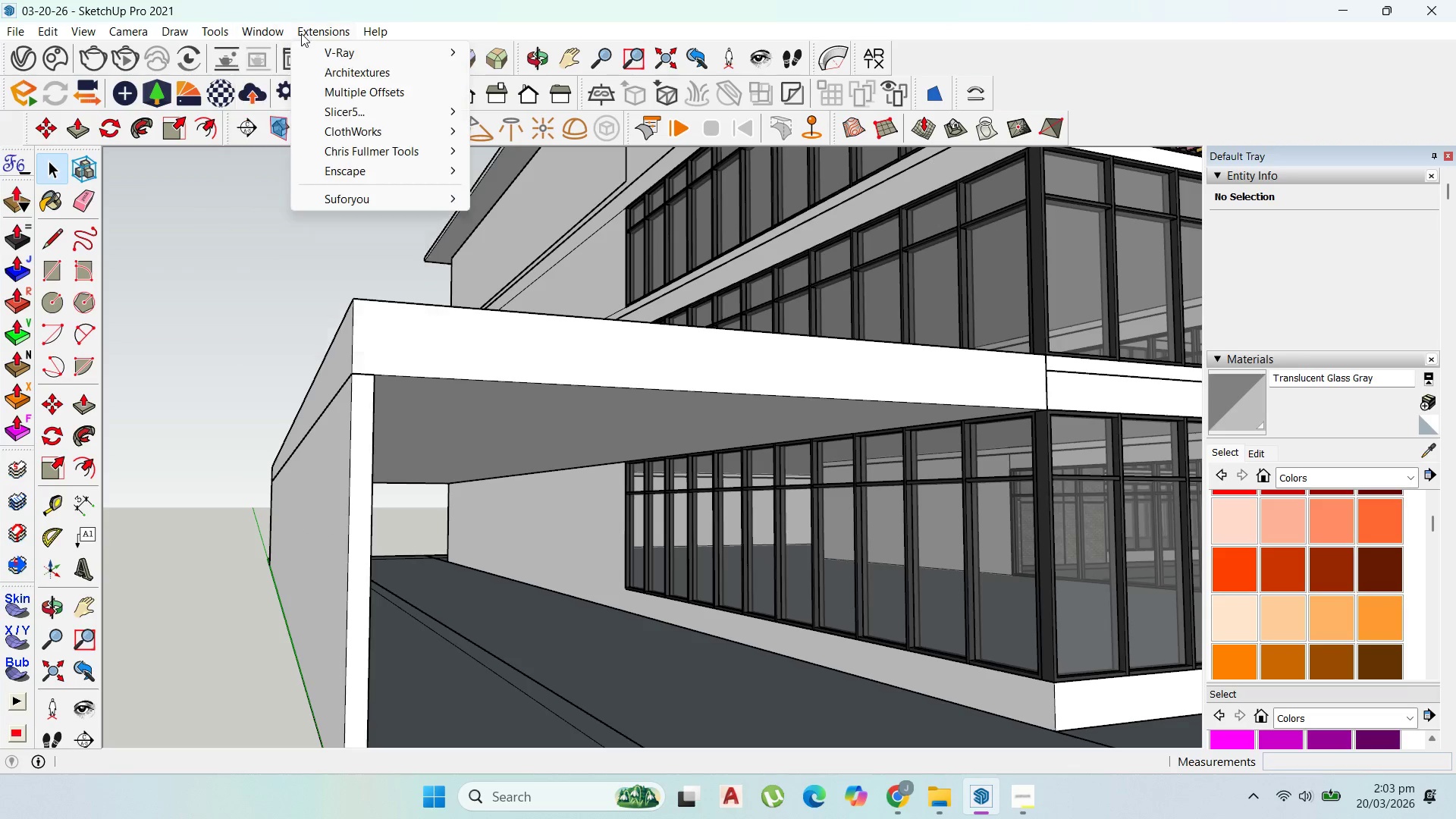 
scroll: coordinate [522, 325], scroll_direction: up, amount: 3.0
 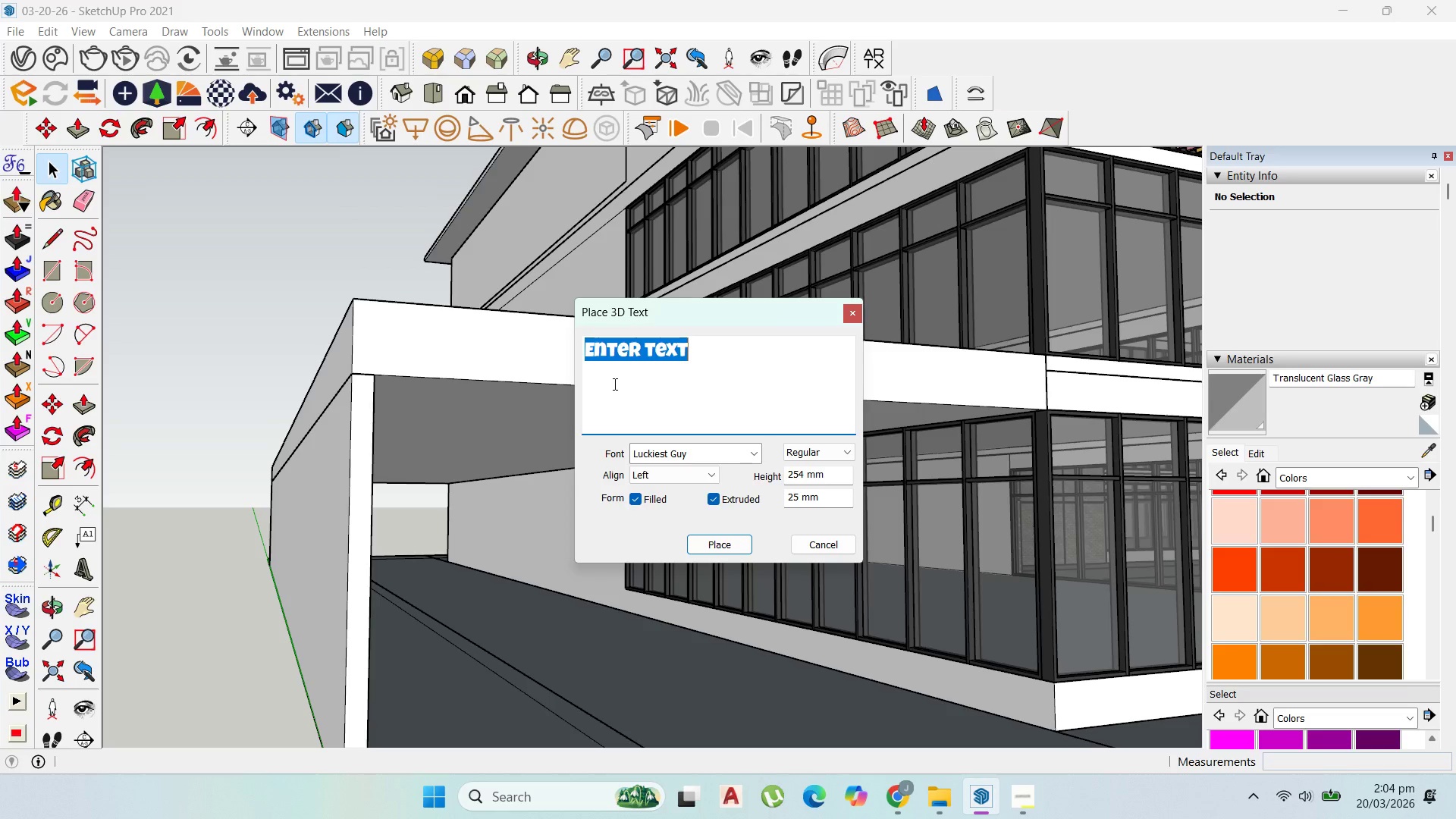 
type(emergency)
 